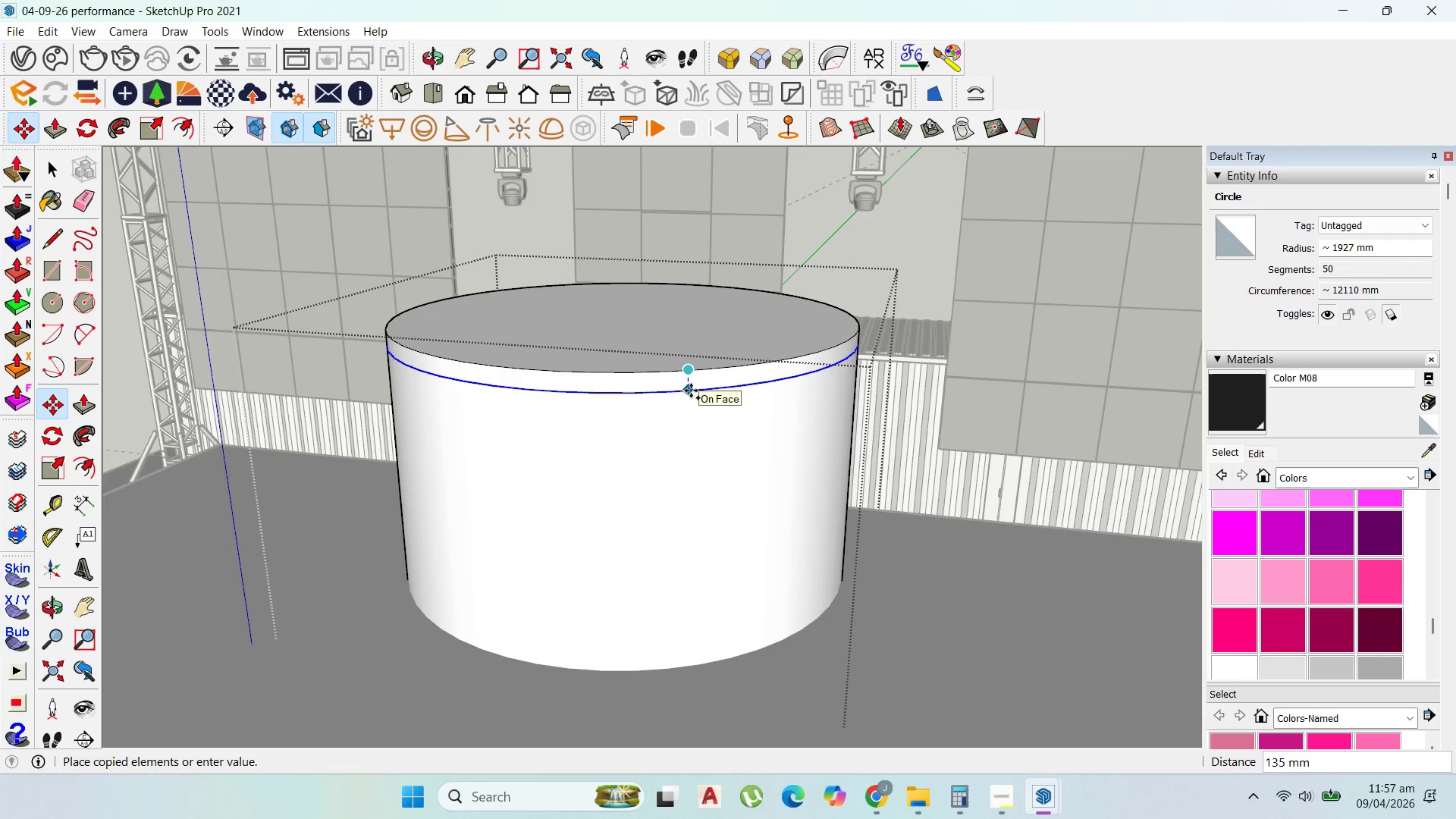 
wait(10.61)
 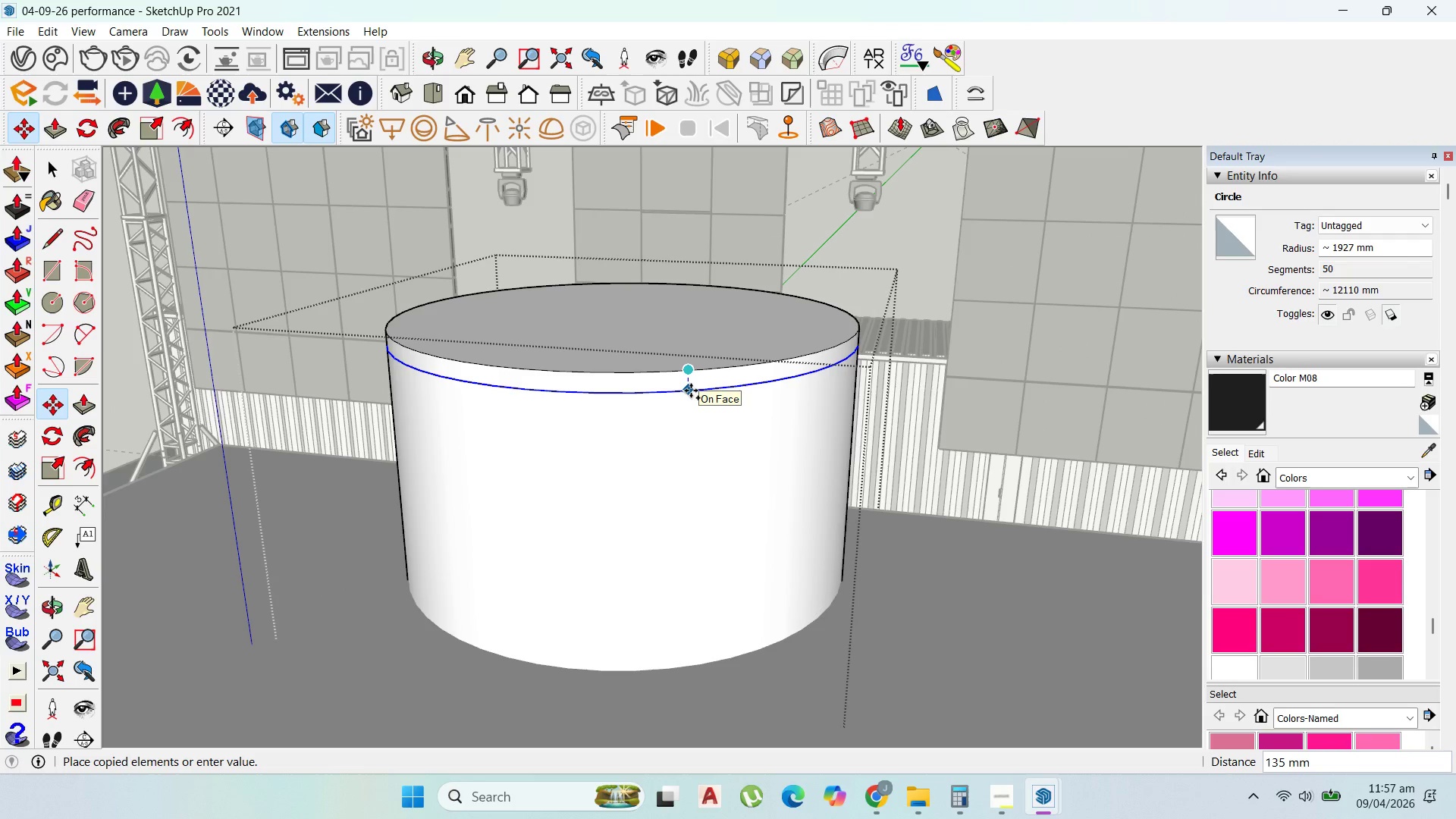 
left_click([48, 162])
 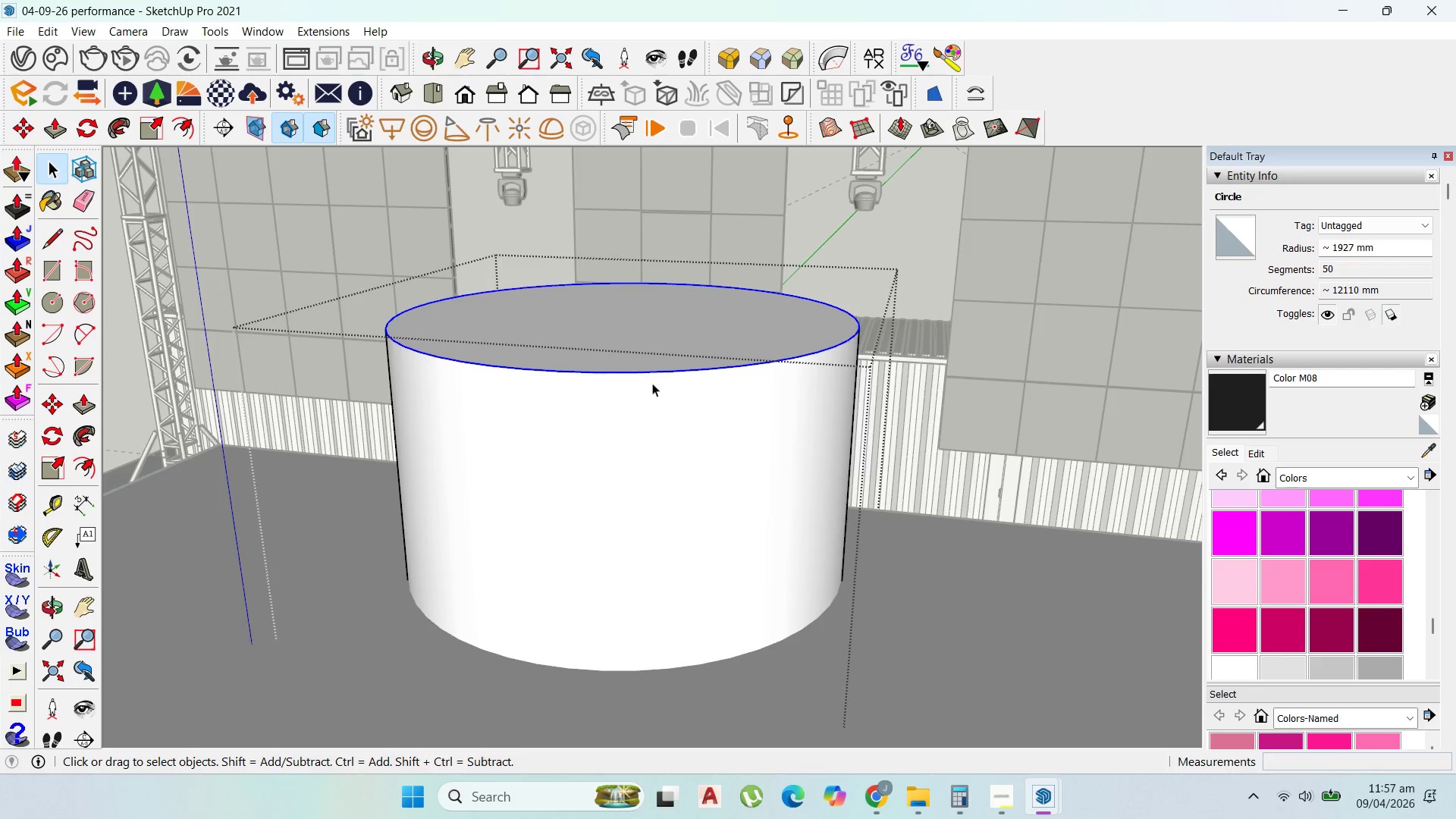 
scroll: coordinate [700, 430], scroll_direction: down, amount: 5.0
 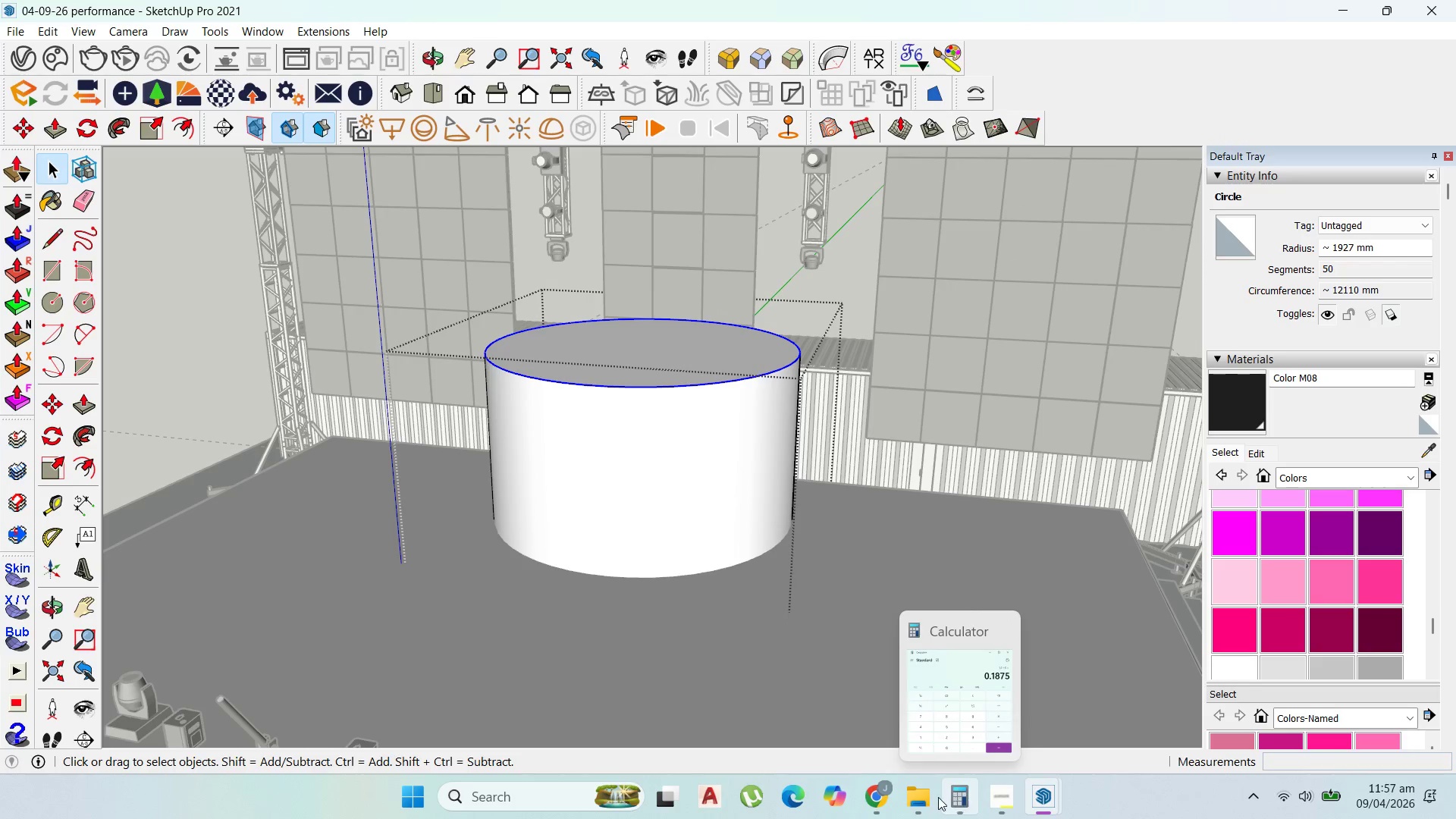 
mouse_move([893, 793])
 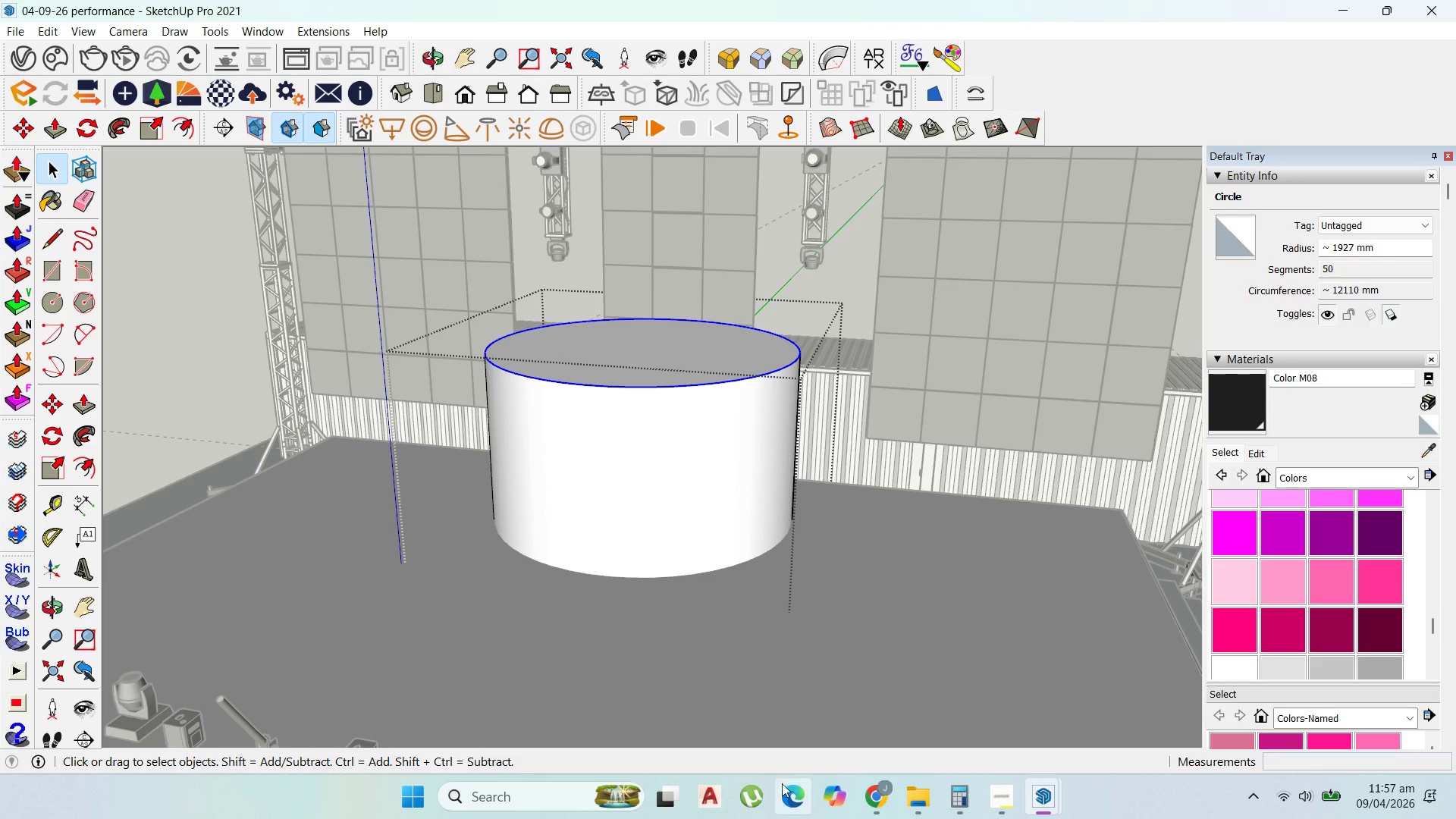 
left_click([893, 714])
 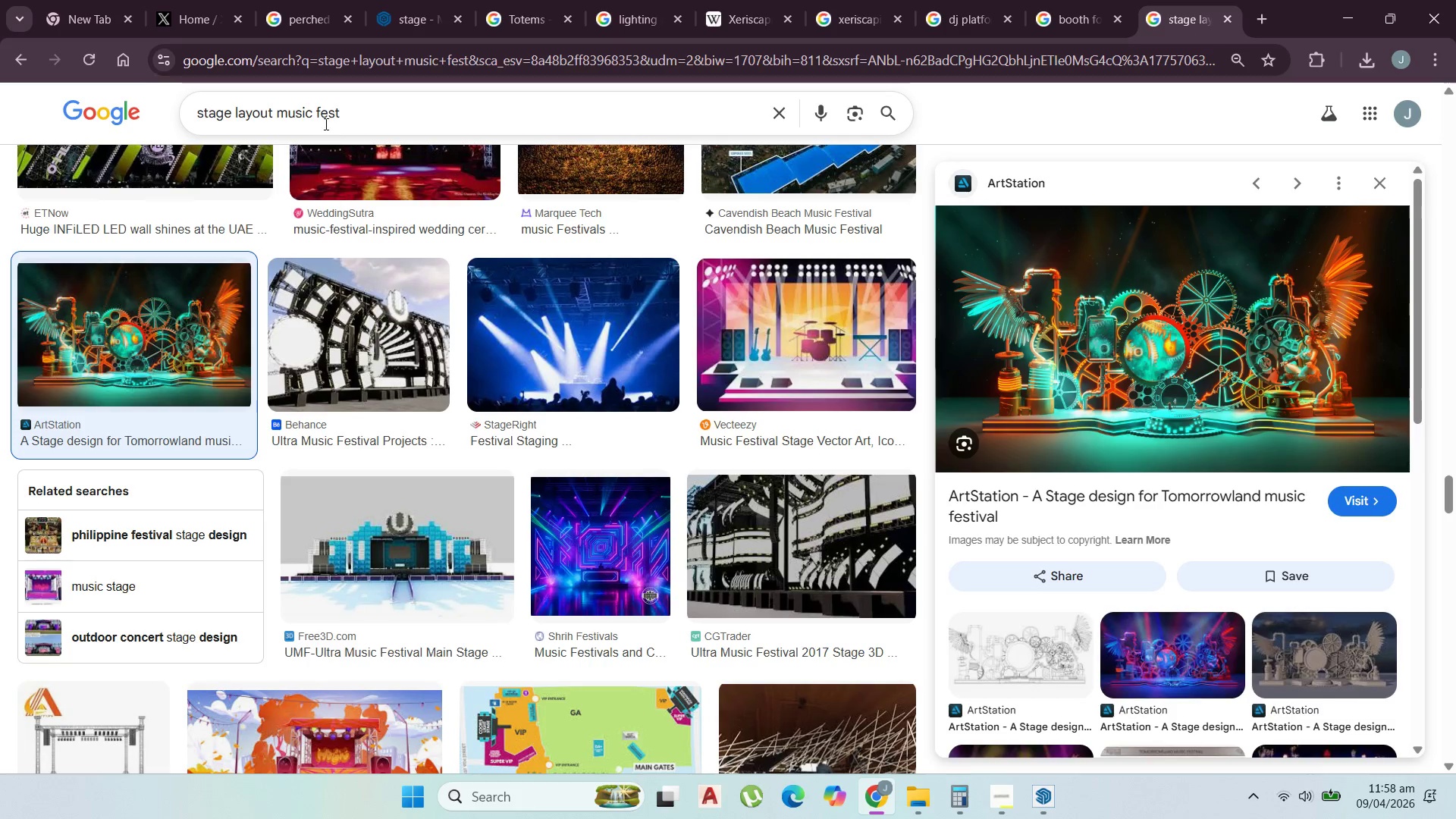 
left_click_drag(start_coordinate=[517, 115], to_coordinate=[105, 124])
 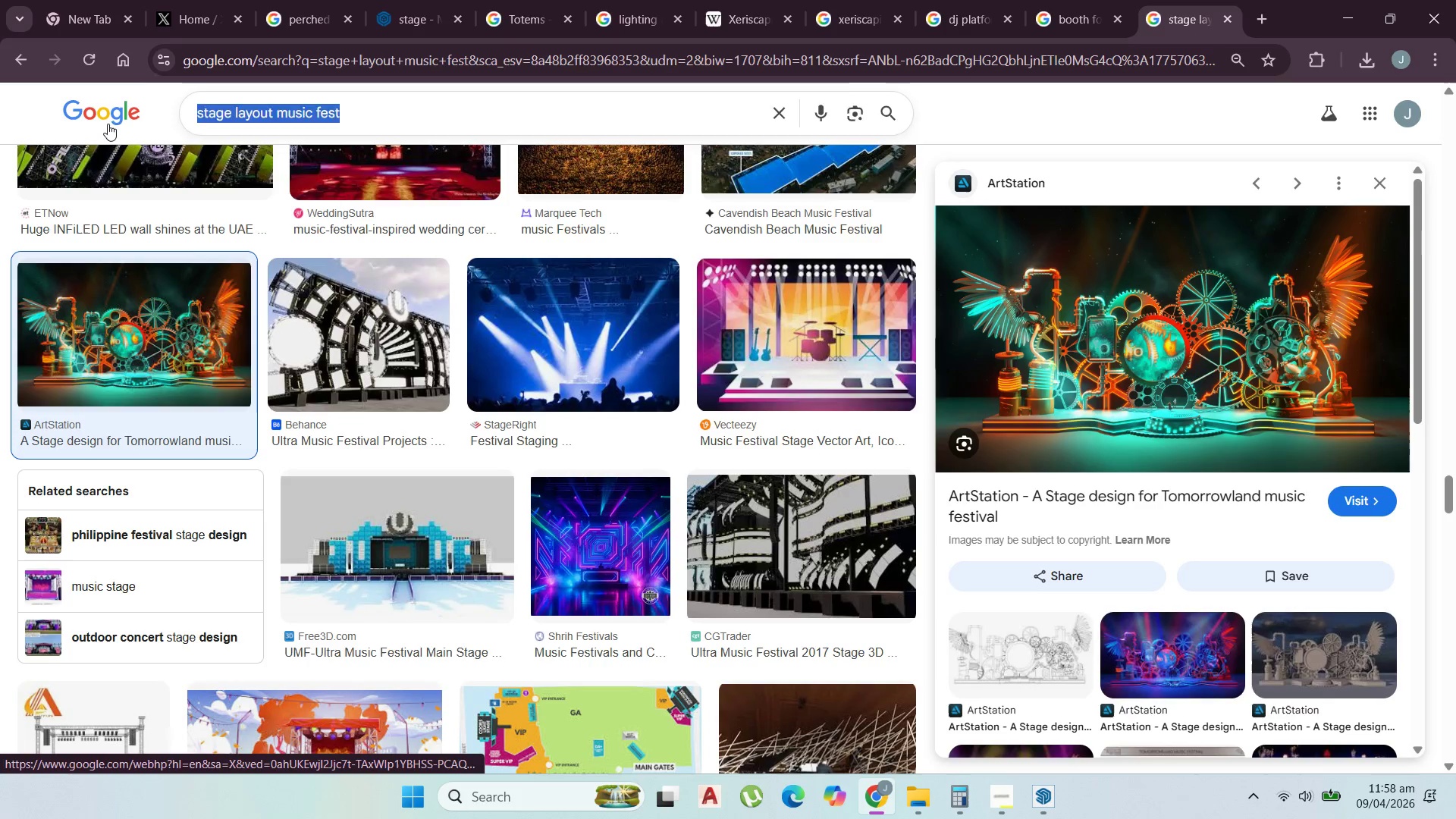 
type(music fs j)
 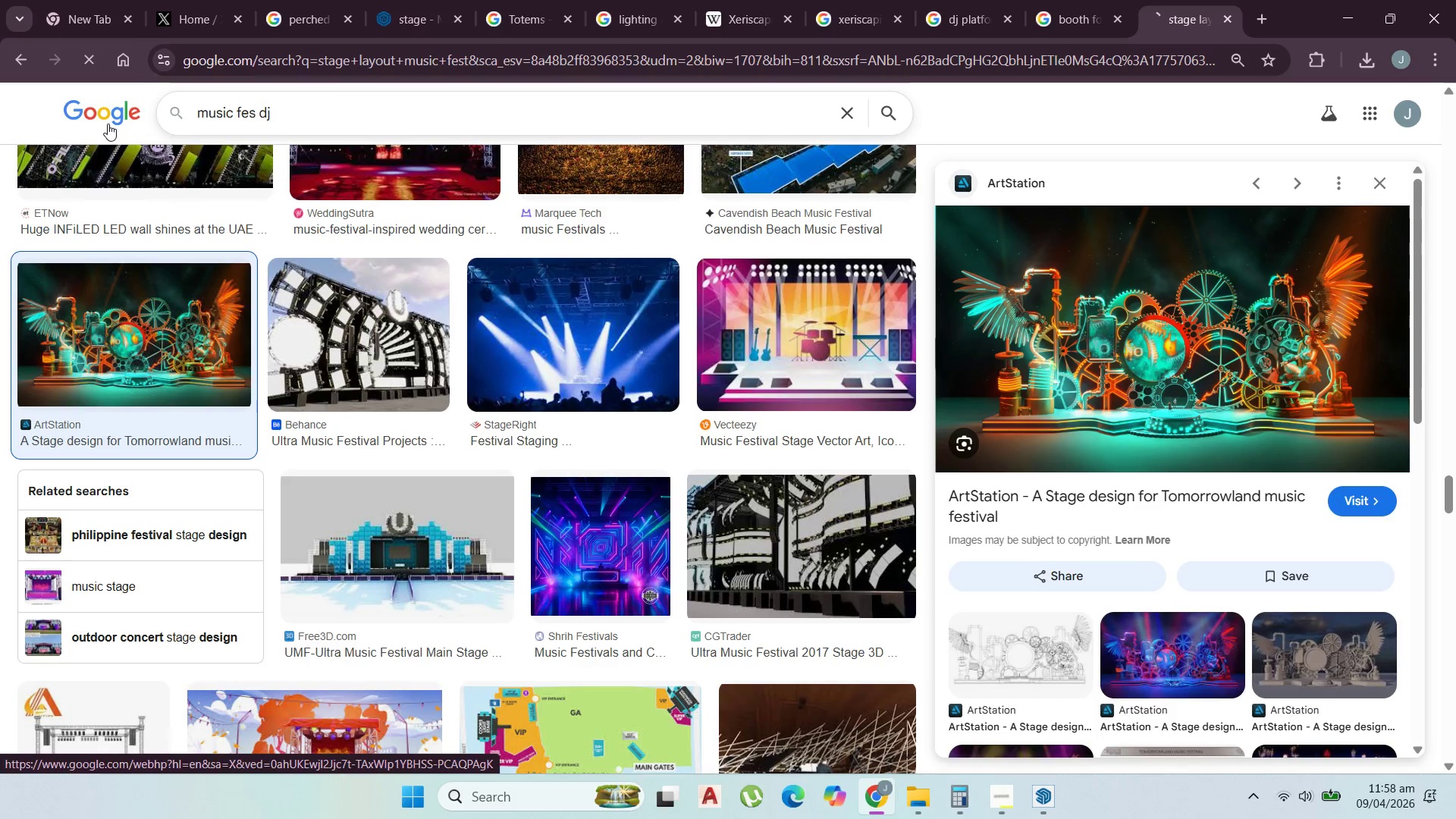 
key(Enter)
 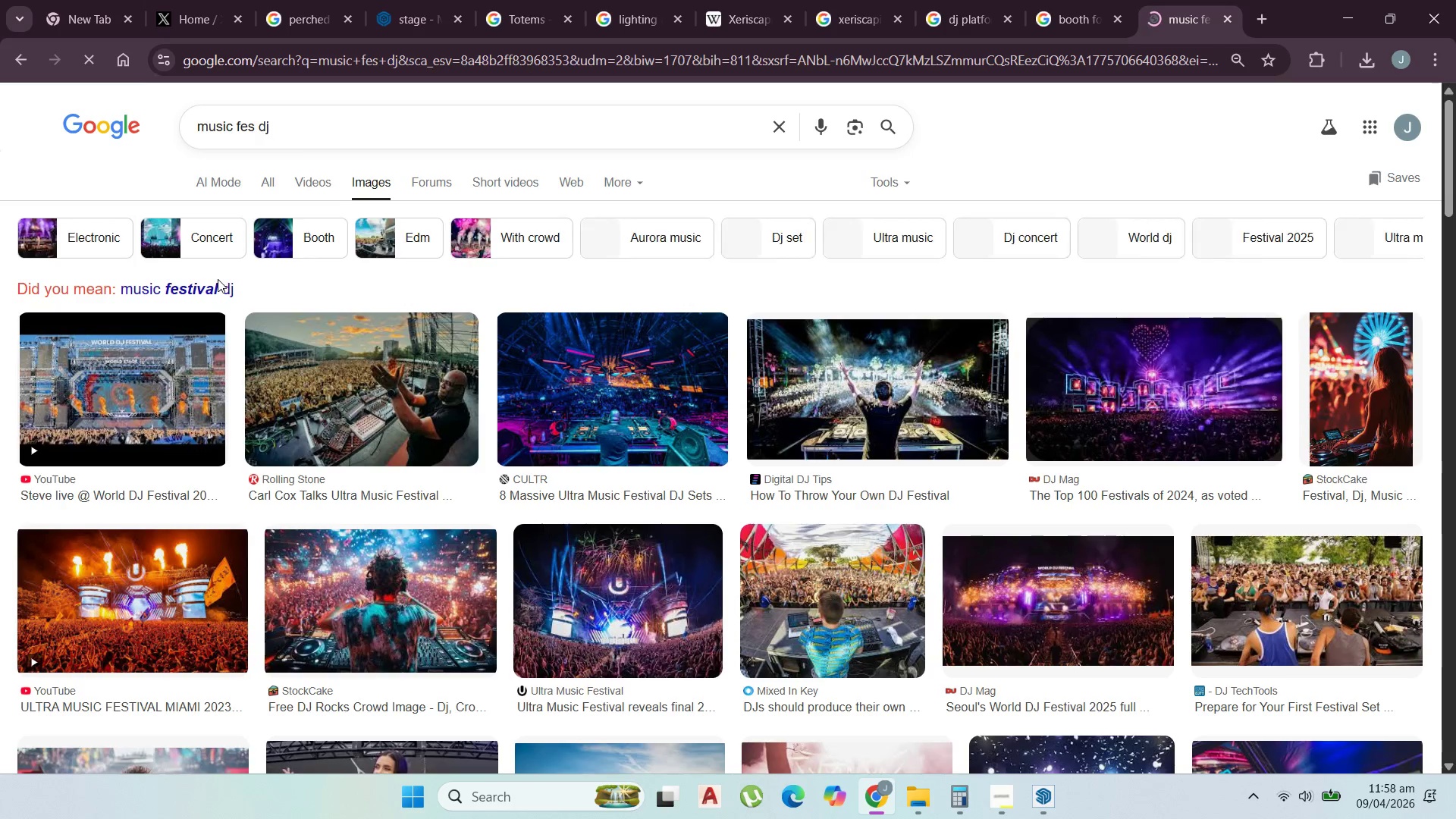 
double_click([221, 285])
 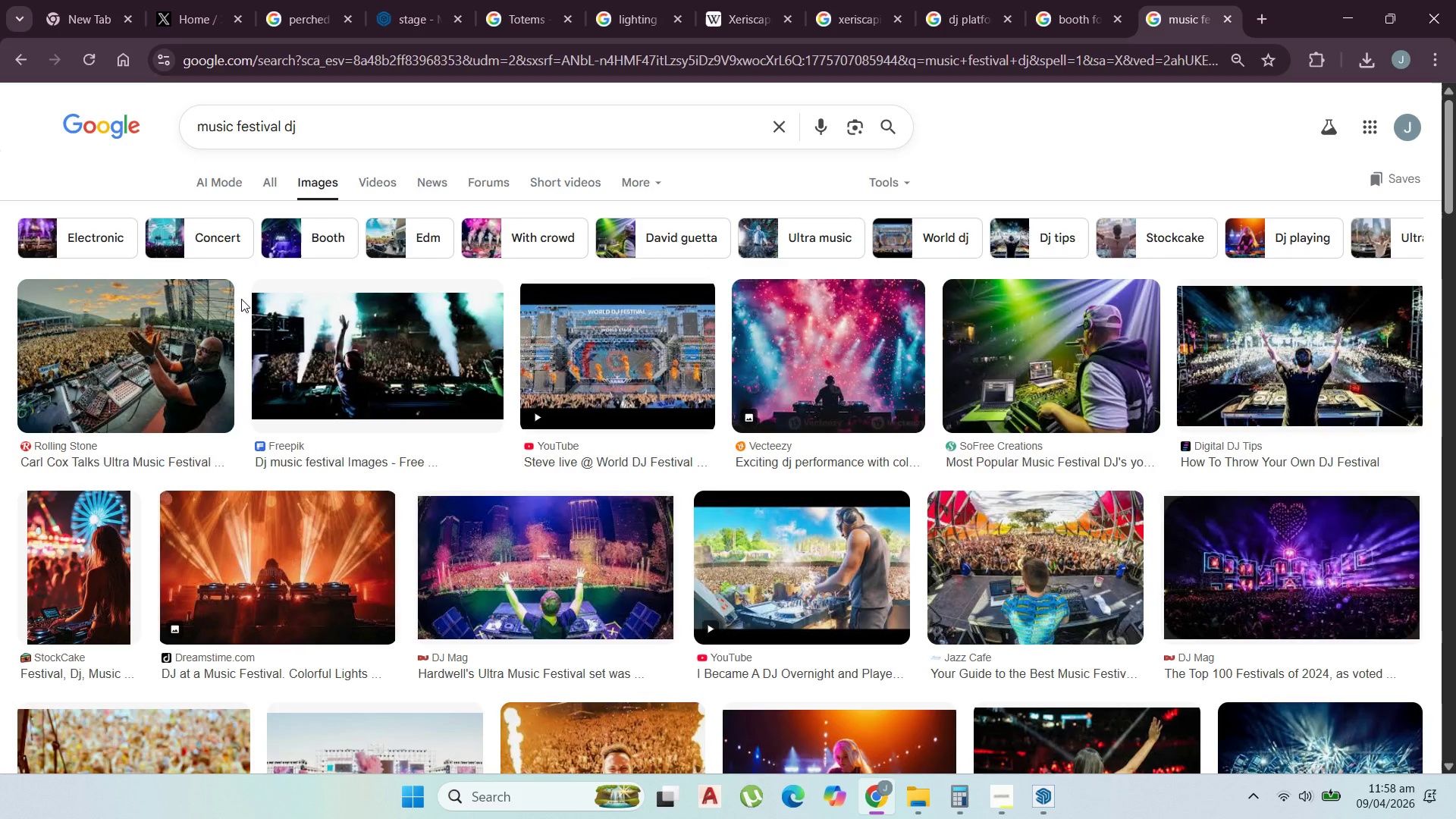 
wait(6.3)
 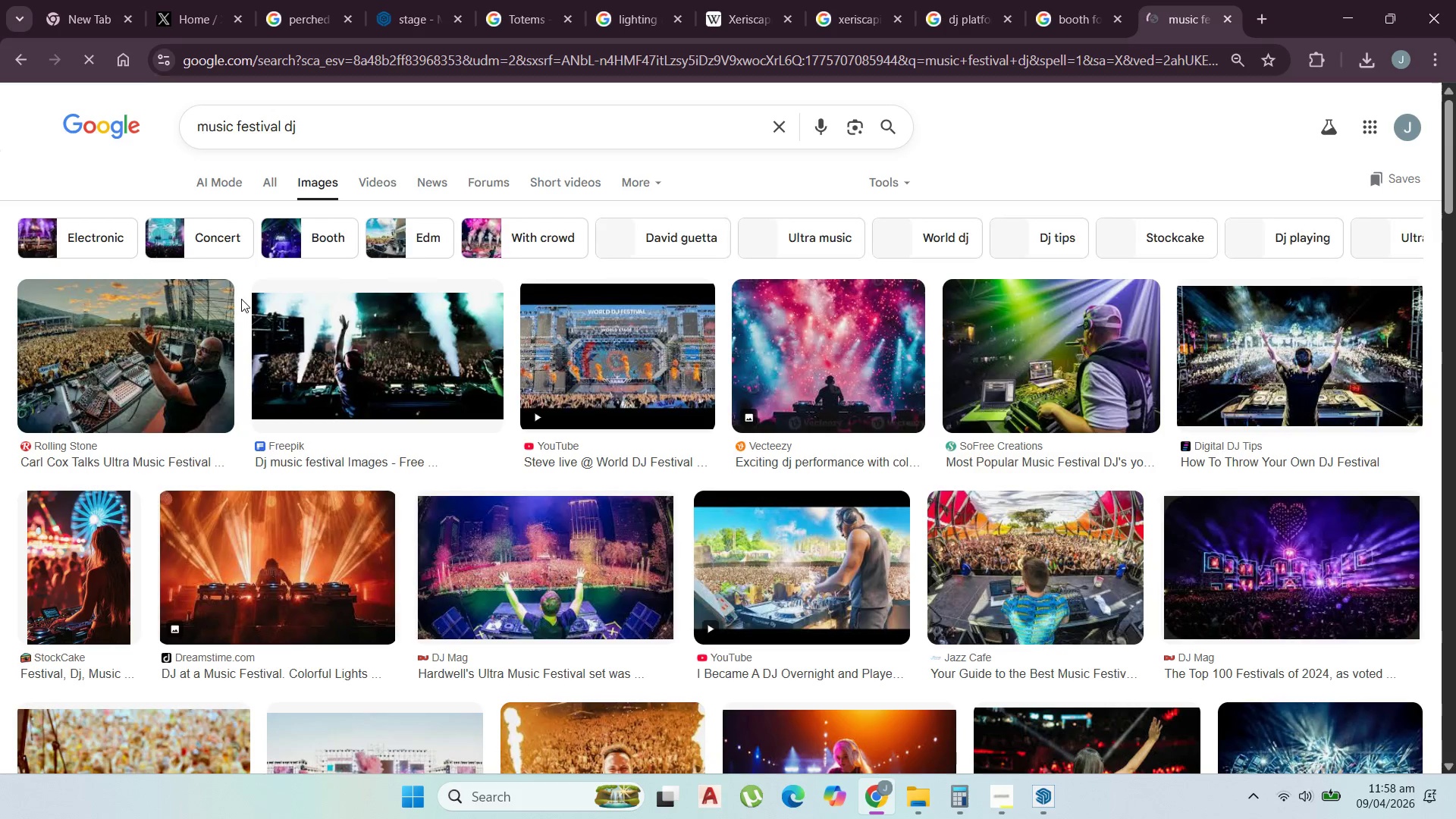 
scroll: coordinate [194, 326], scroll_direction: down, amount: 7.0
 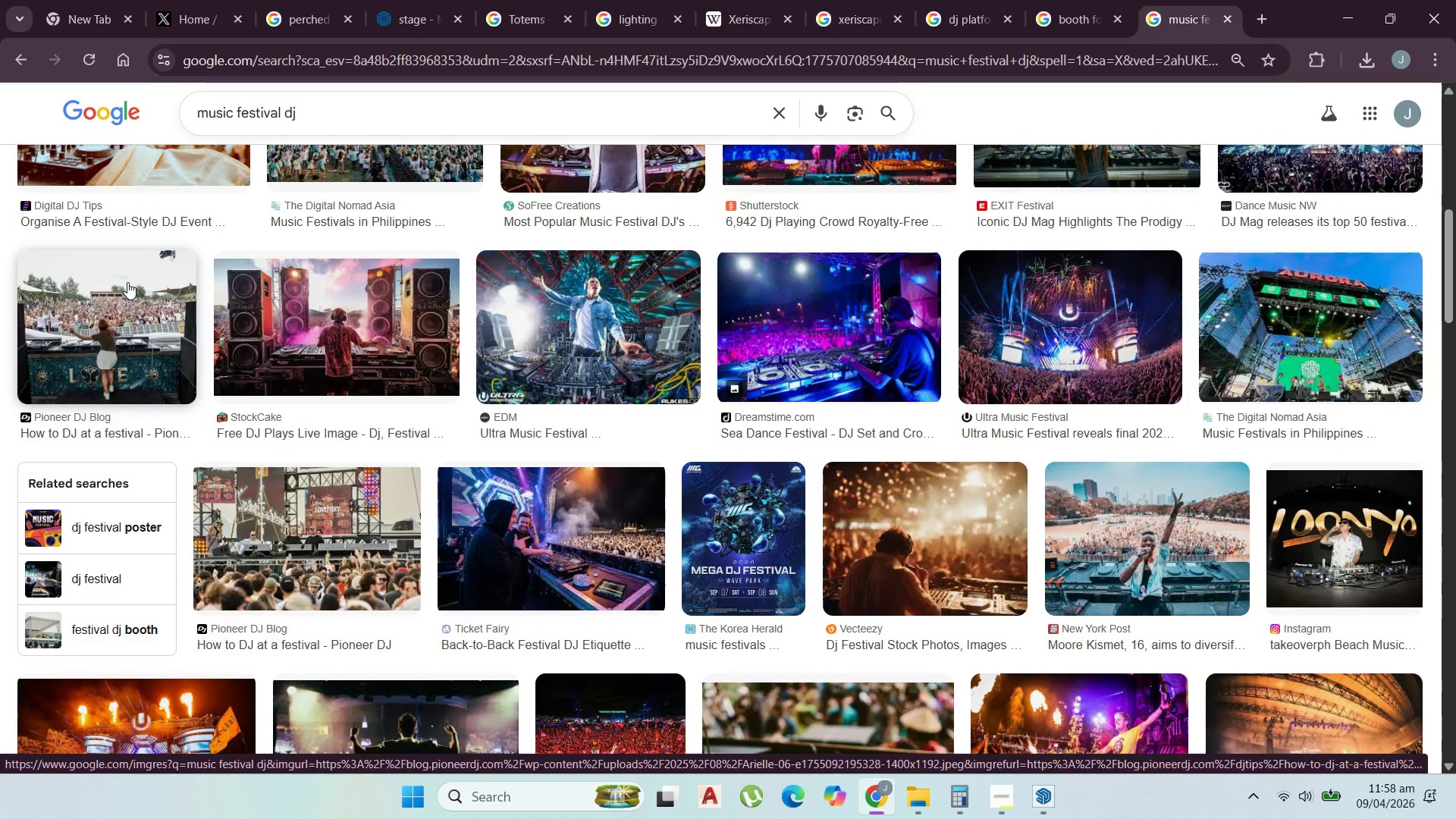 
wait(5.84)
 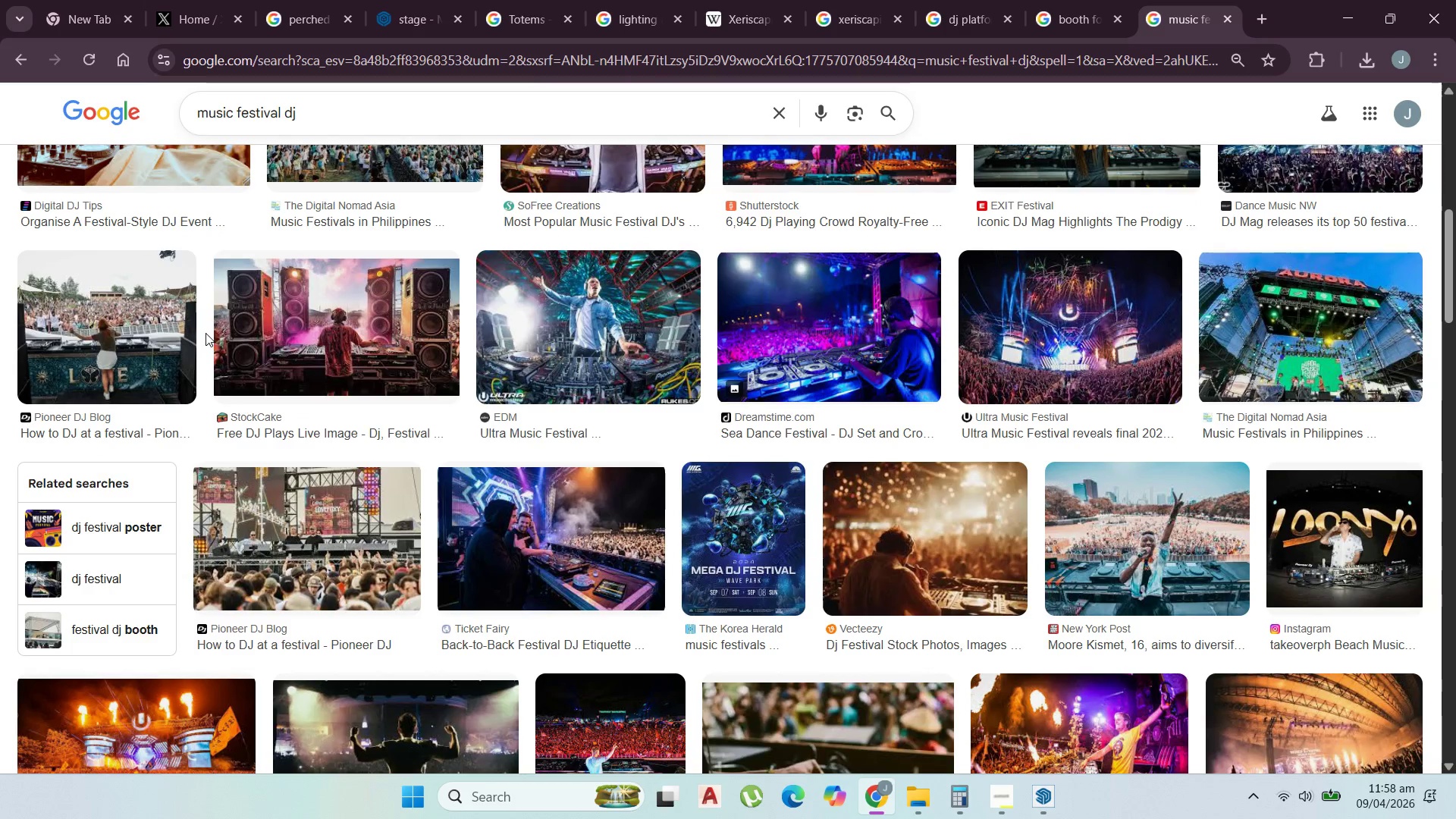 
scroll: coordinate [565, 352], scroll_direction: down, amount: 5.0
 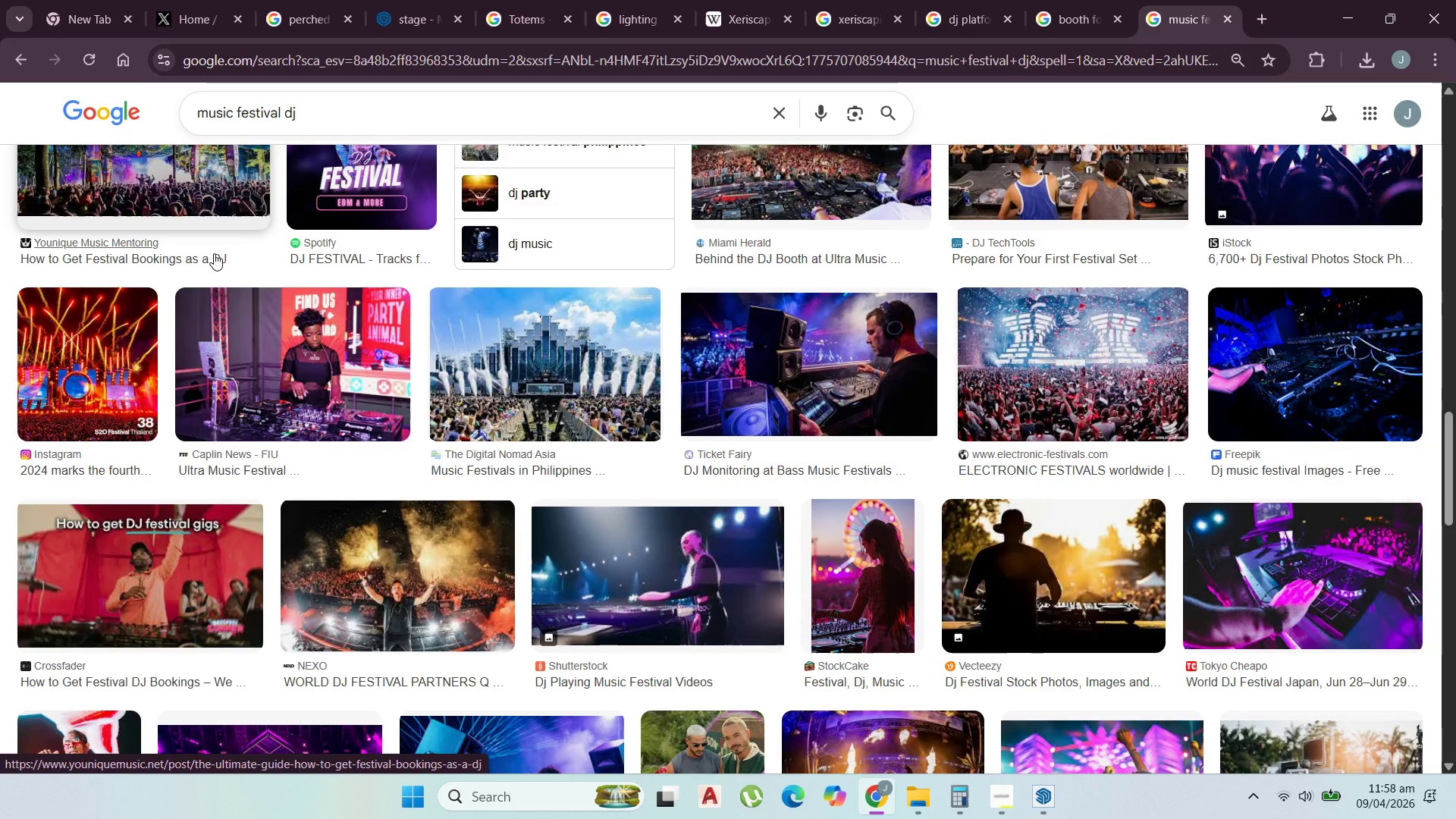 
wait(9.84)
 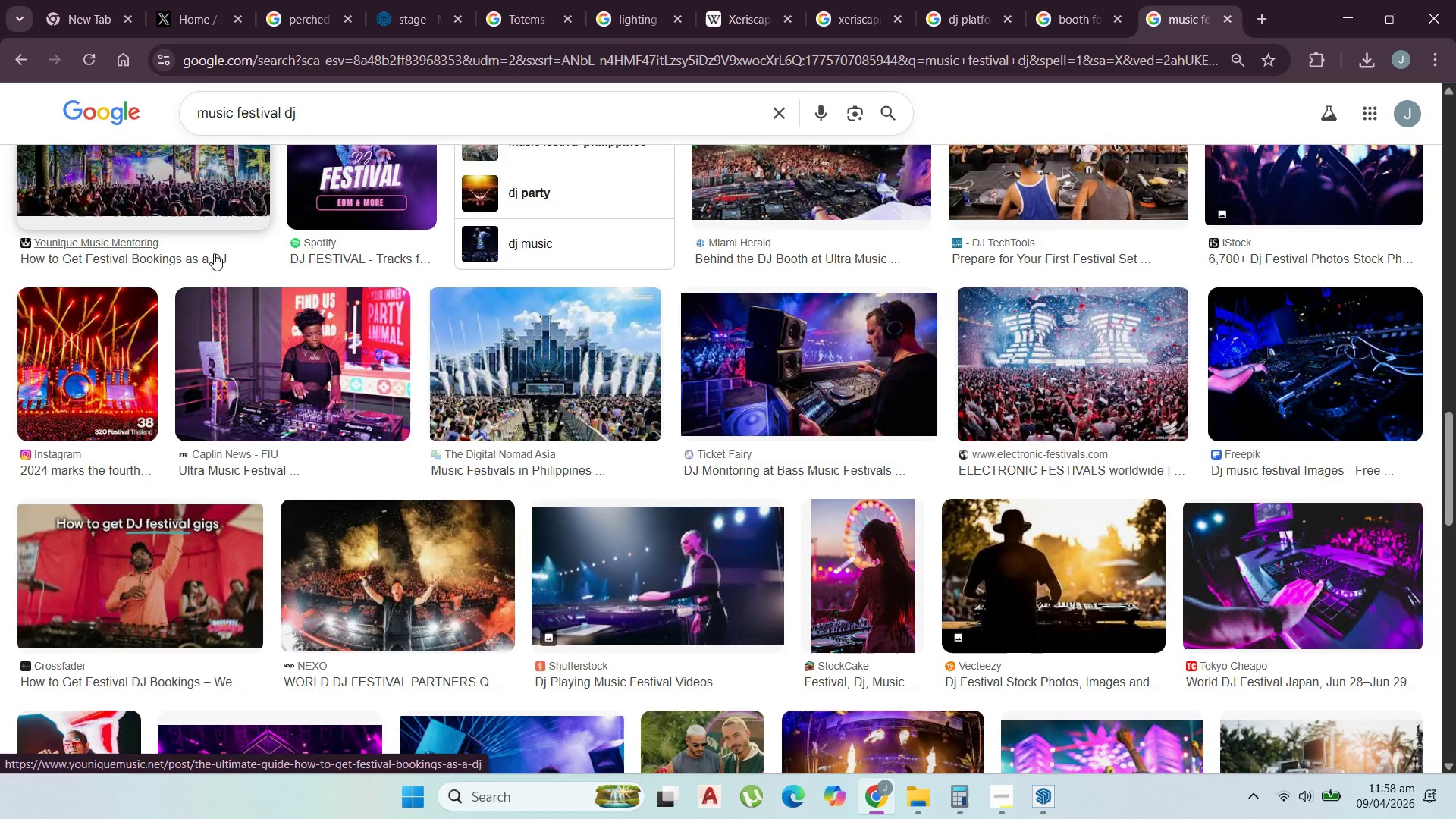 
scroll: coordinate [476, 487], scroll_direction: down, amount: 8.0
 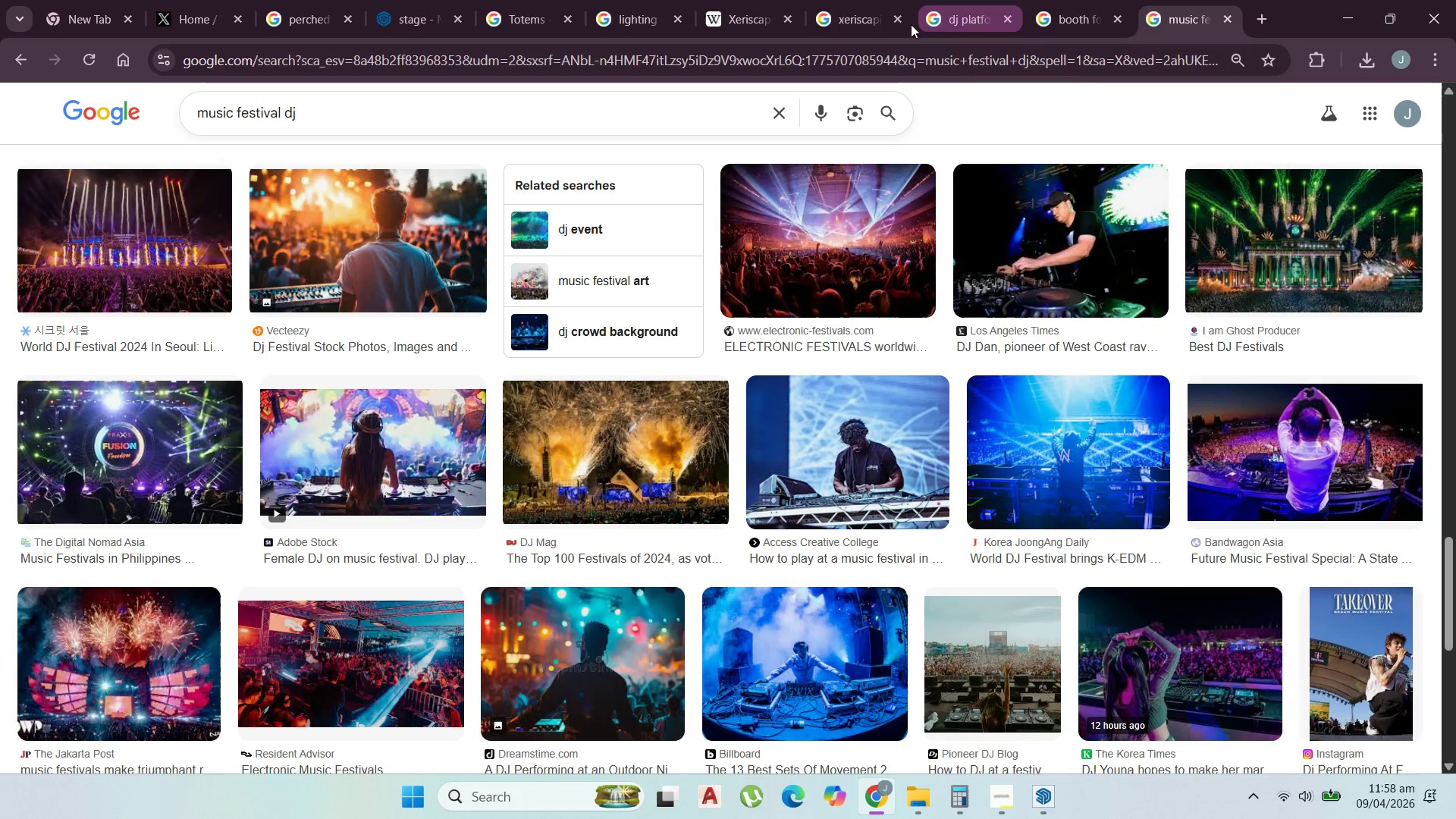 
left_click([426, 2])
 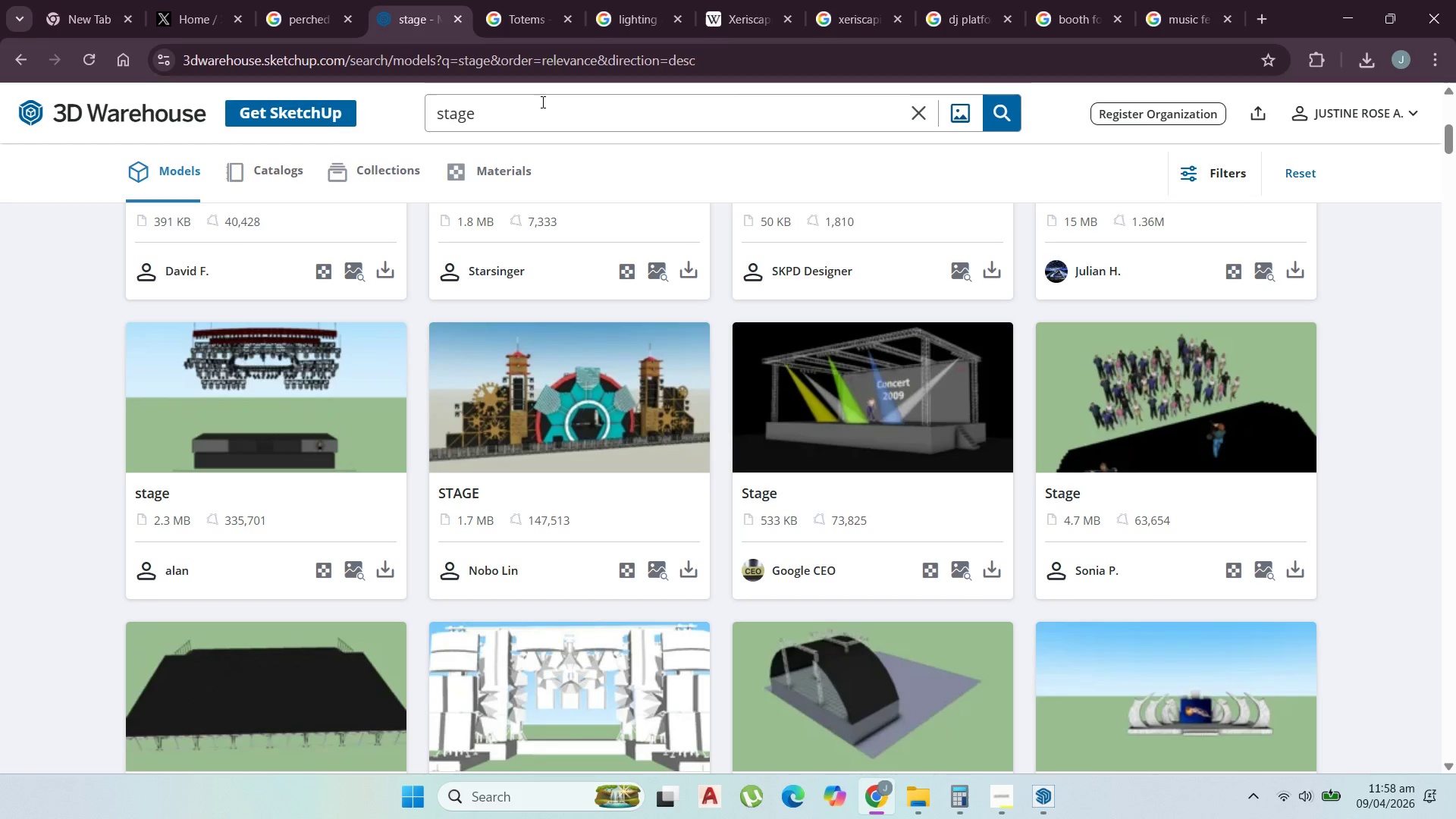 
left_click_drag(start_coordinate=[548, 108], to_coordinate=[207, 108])
 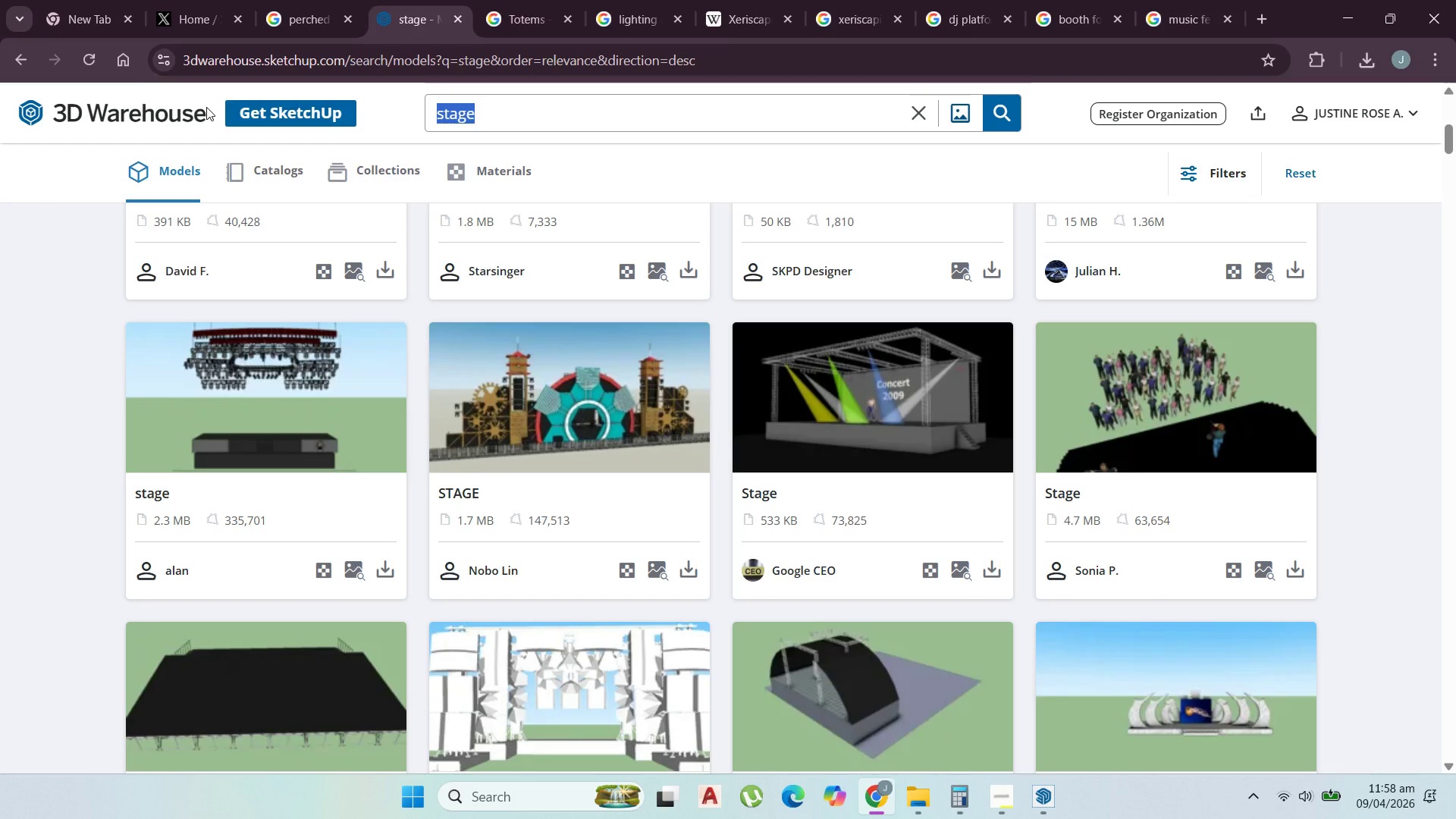 
type(dj)
 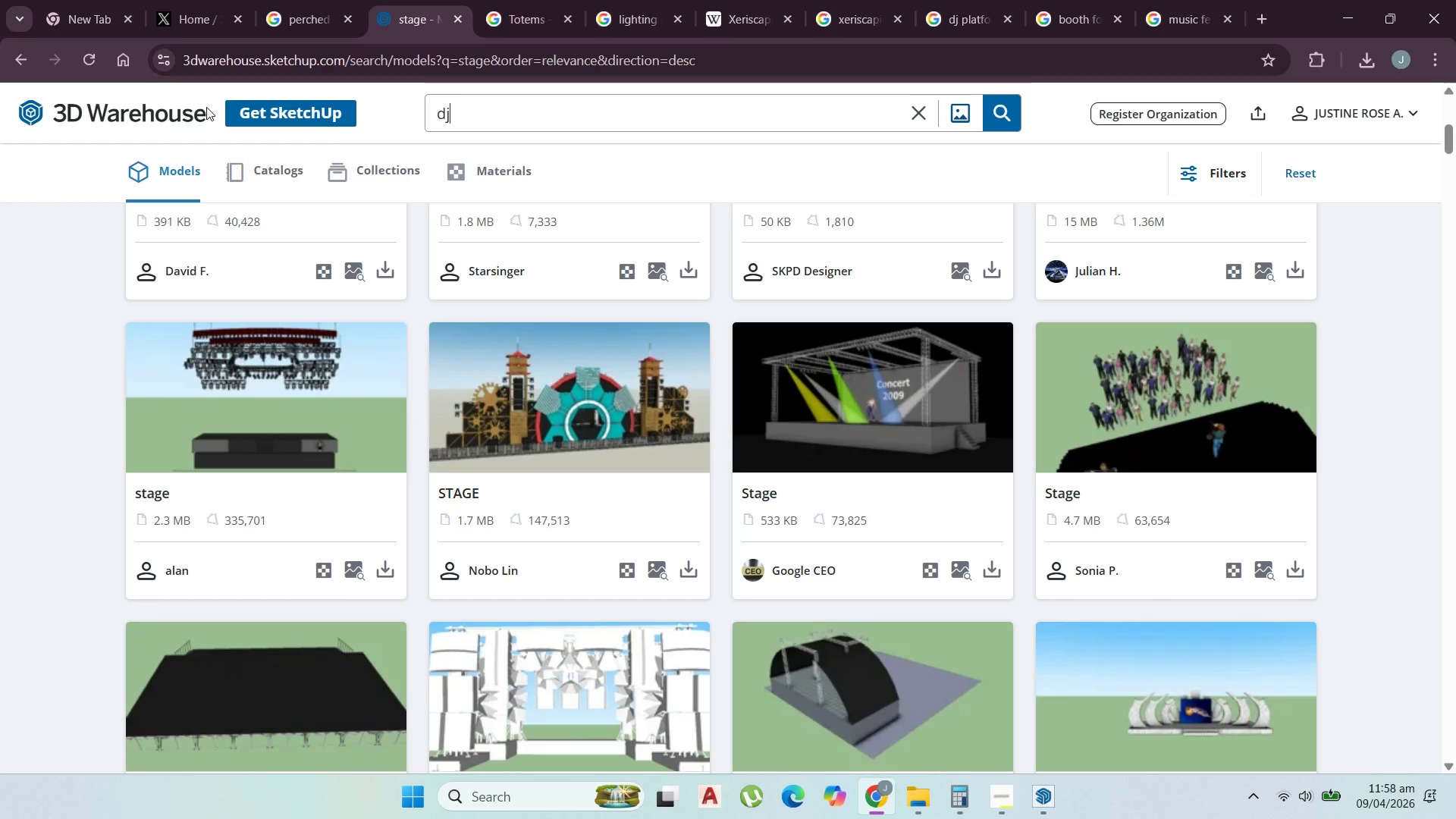 
key(Enter)
 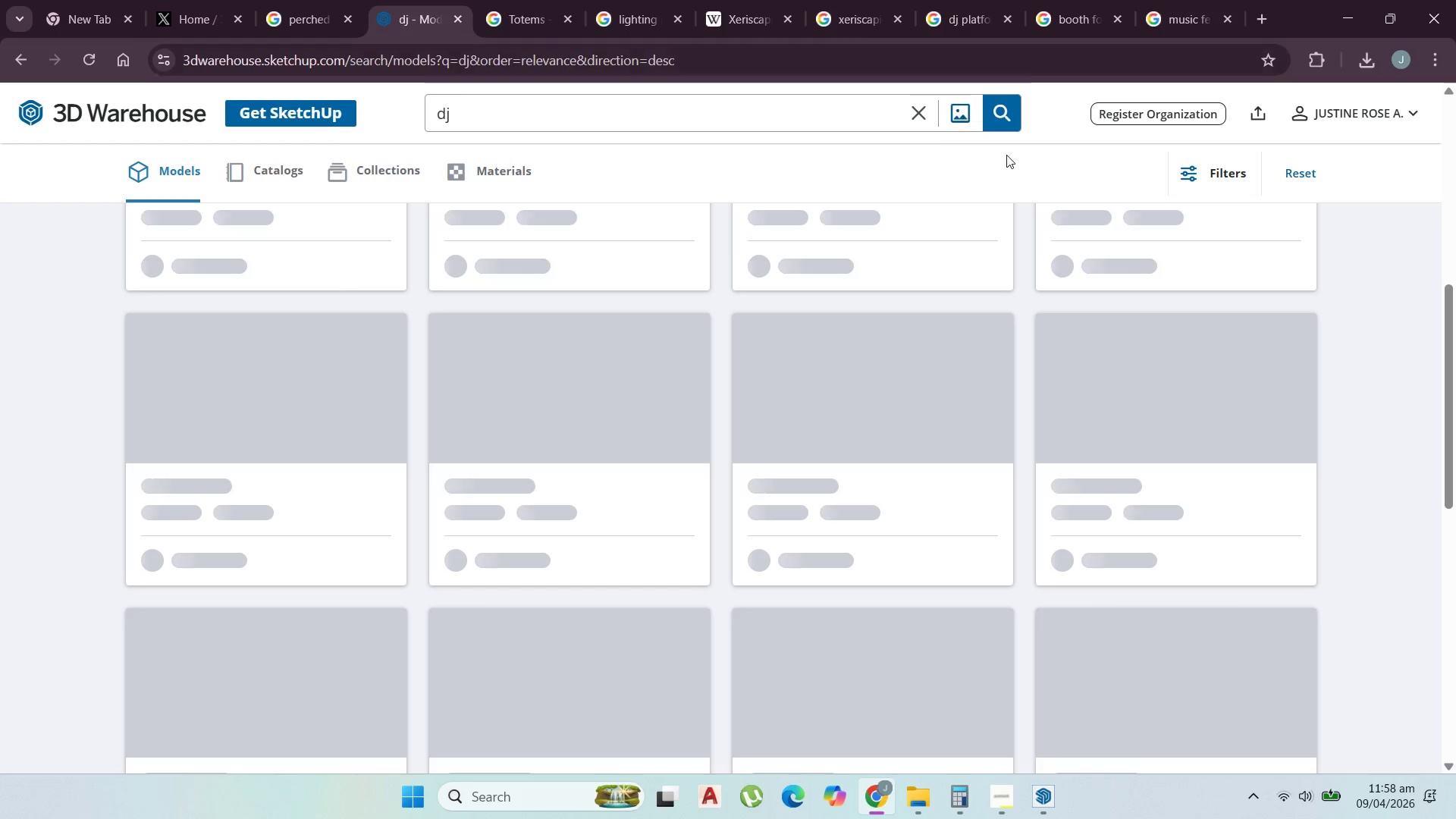 
scroll: coordinate [581, 414], scroll_direction: up, amount: 14.0
 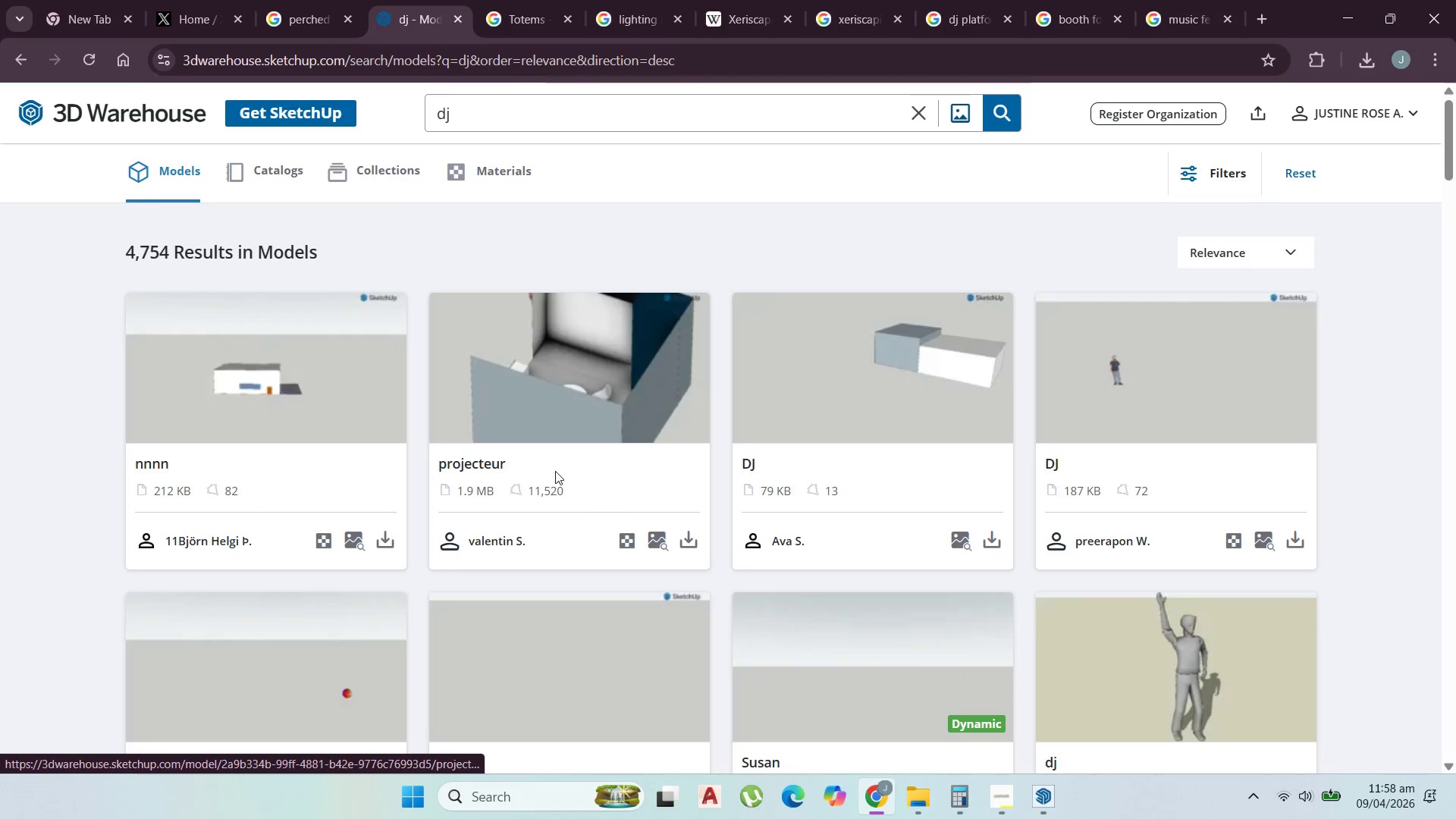 
scroll: coordinate [575, 213], scroll_direction: down, amount: 15.0
 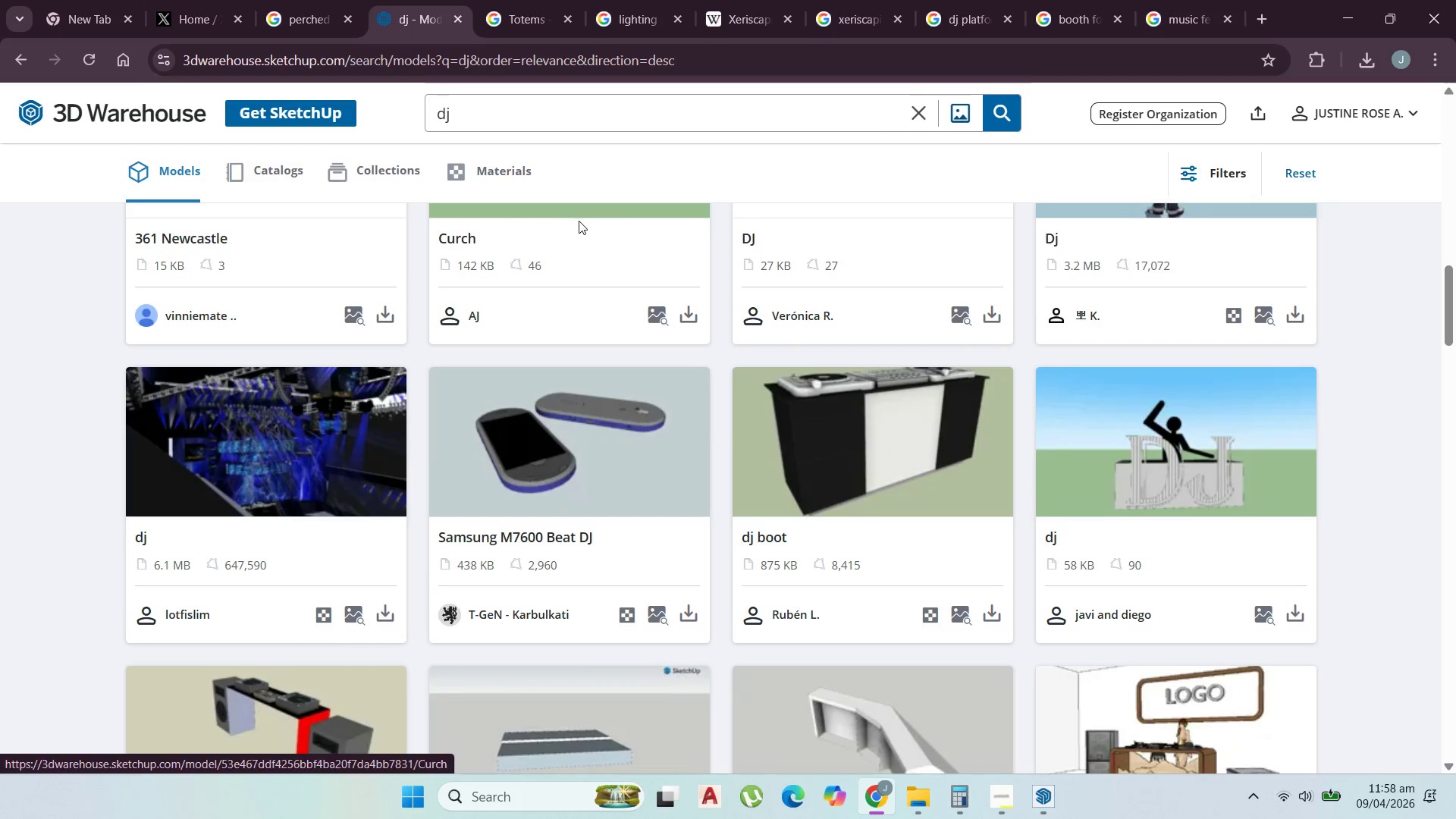 
scroll: coordinate [610, 266], scroll_direction: down, amount: 18.0
 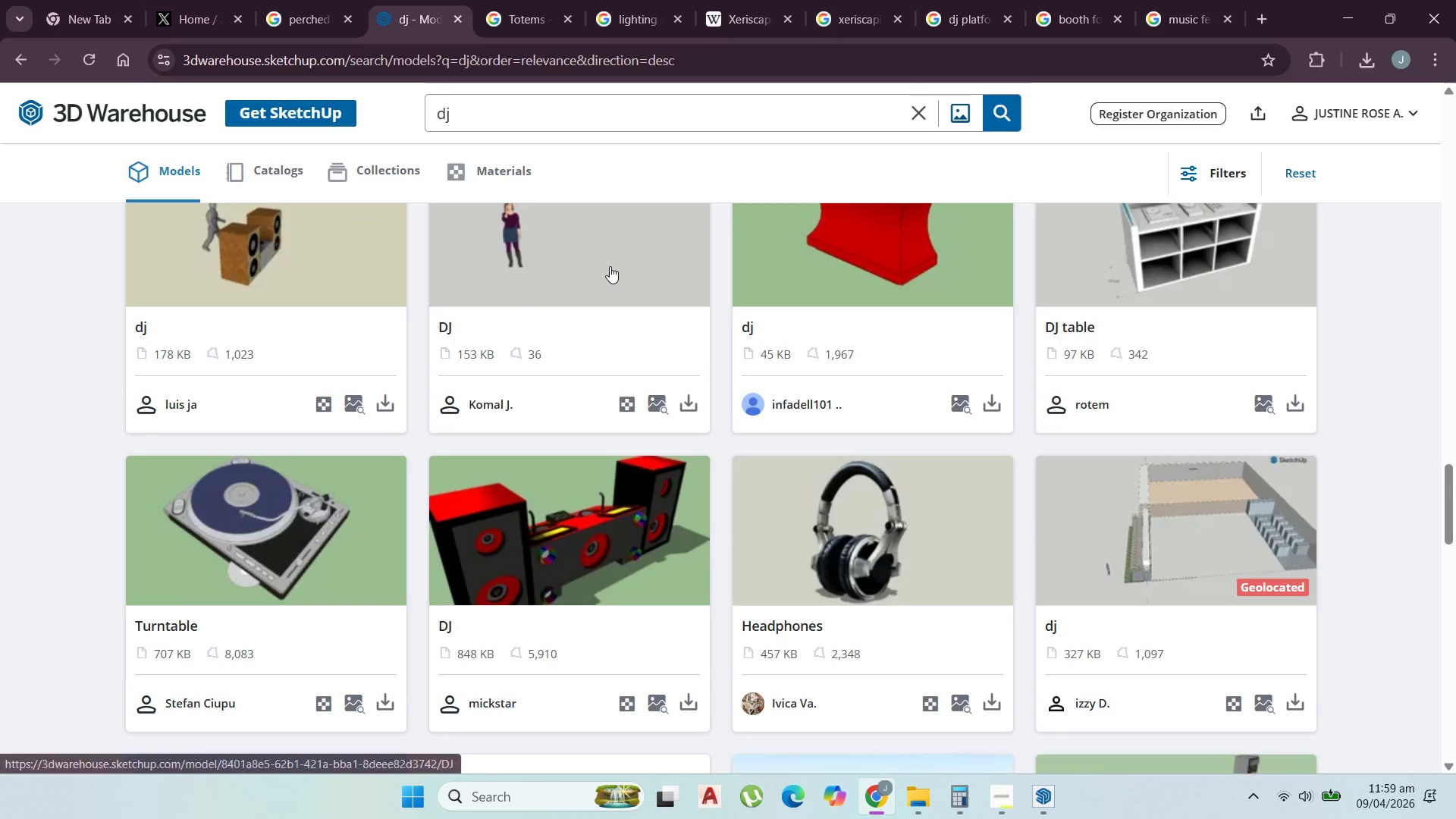 
scroll: coordinate [611, 266], scroll_direction: down, amount: 2.0
 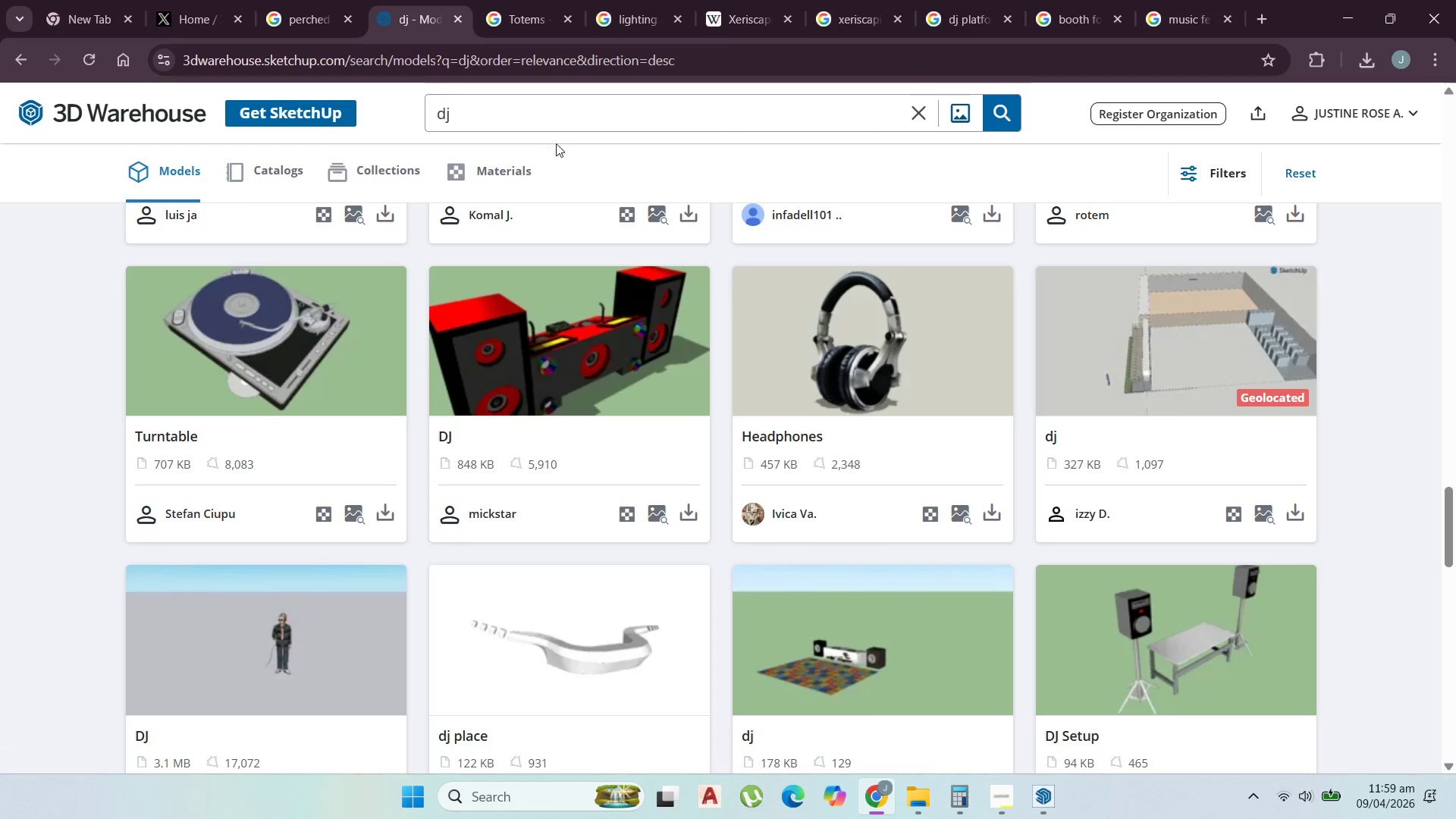 
left_click([539, 116])
 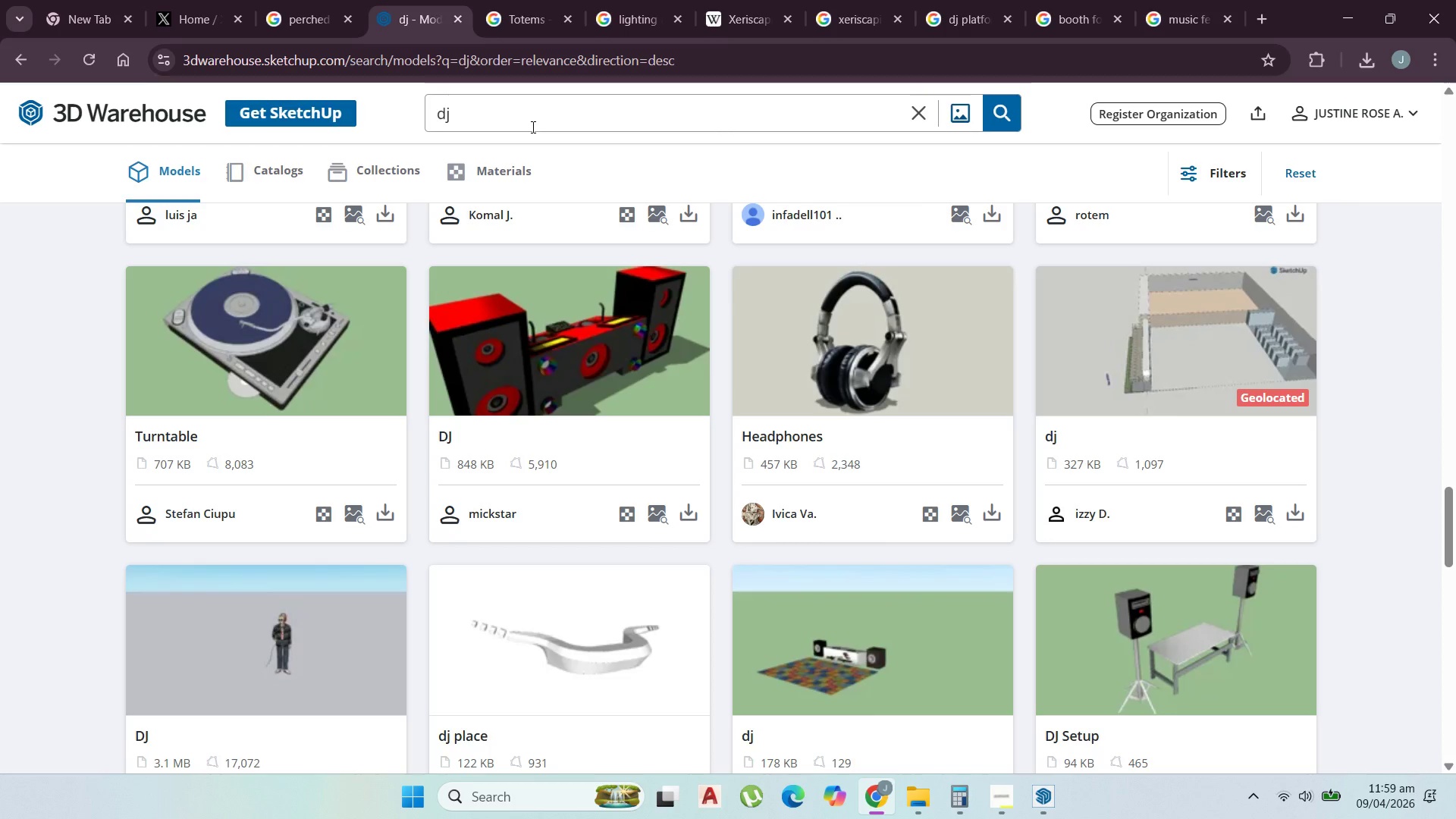 
type( equipment)
 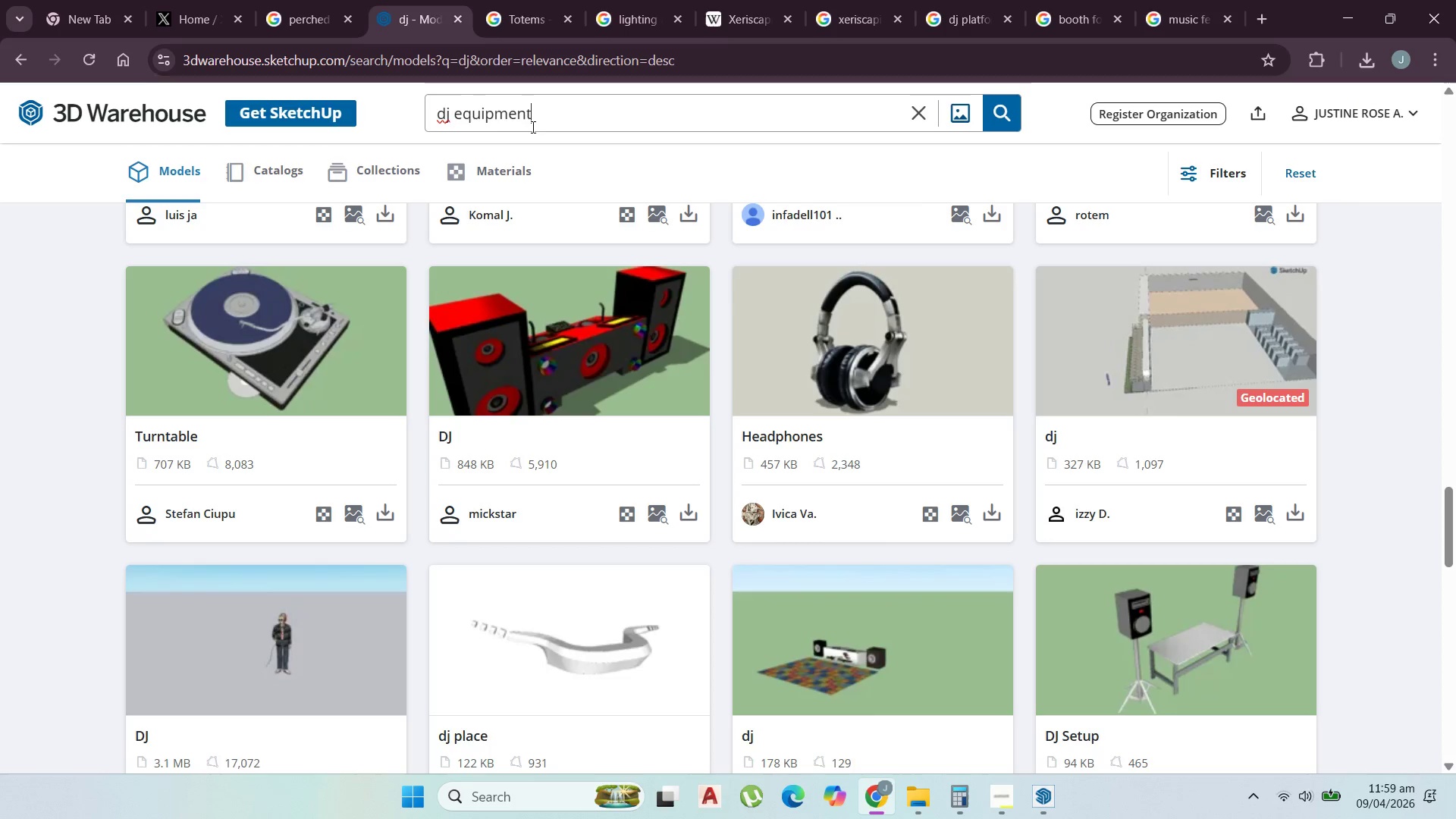 
key(Enter)
 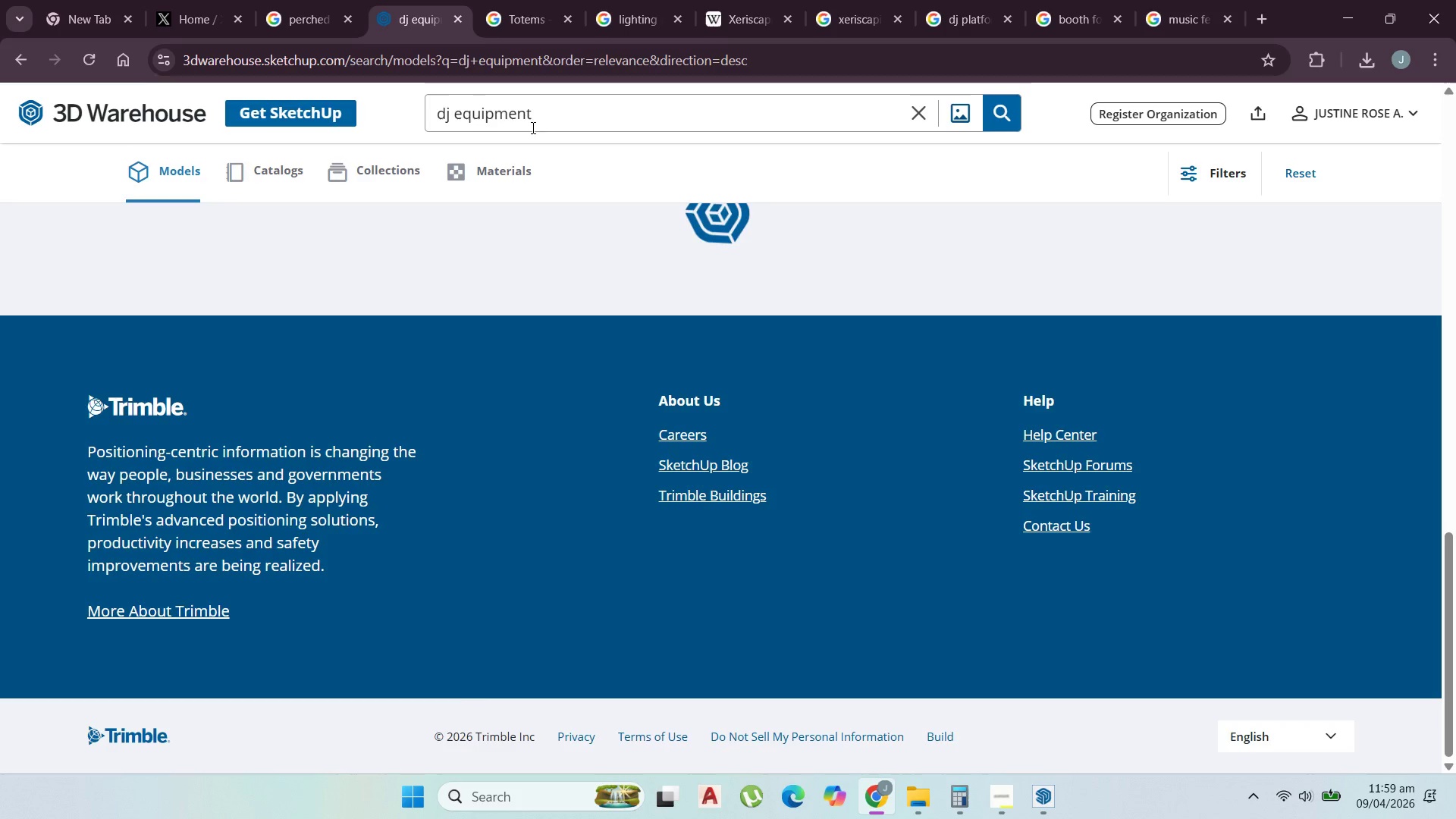 
scroll: coordinate [488, 346], scroll_direction: up, amount: 32.0
 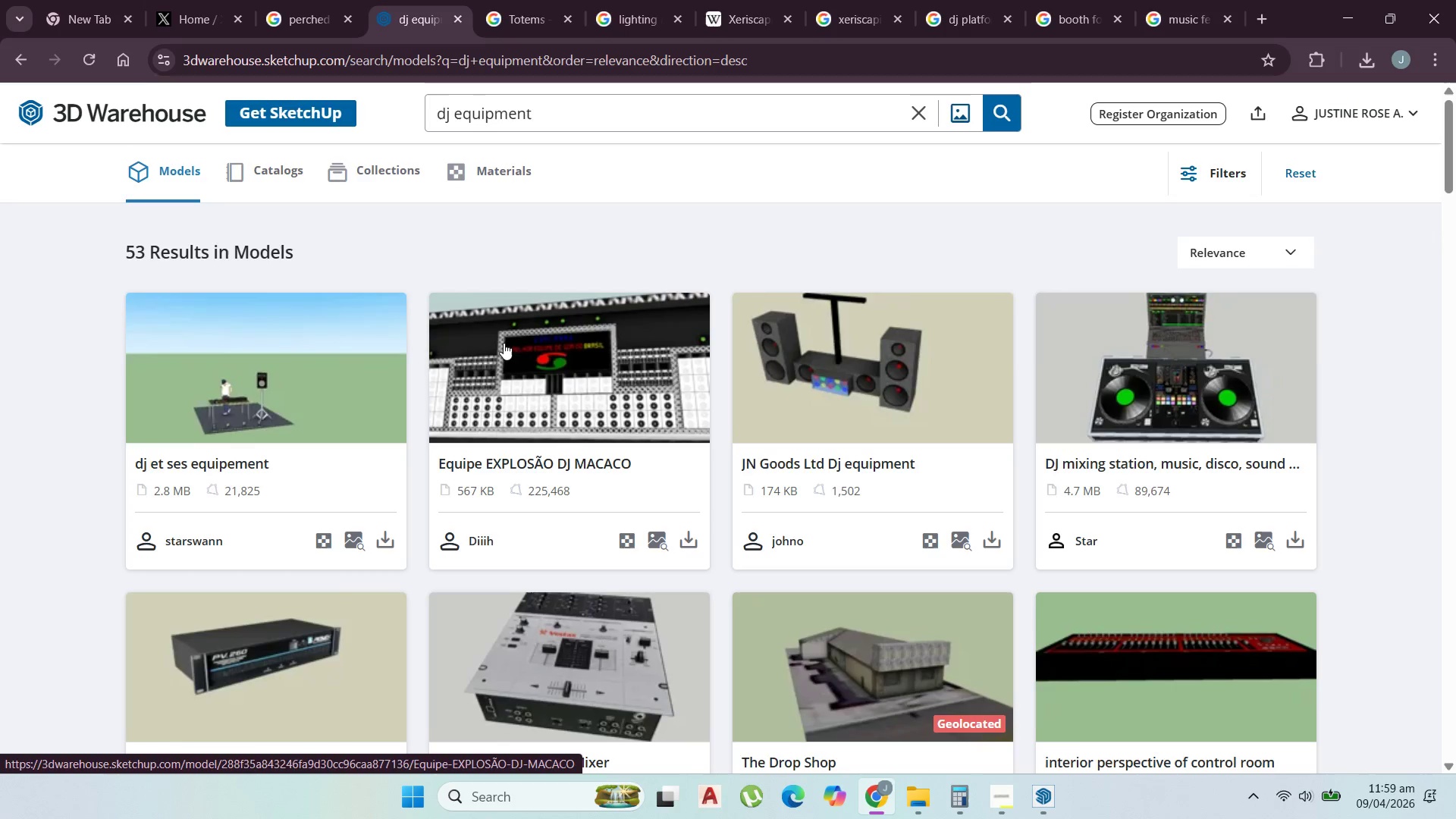 
scroll: coordinate [761, 378], scroll_direction: down, amount: 19.0
 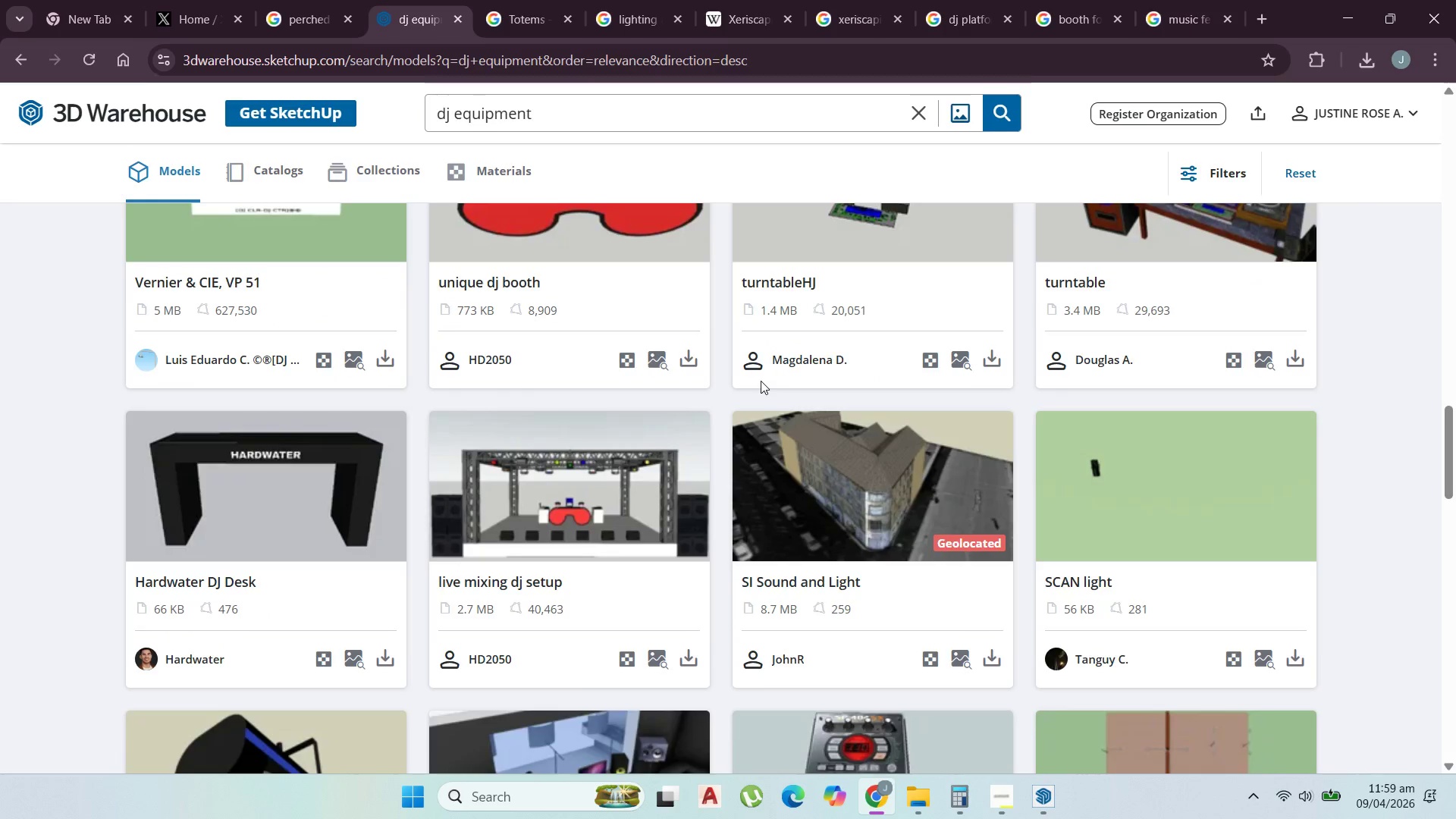 
scroll: coordinate [761, 381], scroll_direction: up, amount: 3.0
 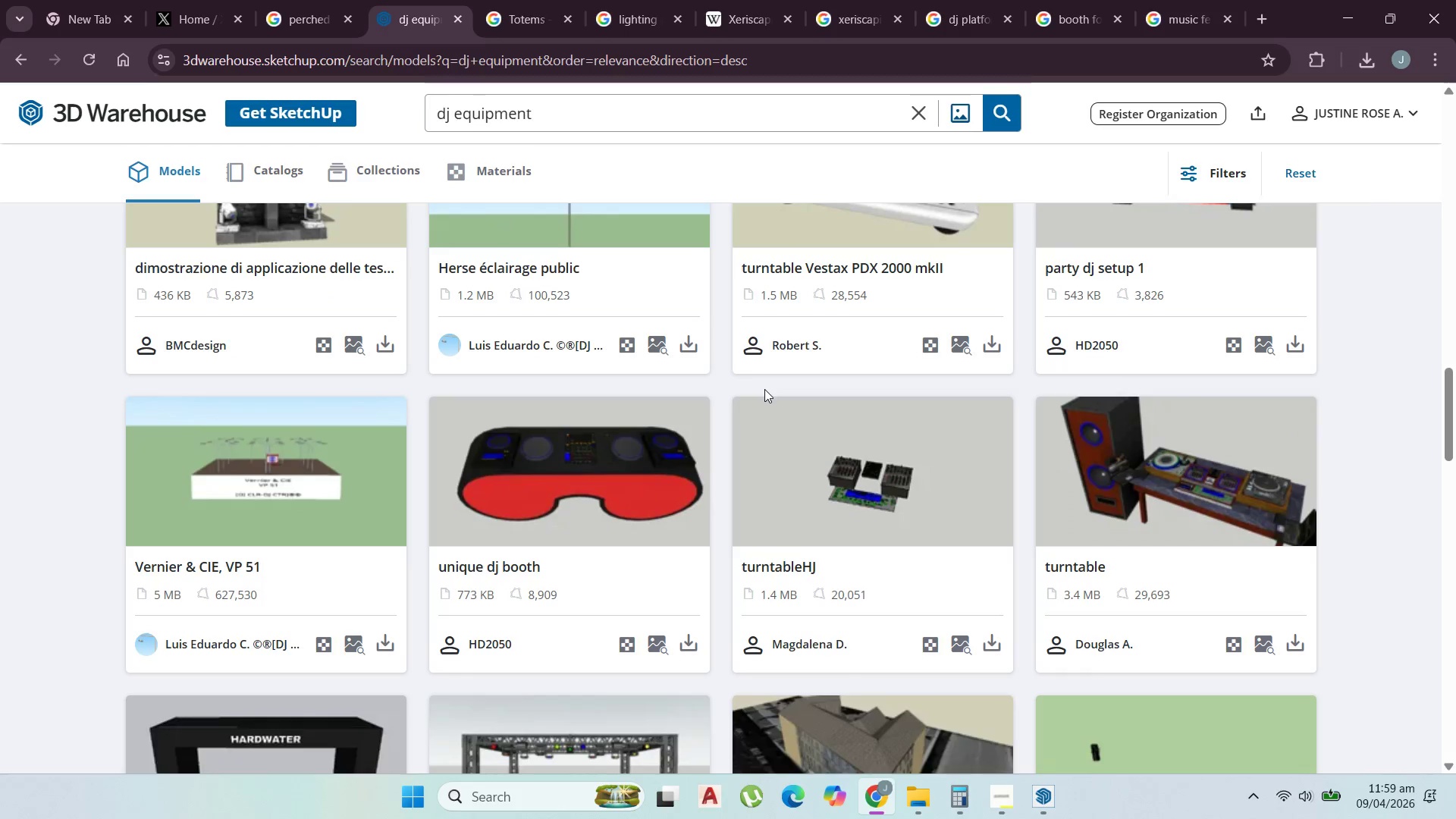 
scroll: coordinate [774, 415], scroll_direction: down, amount: 13.0
 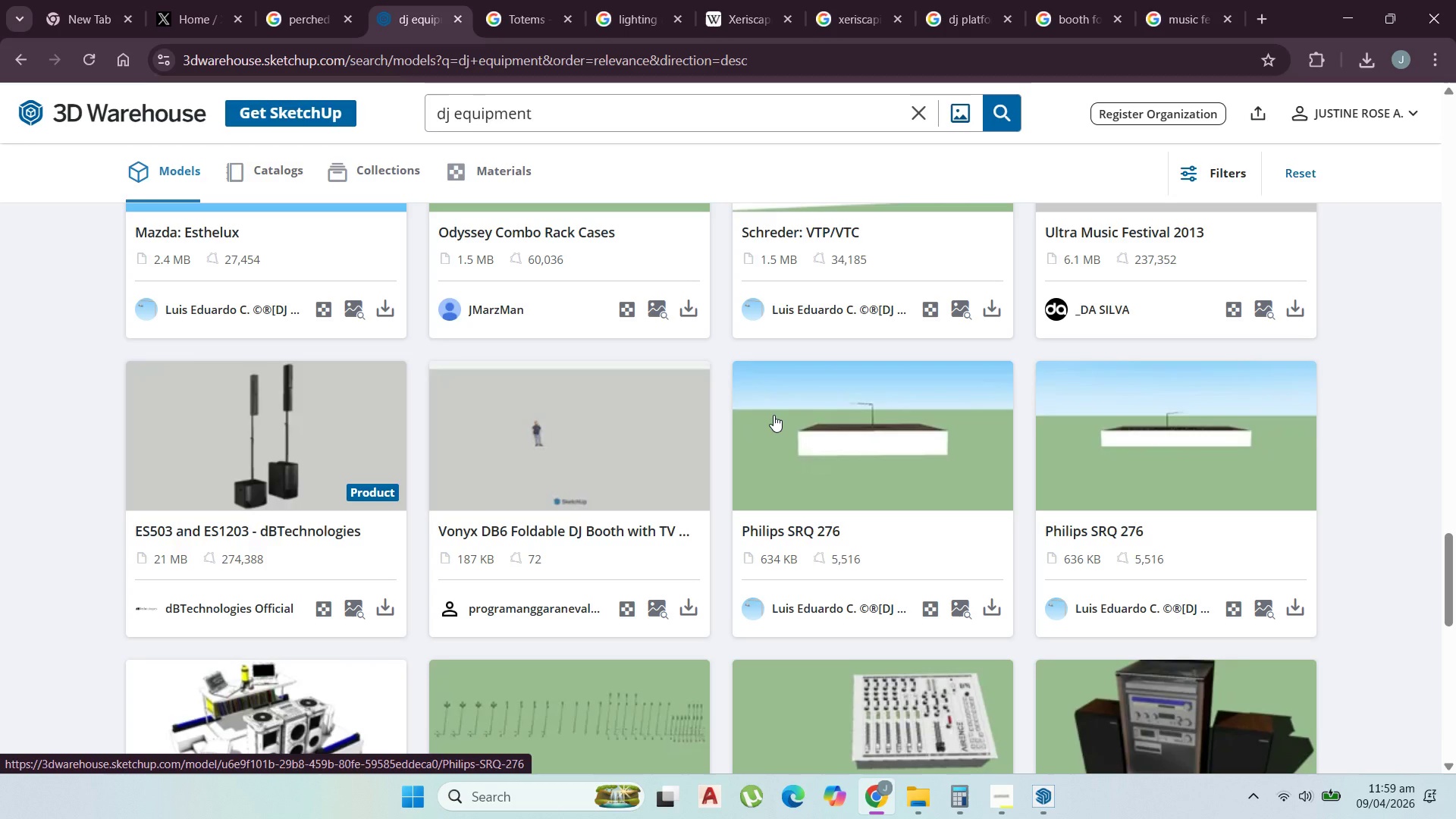 
scroll: coordinate [772, 459], scroll_direction: down, amount: 6.0
 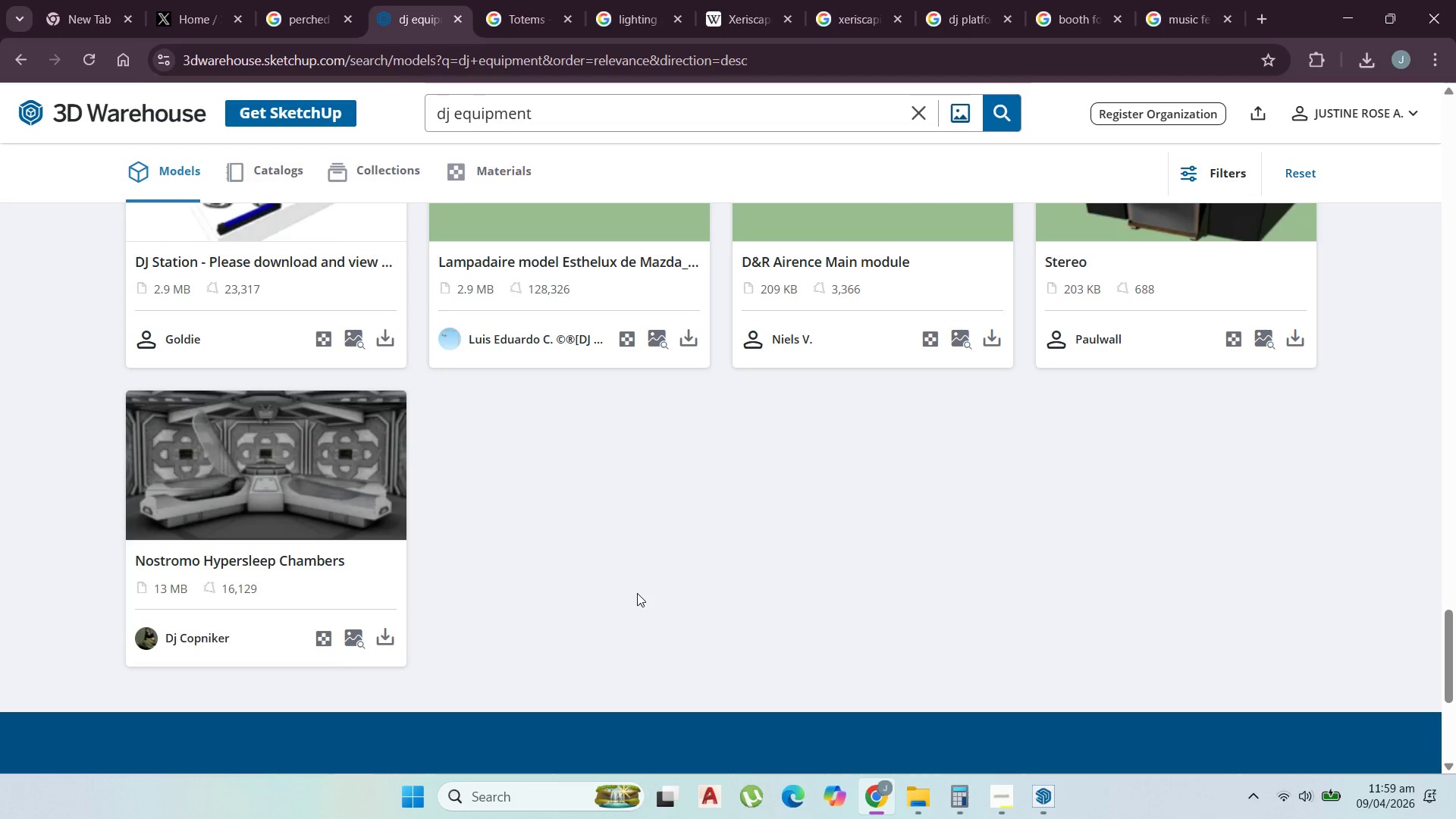 
scroll: coordinate [892, 438], scroll_direction: up, amount: 47.0
 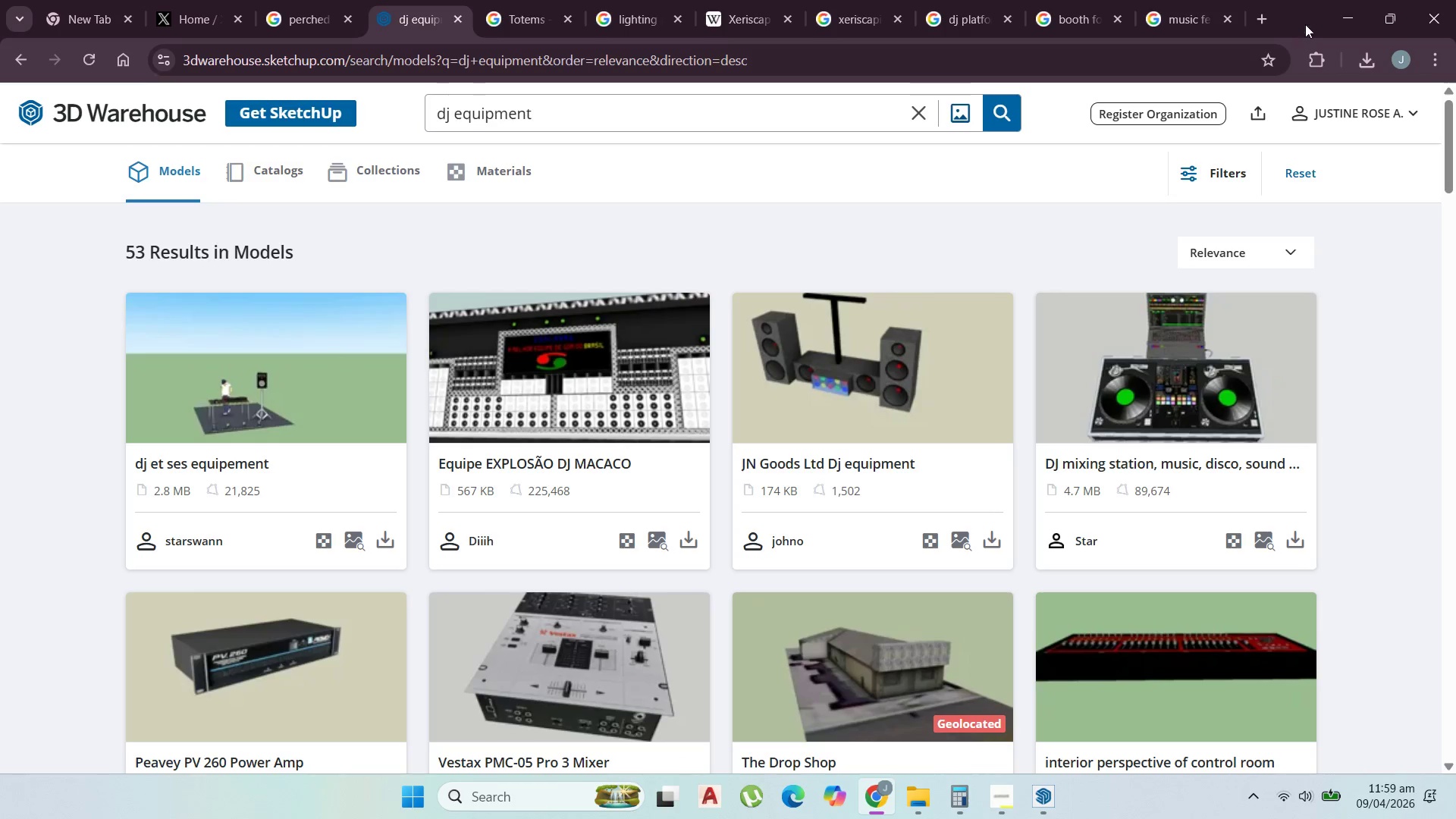 
left_click([1341, 12])
 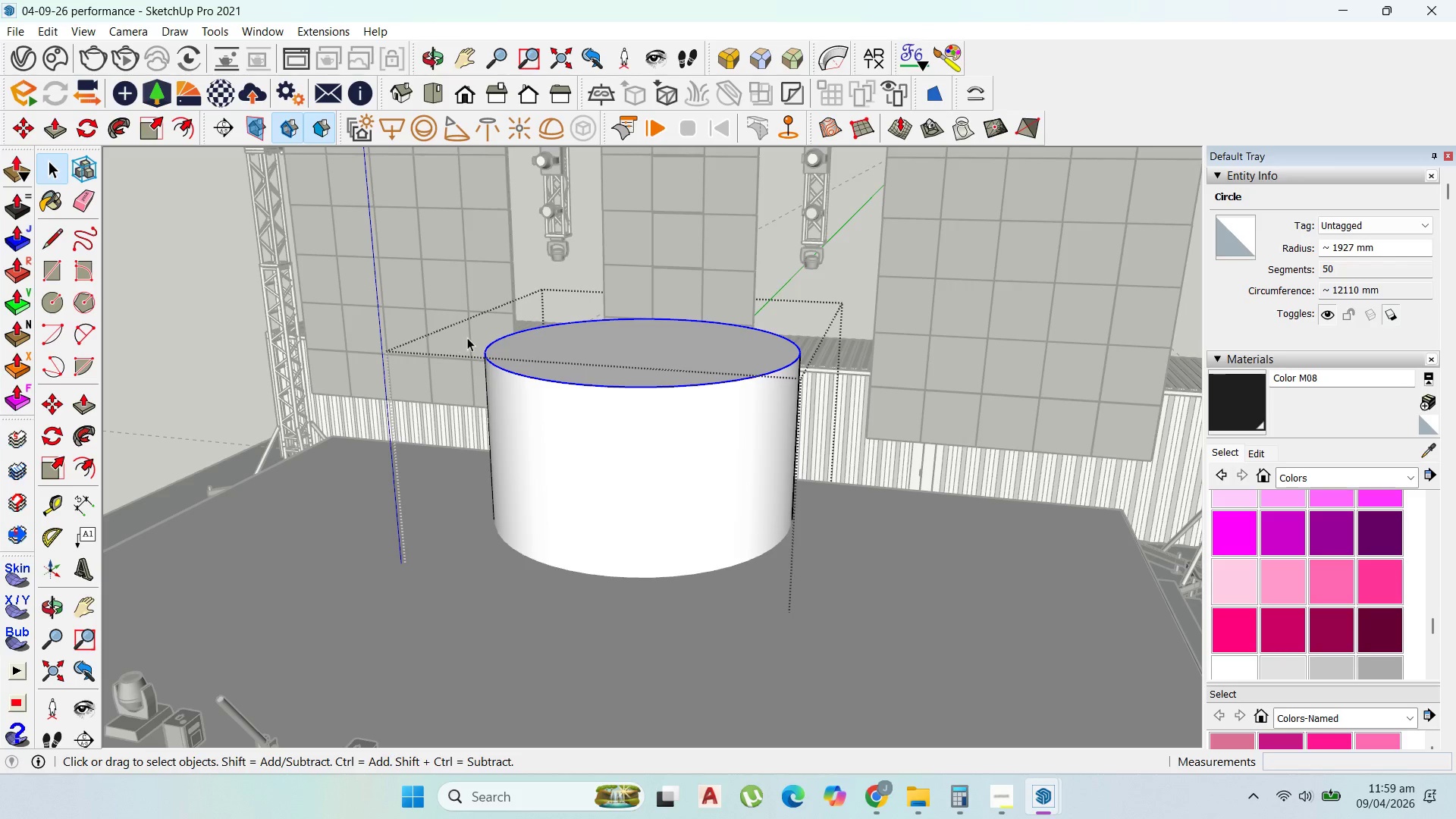 
scroll: coordinate [580, 408], scroll_direction: up, amount: 5.0
 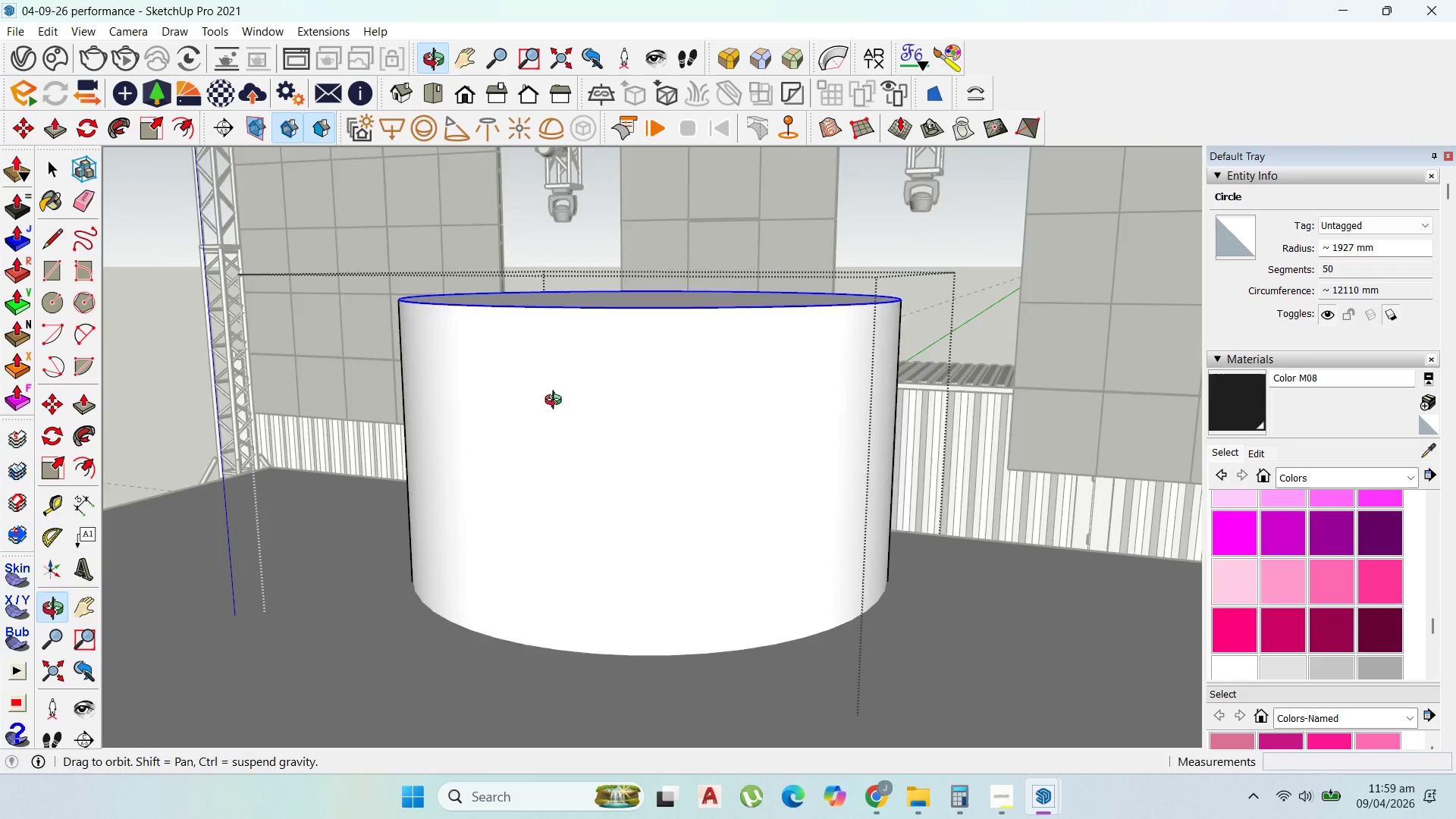 
scroll: coordinate [742, 357], scroll_direction: down, amount: 7.0
 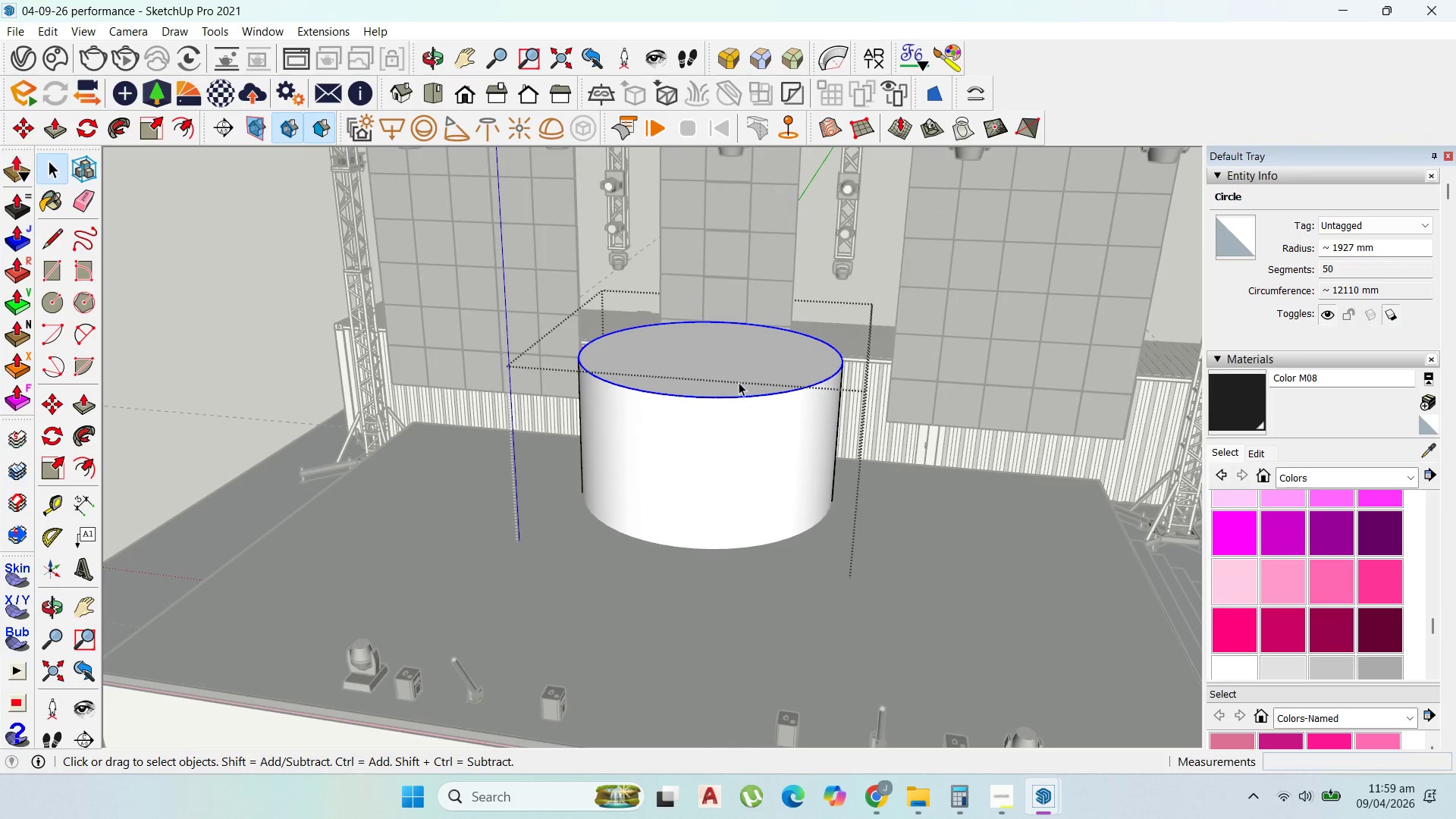 
scroll: coordinate [739, 384], scroll_direction: up, amount: 3.0
 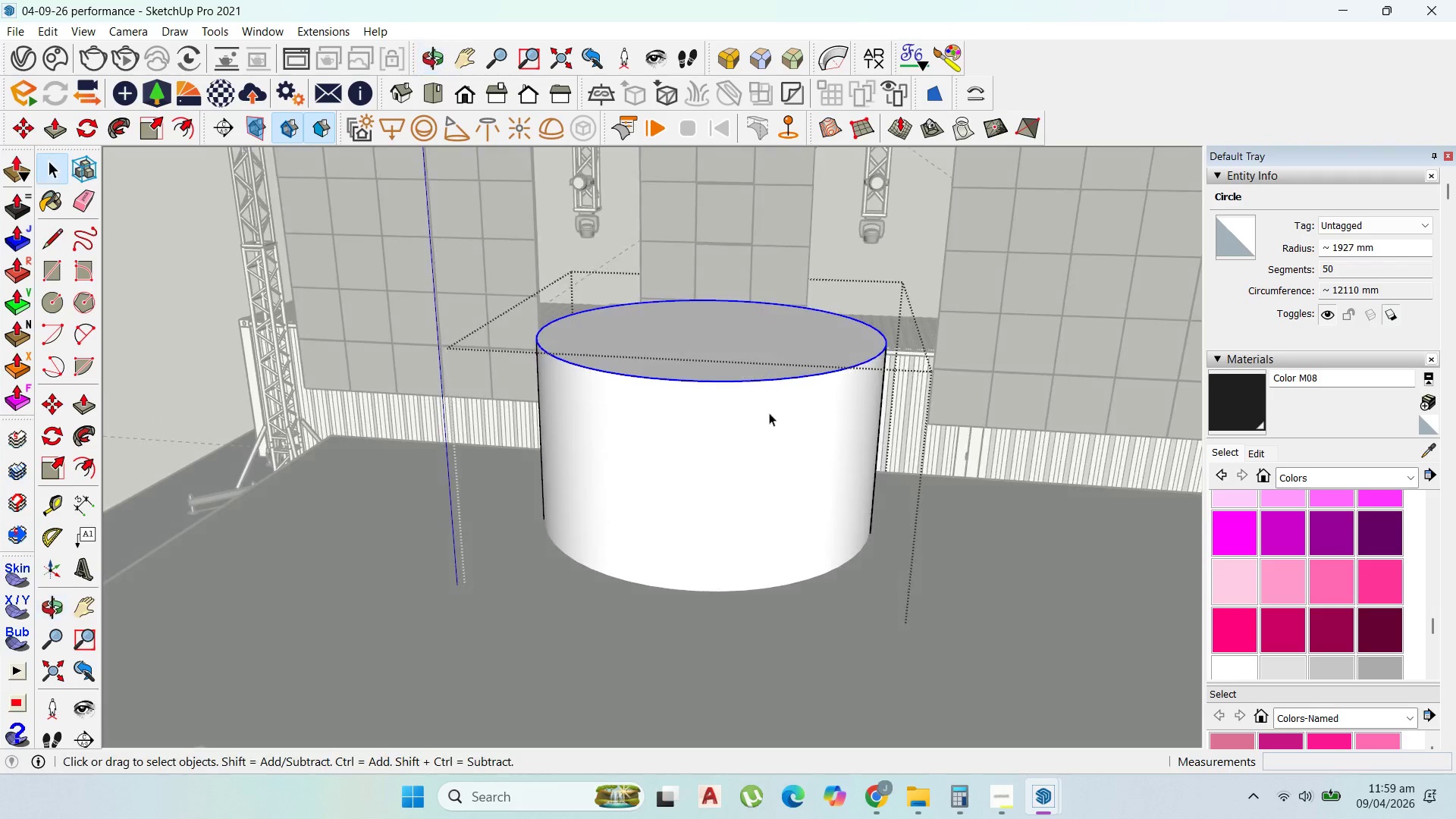 
left_click([769, 431])
 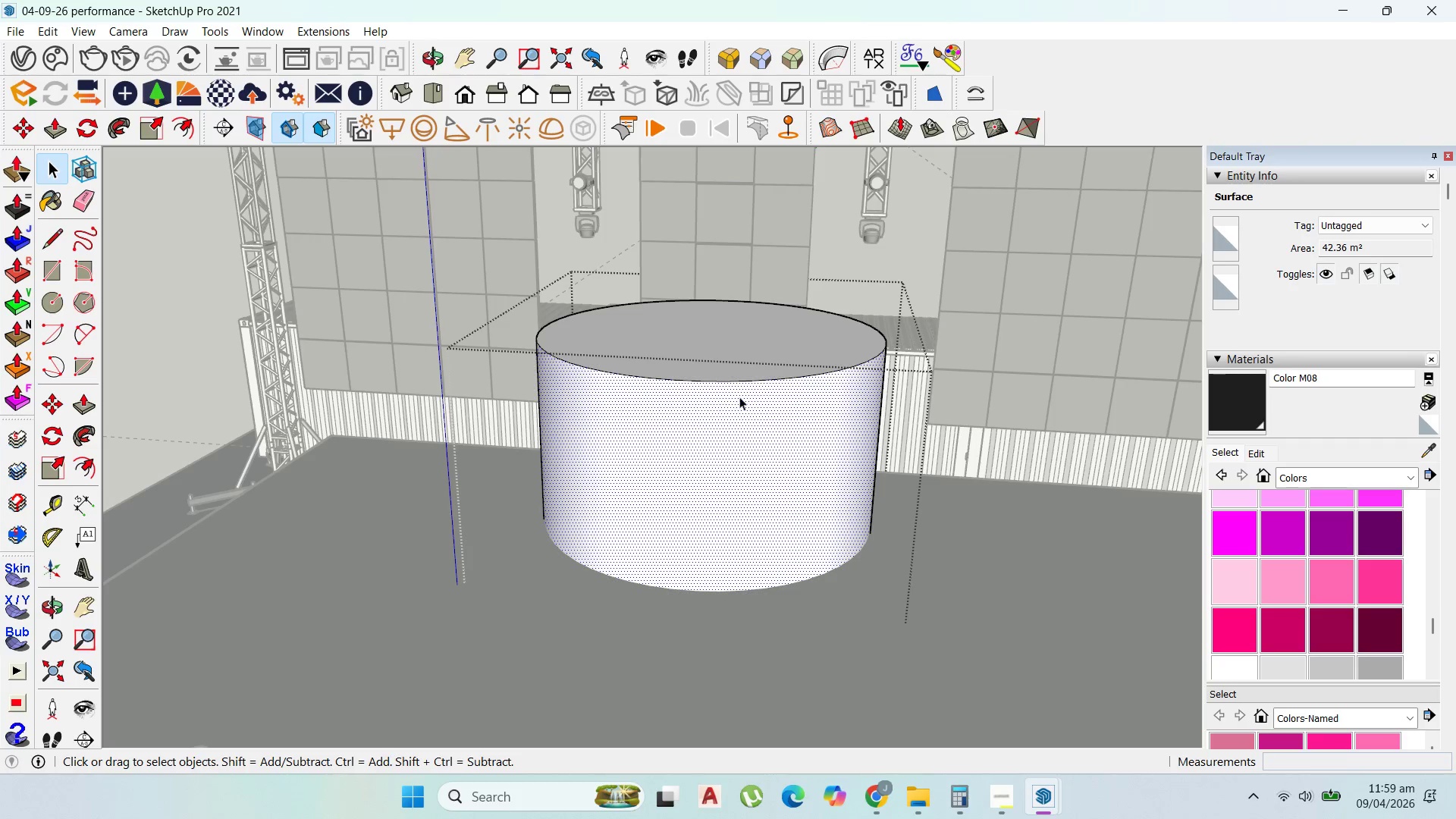 
double_click([717, 340])
 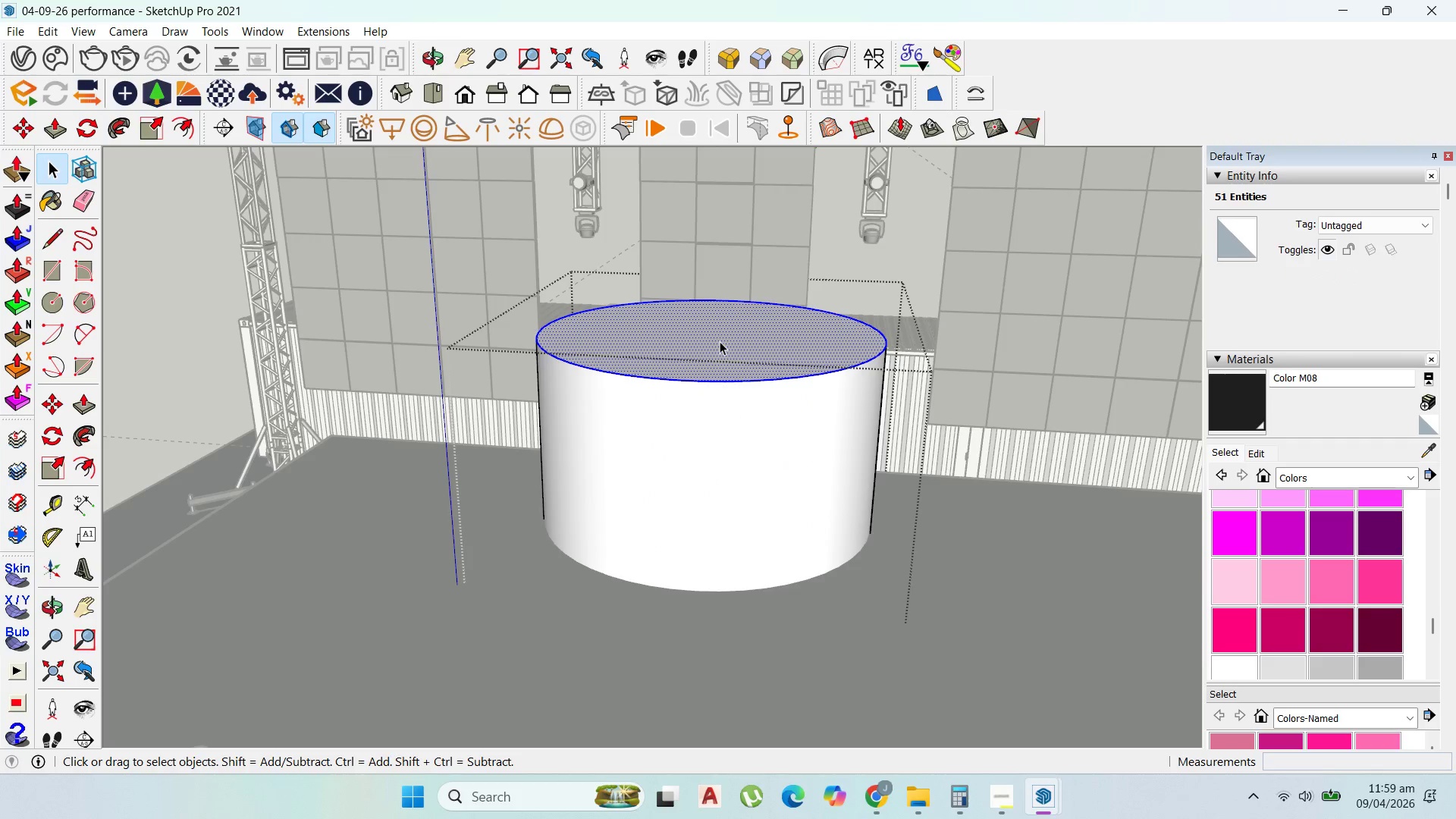 
hold_key(key=ShiftLeft, duration=0.64)
left_click([720, 341])
 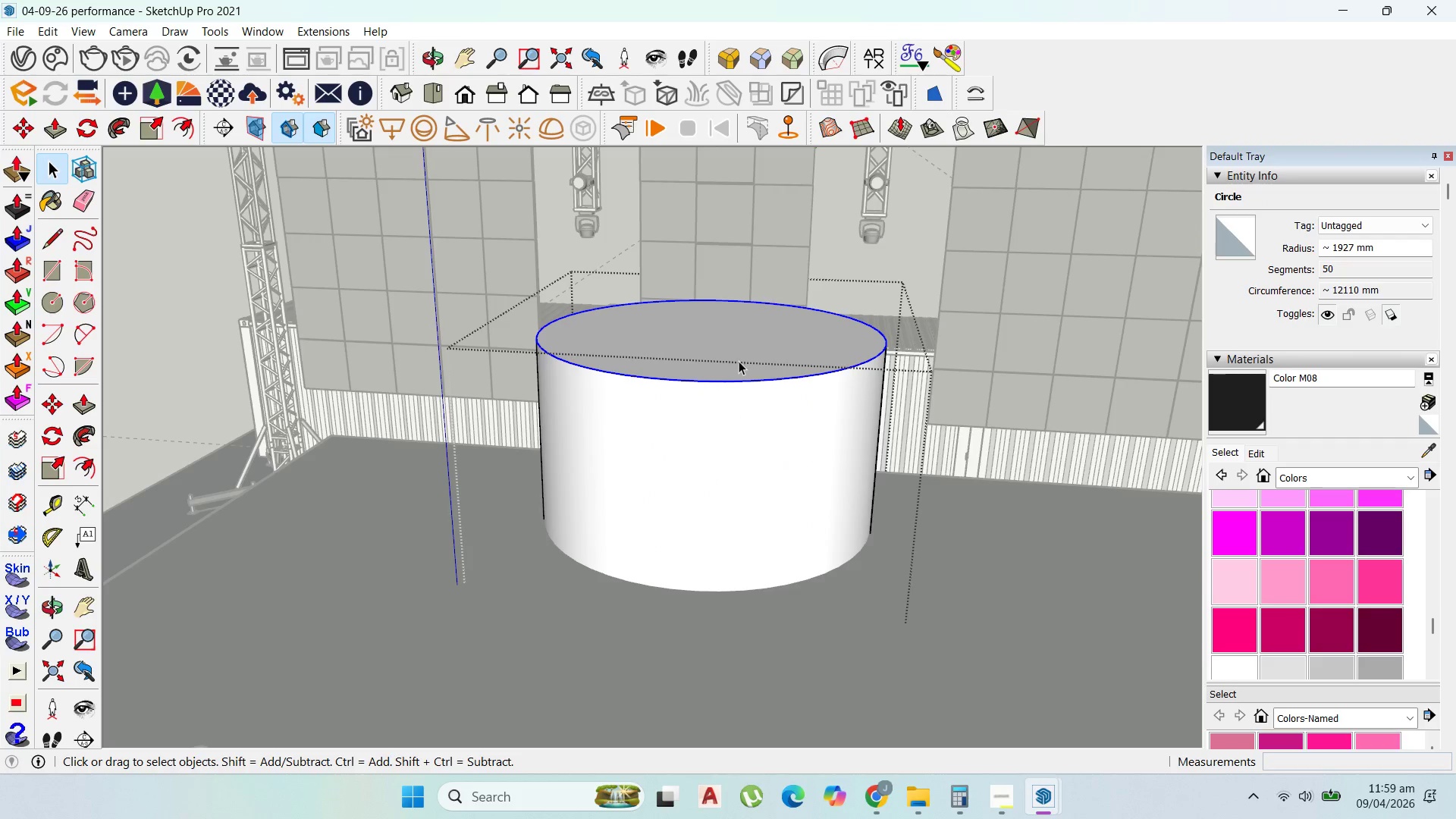 
key(M)
 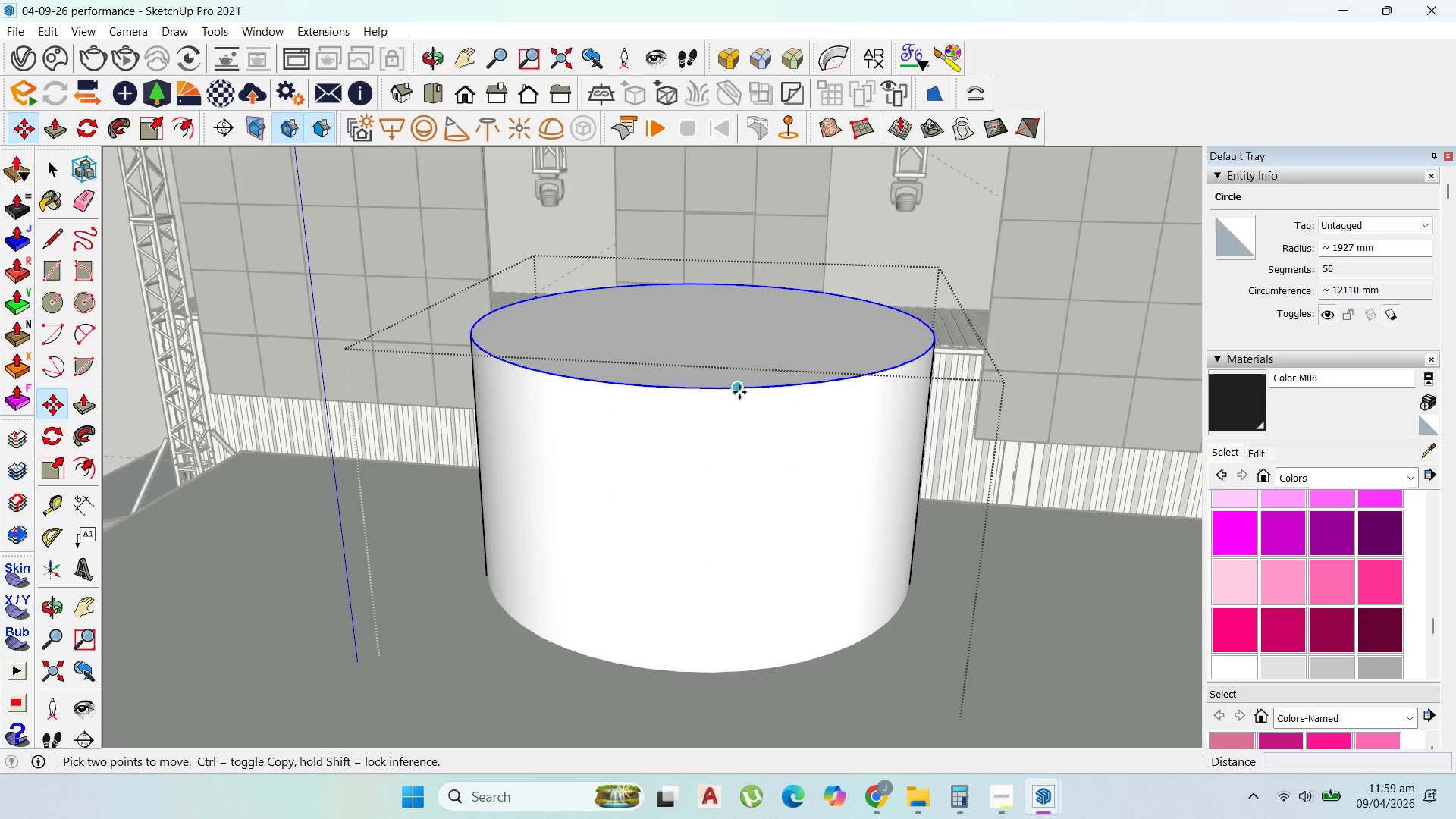 
scroll: coordinate [740, 366], scroll_direction: up, amount: 3.0
 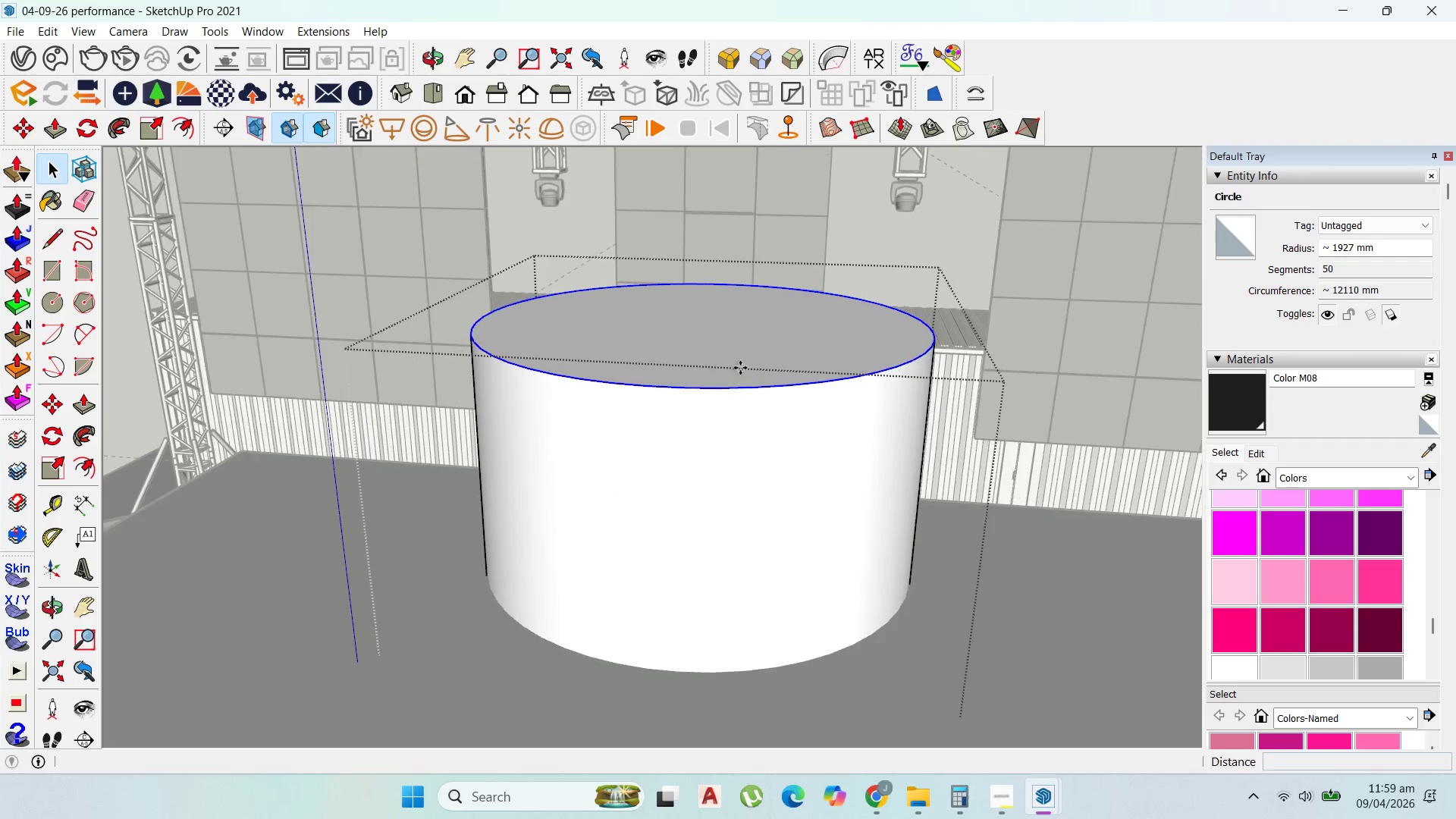 
key(Control+ControlLeft)
 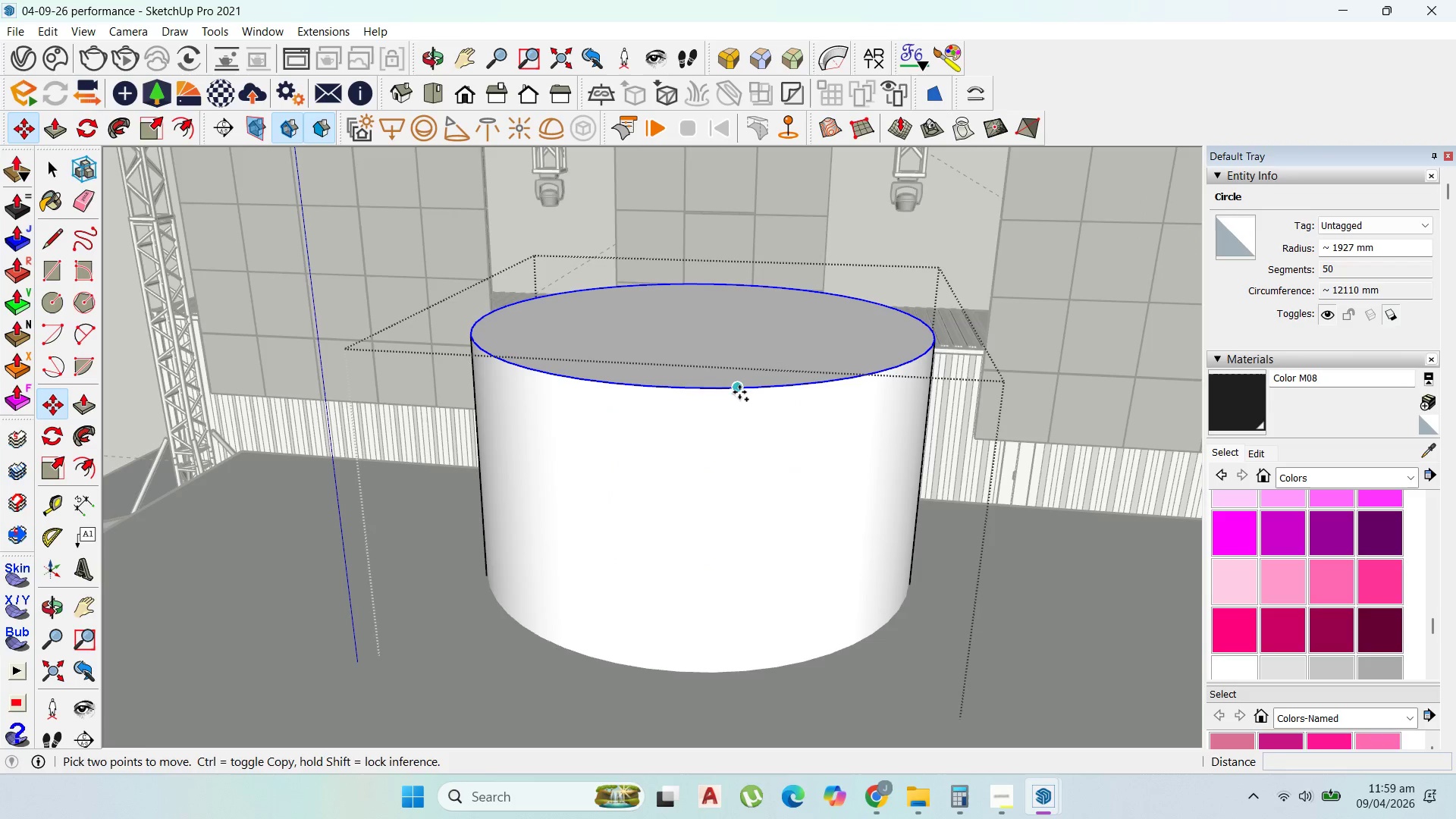 
left_click([739, 392])
 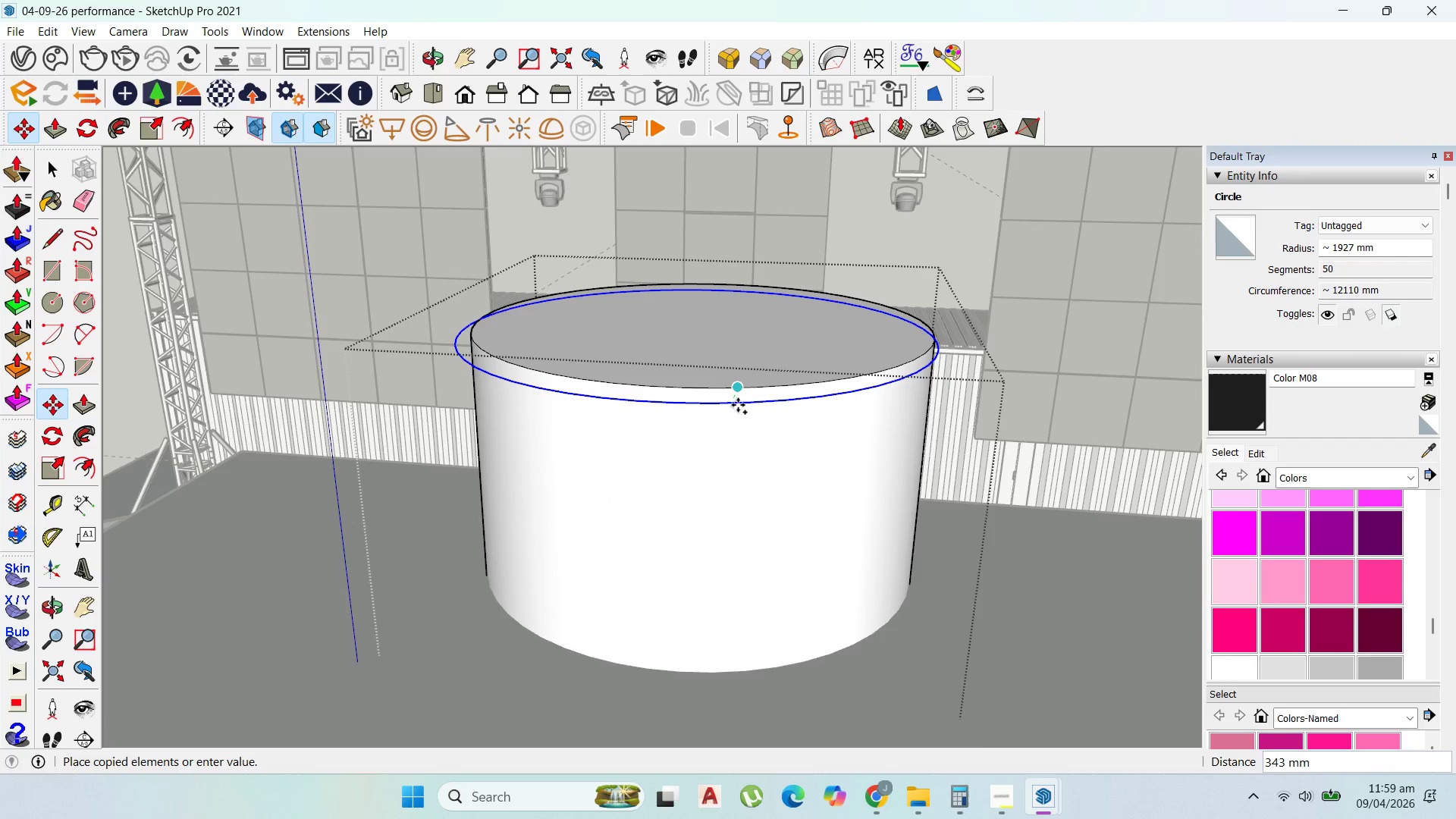 
scroll: coordinate [738, 405], scroll_direction: up, amount: 1.0
 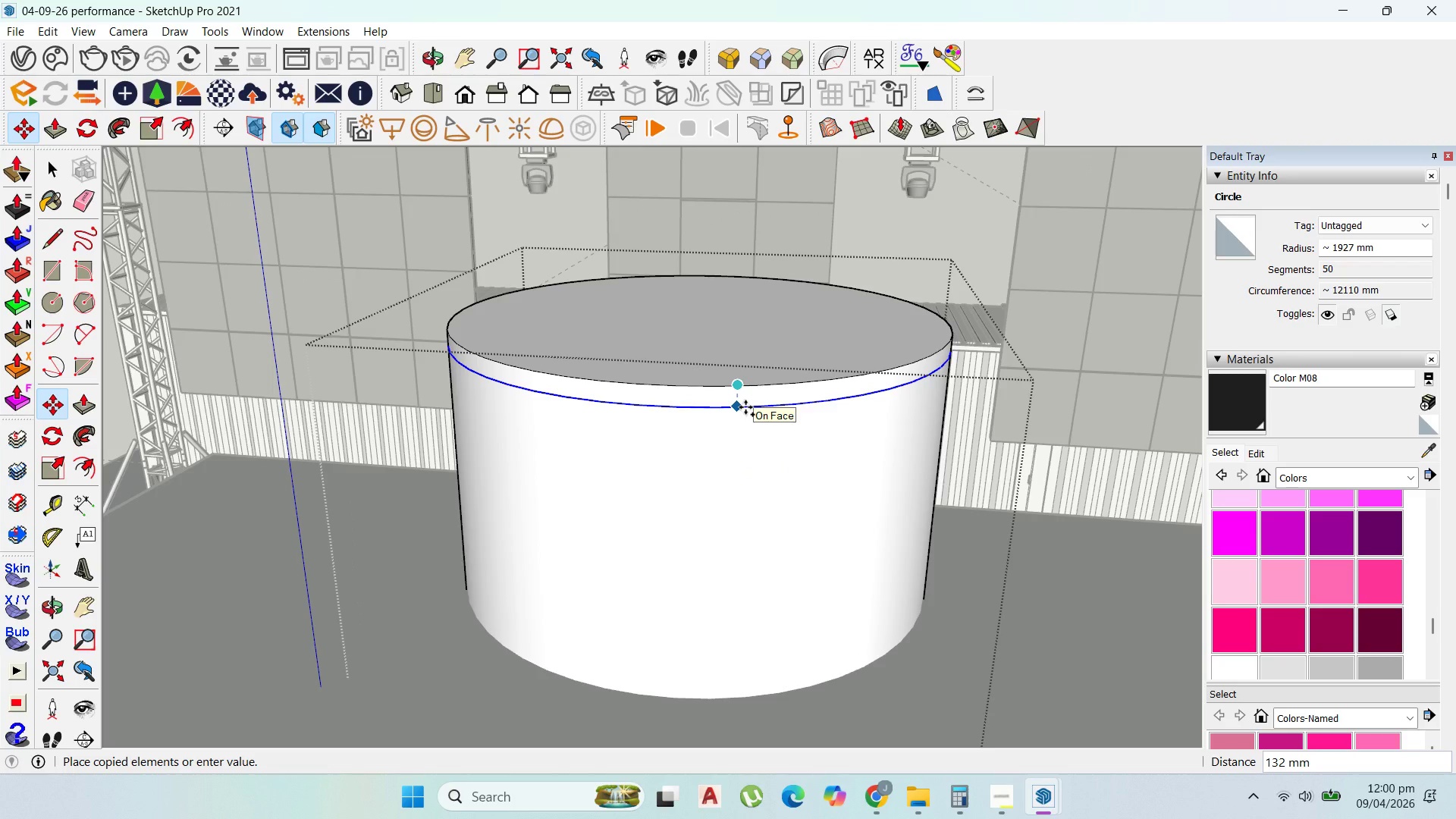 
hold_key(key=ShiftLeft, duration=1.5)
 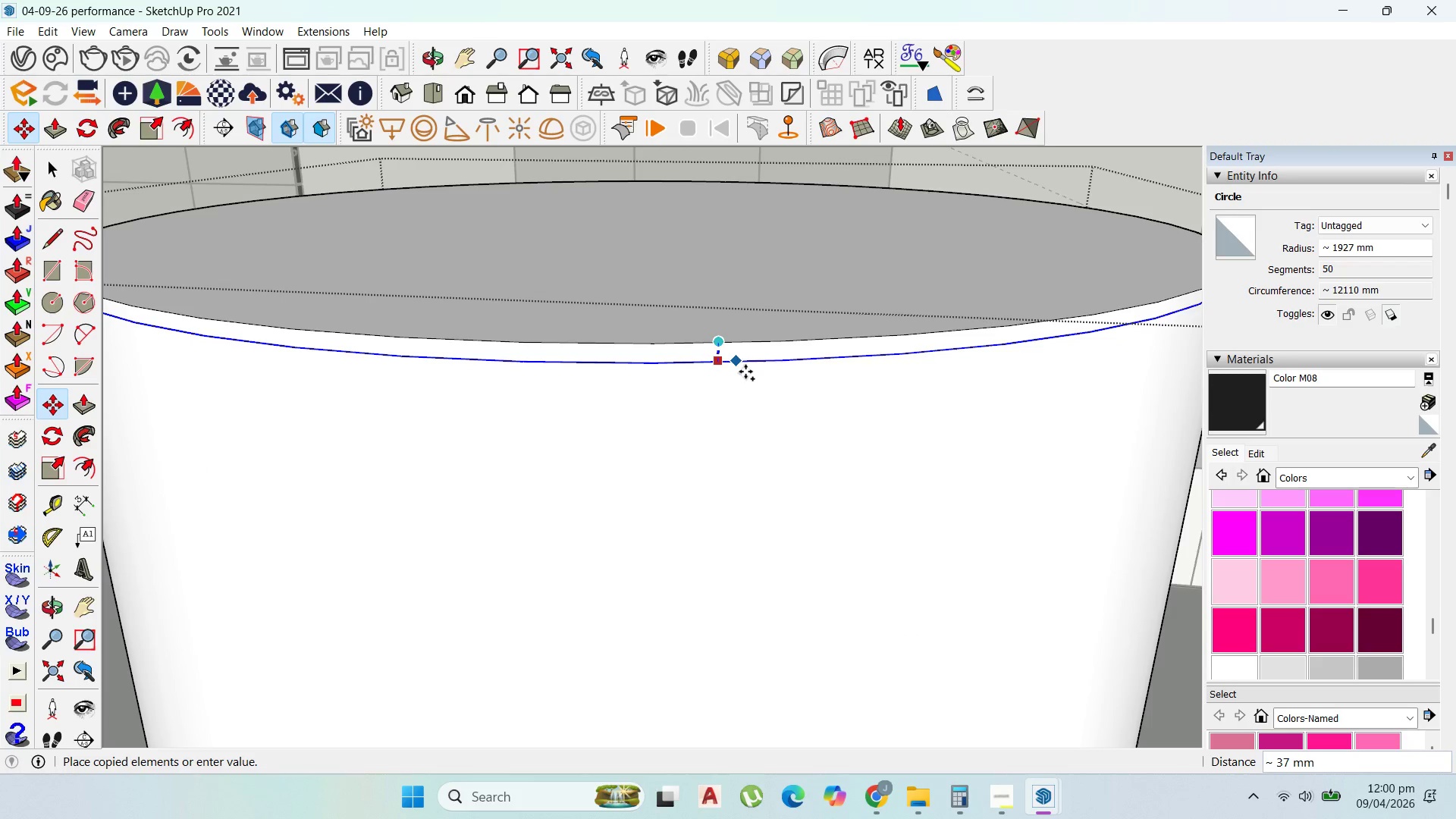 
hold_key(key=ShiftLeft, duration=1.5)
 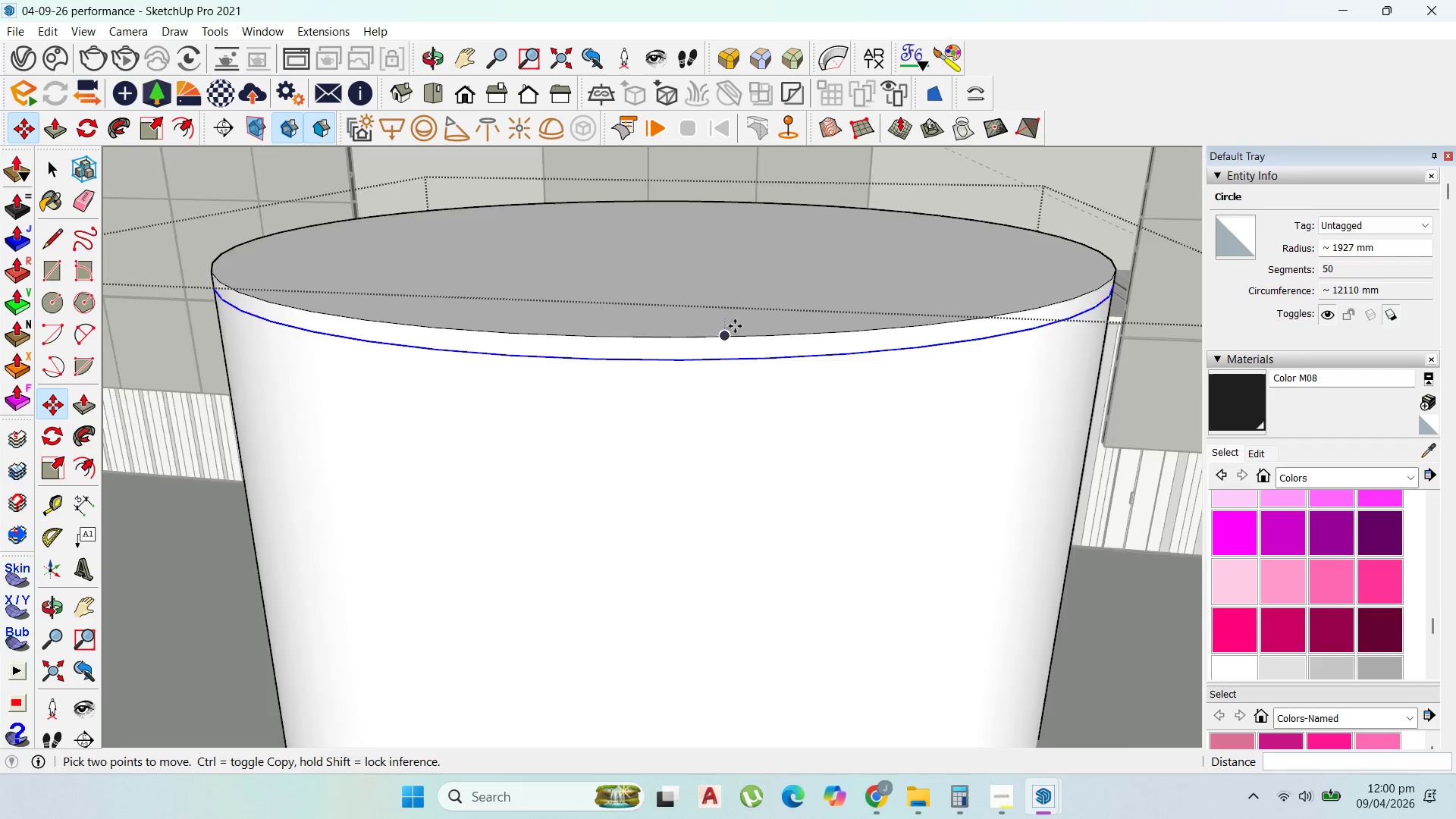 
scroll: coordinate [746, 397], scroll_direction: up, amount: 12.0
 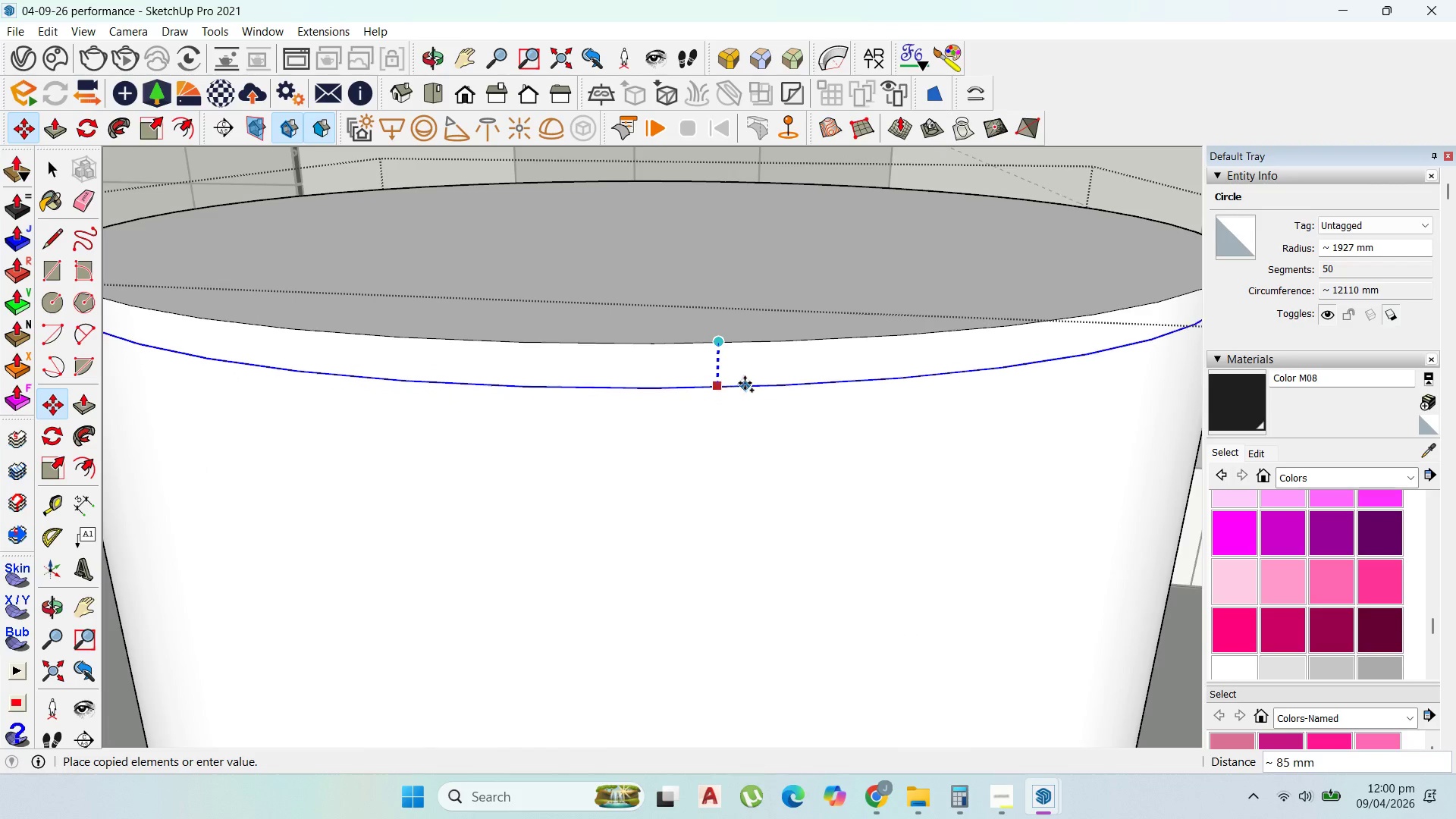 
left_click([748, 375])
 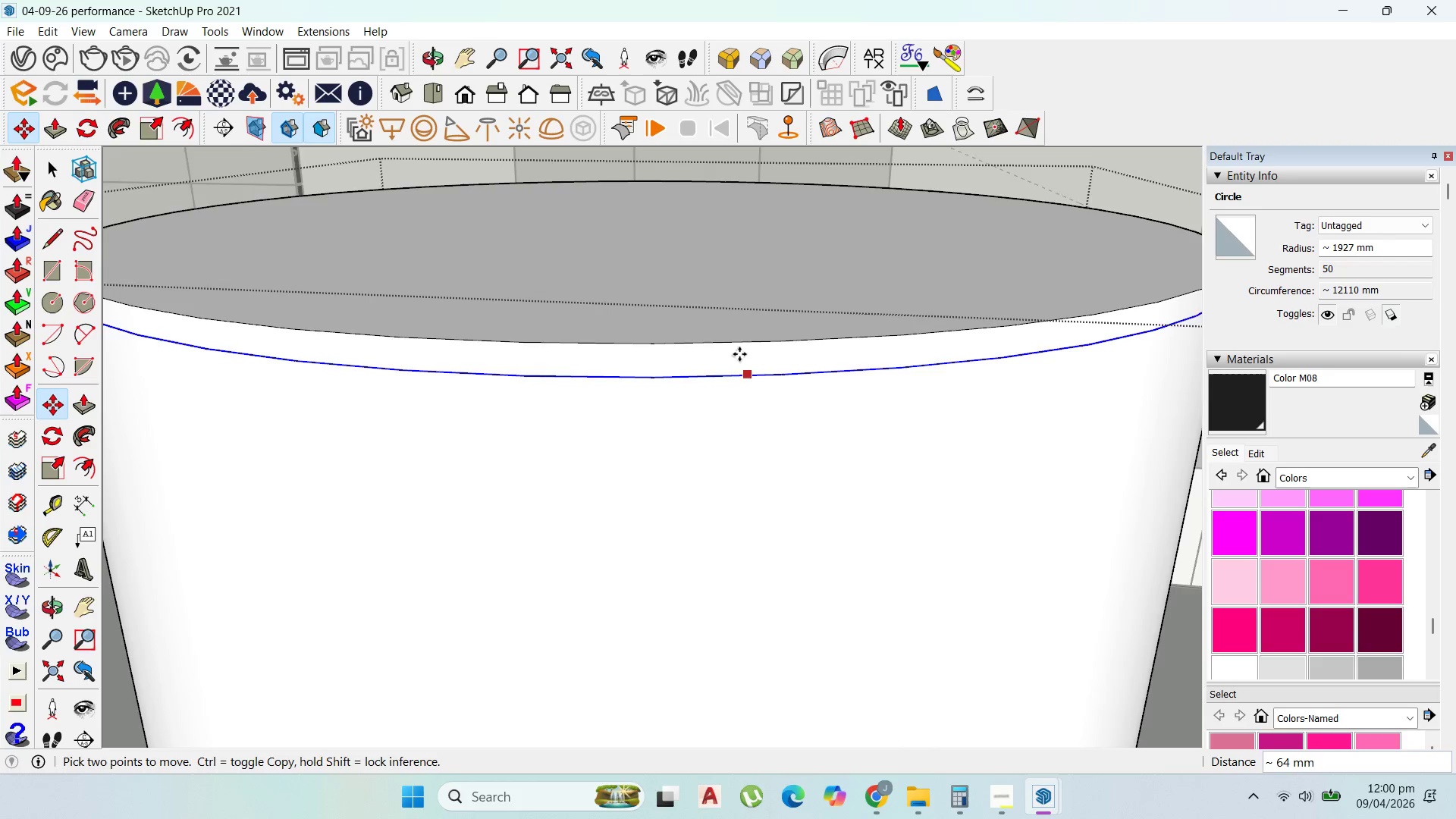 
scroll: coordinate [736, 332], scroll_direction: down, amount: 11.0
 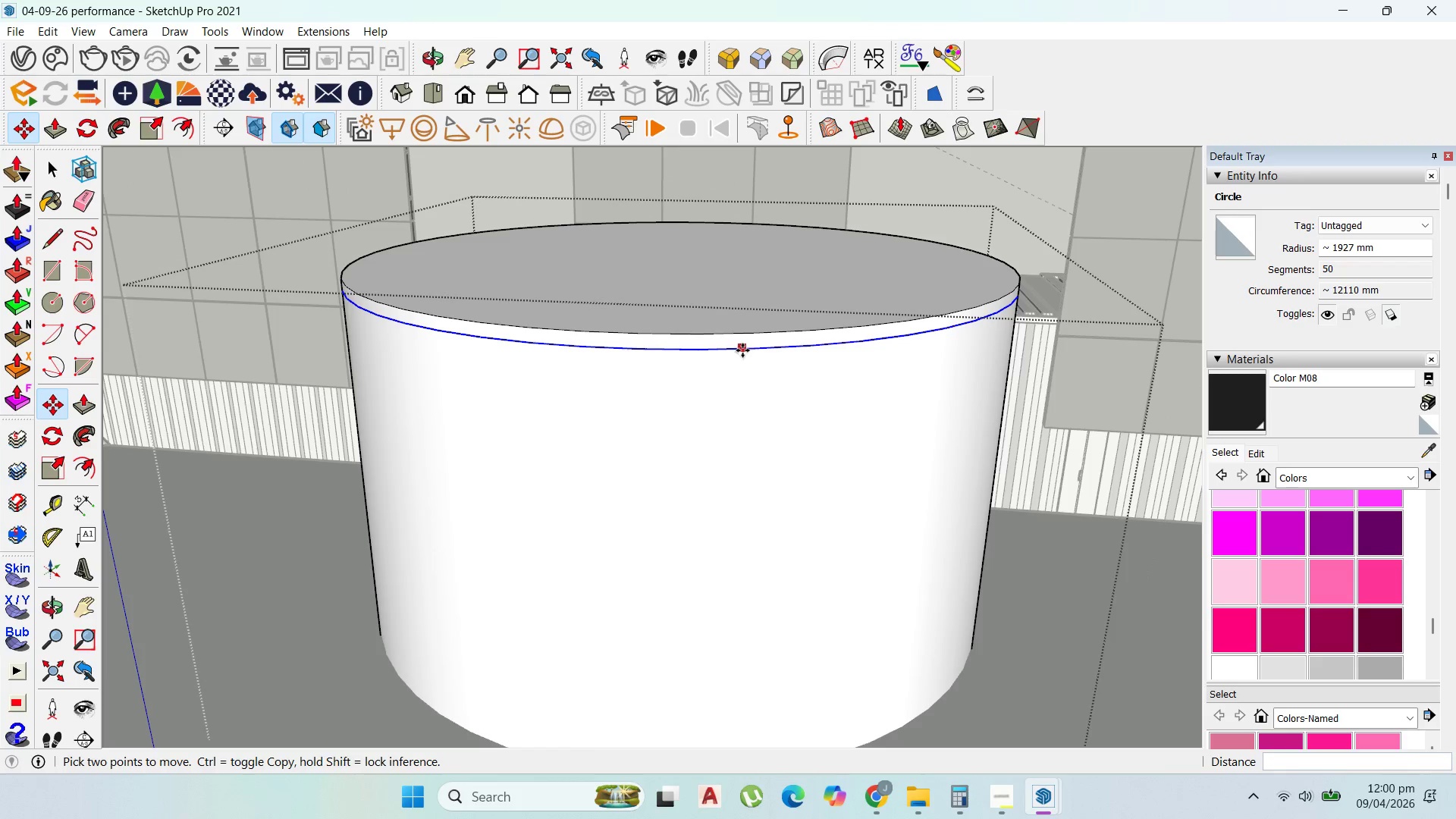 
left_click([742, 350])
 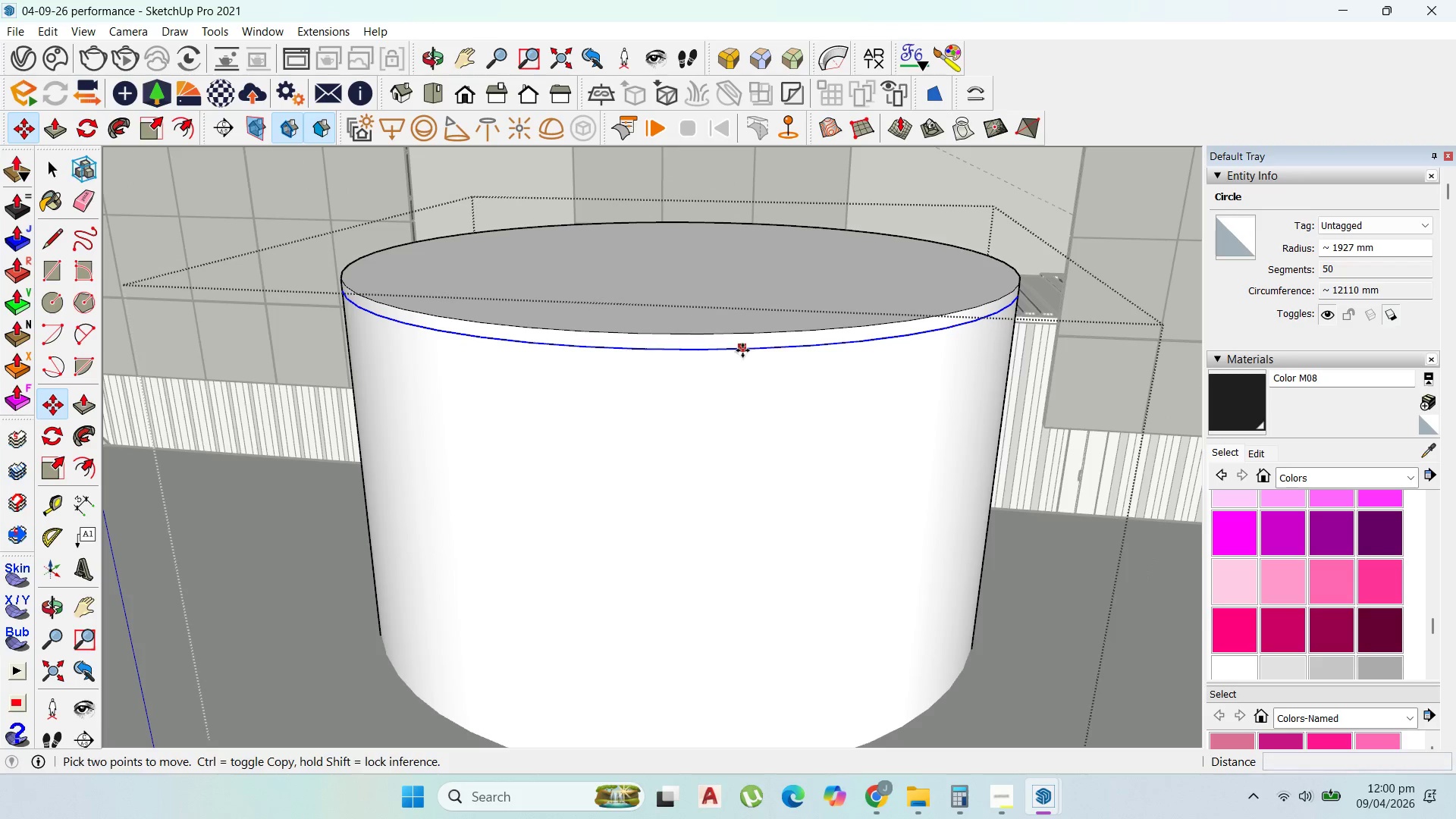 
key(Control+ControlLeft)
 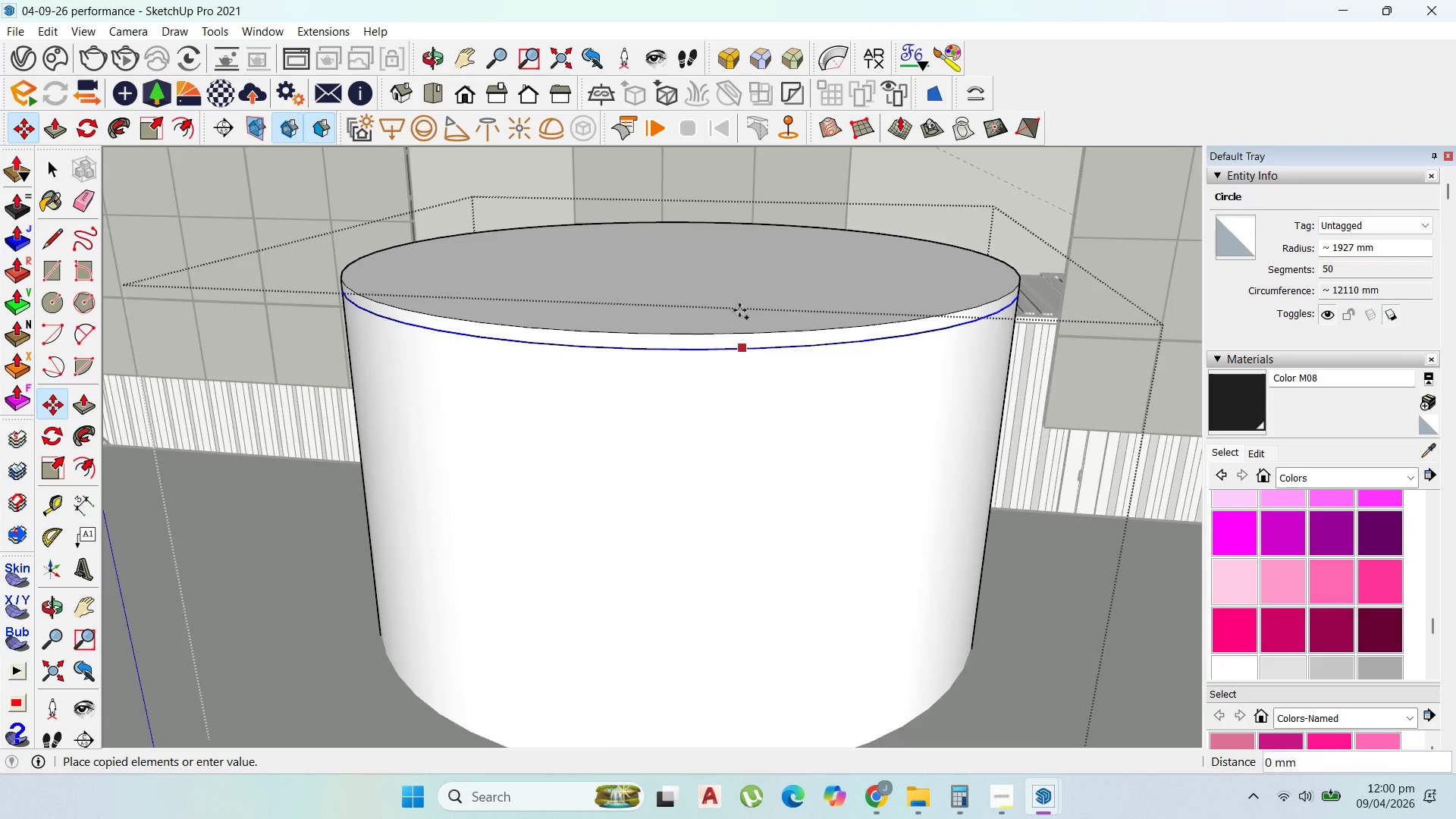 
scroll: coordinate [728, 280], scroll_direction: down, amount: 6.0
 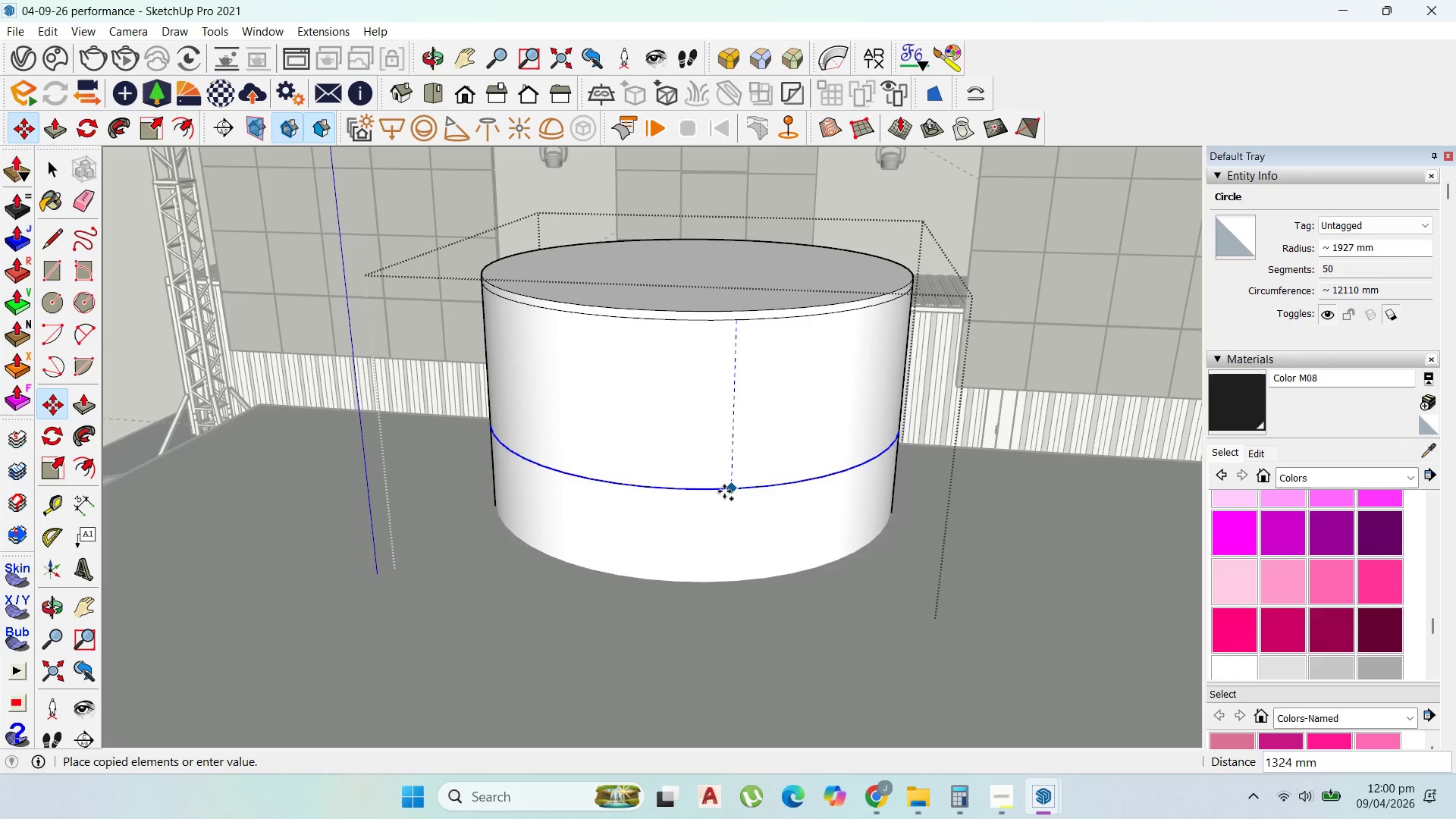 
hold_key(key=ShiftLeft, duration=1.53)
scroll: coordinate [739, 542], scroll_direction: up, amount: 1.0
 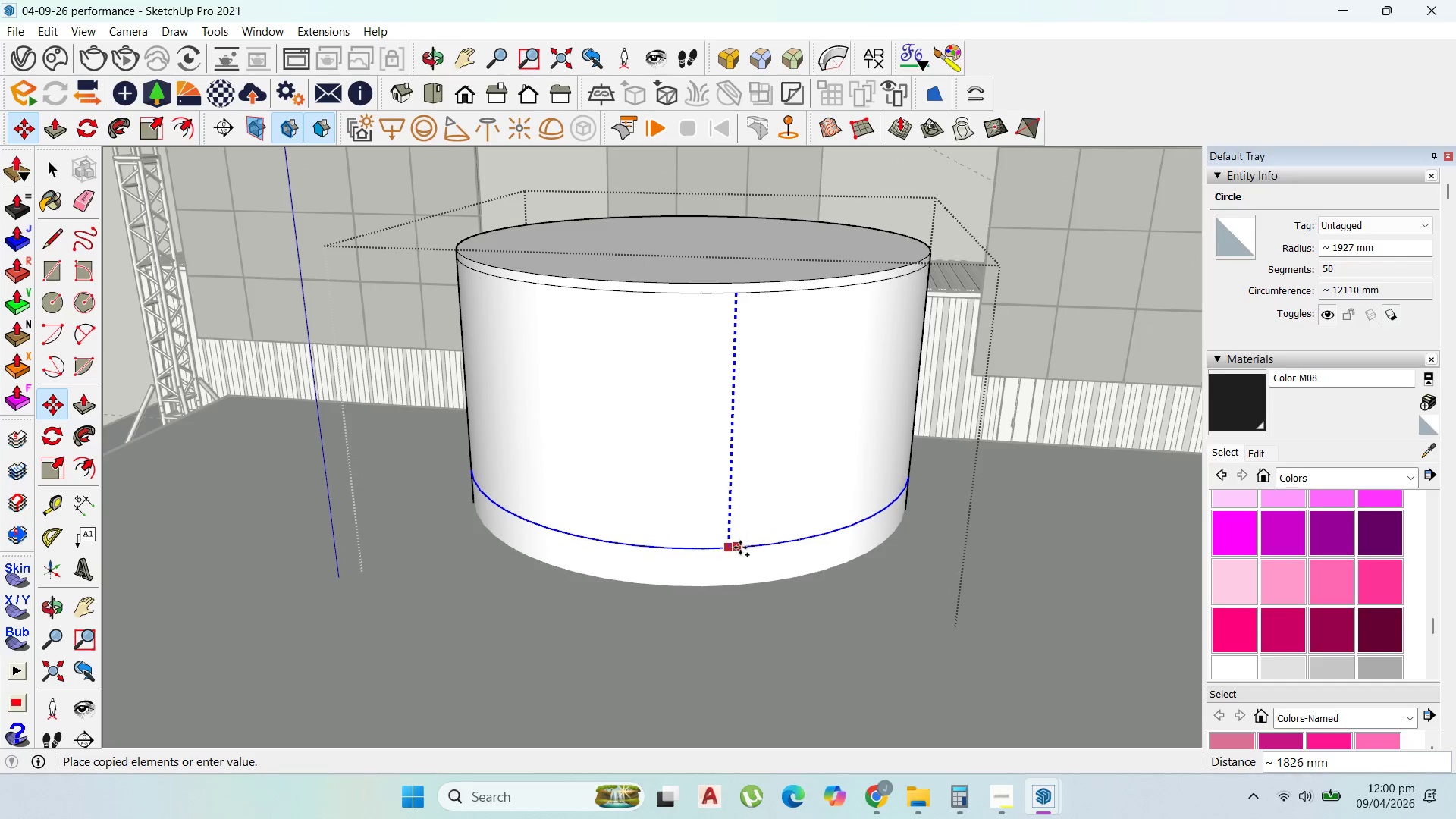 
hold_key(key=ShiftLeft, duration=1.38)
 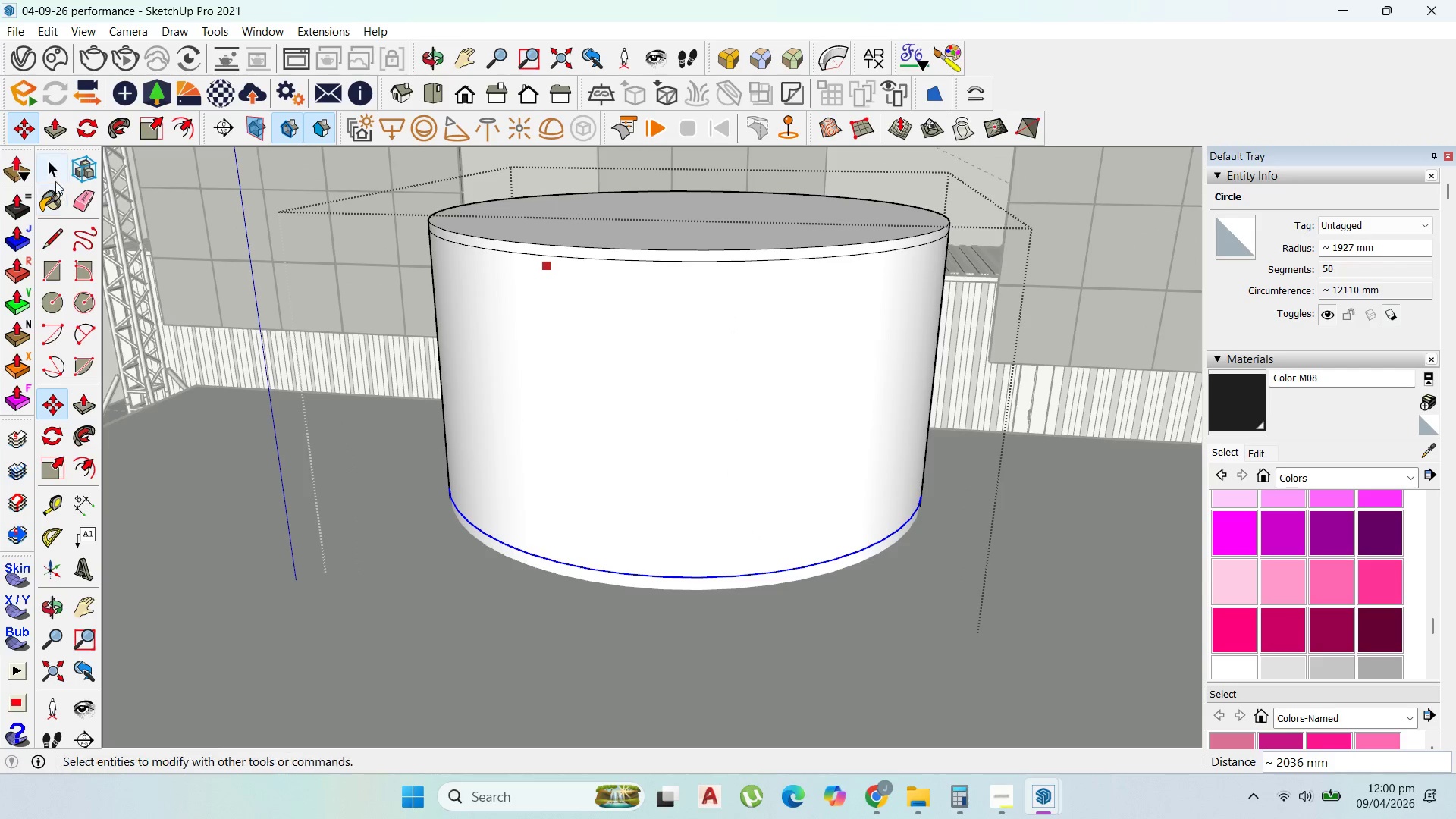 
scroll: coordinate [740, 551], scroll_direction: up, amount: 1.0
 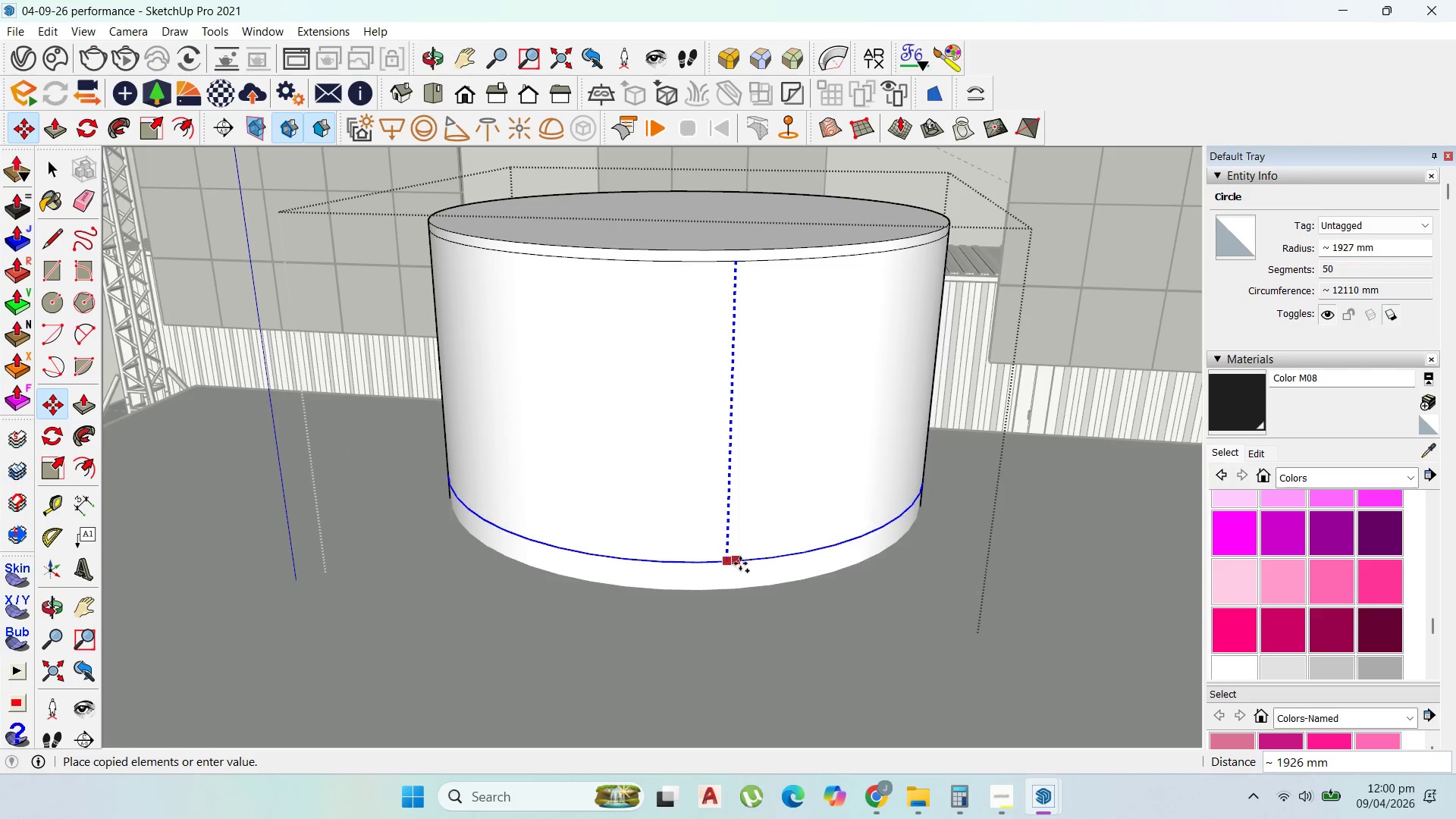 
left_click([55, 171])
 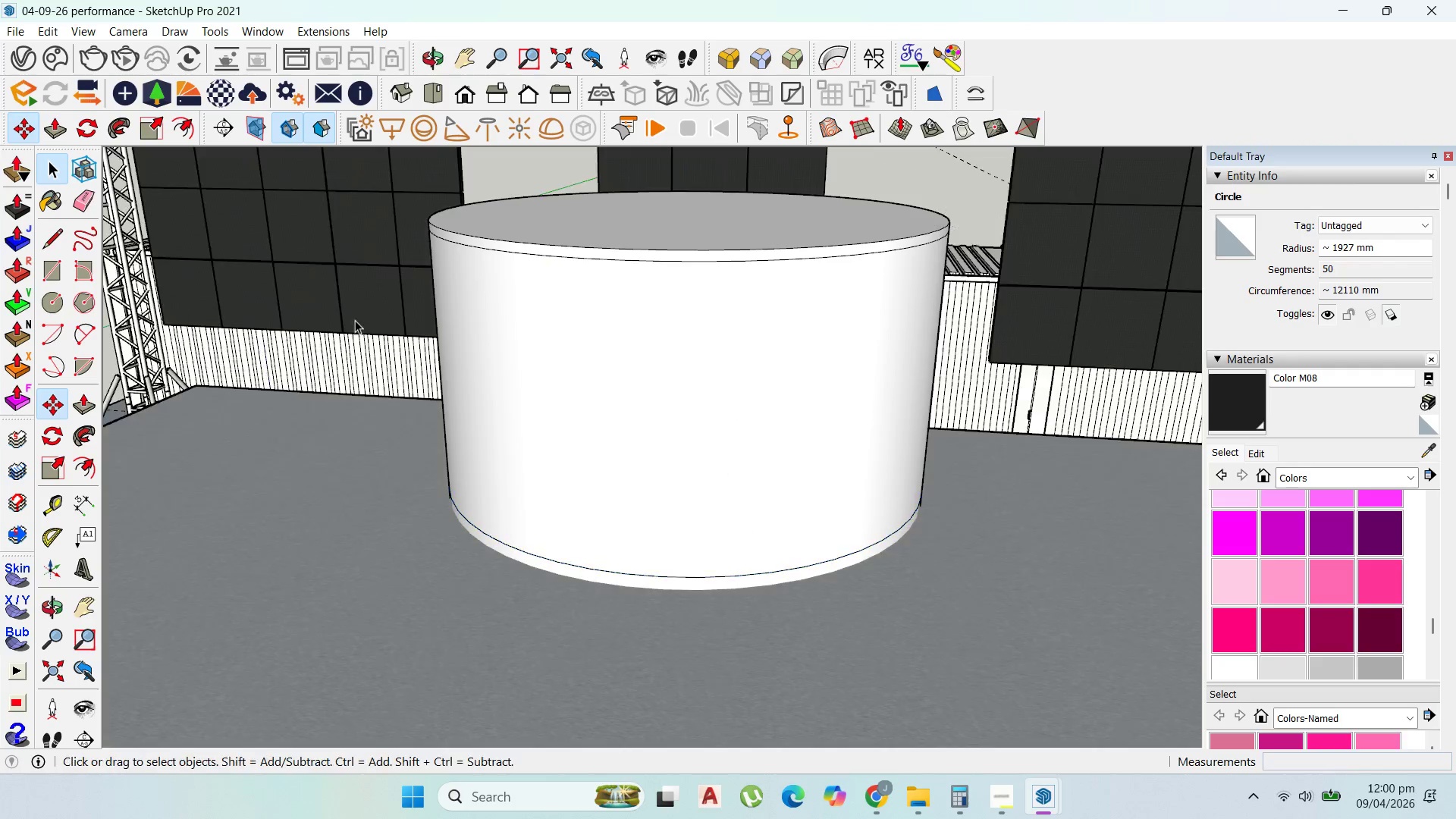 
key(Escape)
 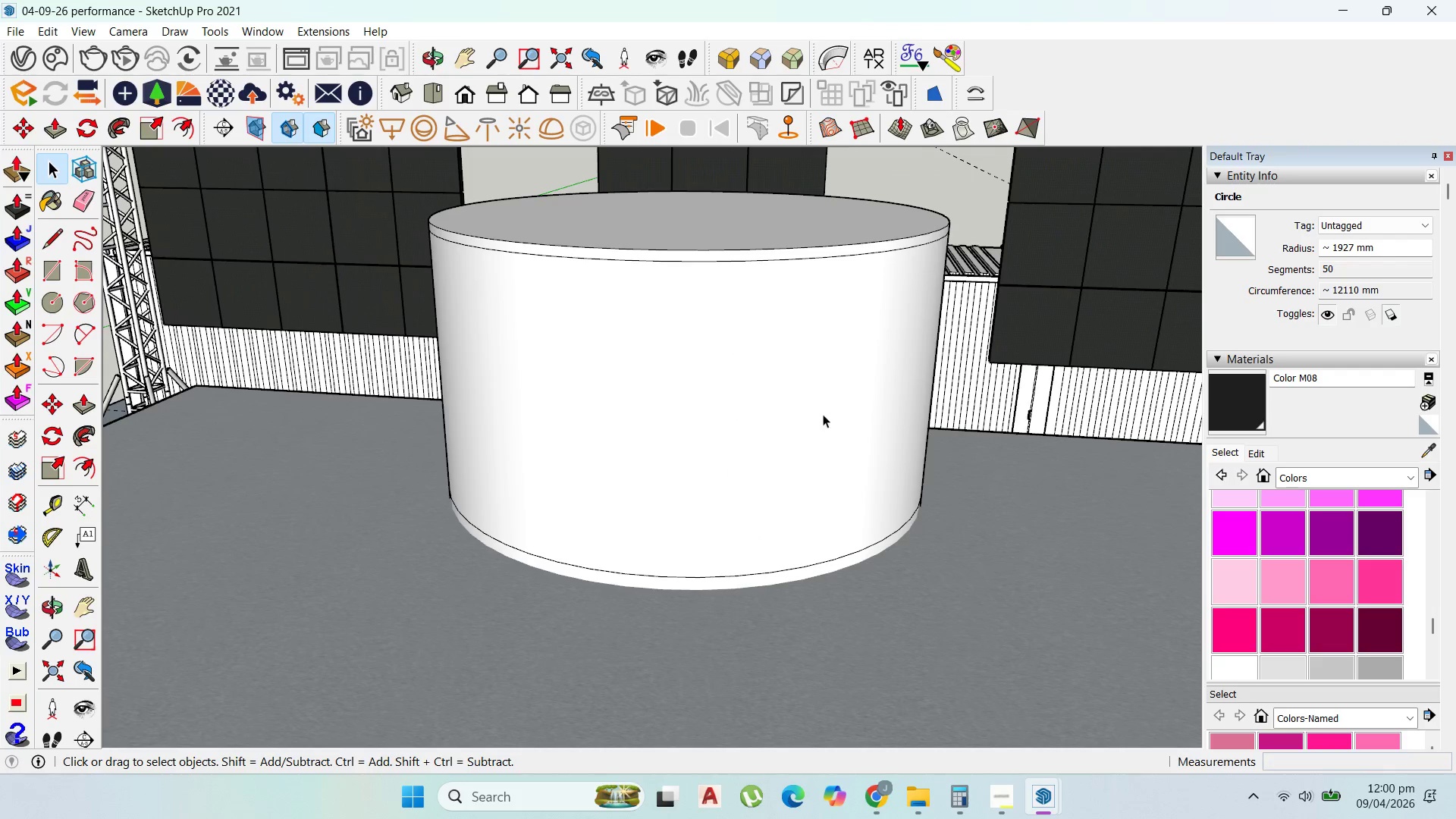 
scroll: coordinate [809, 406], scroll_direction: down, amount: 5.0
 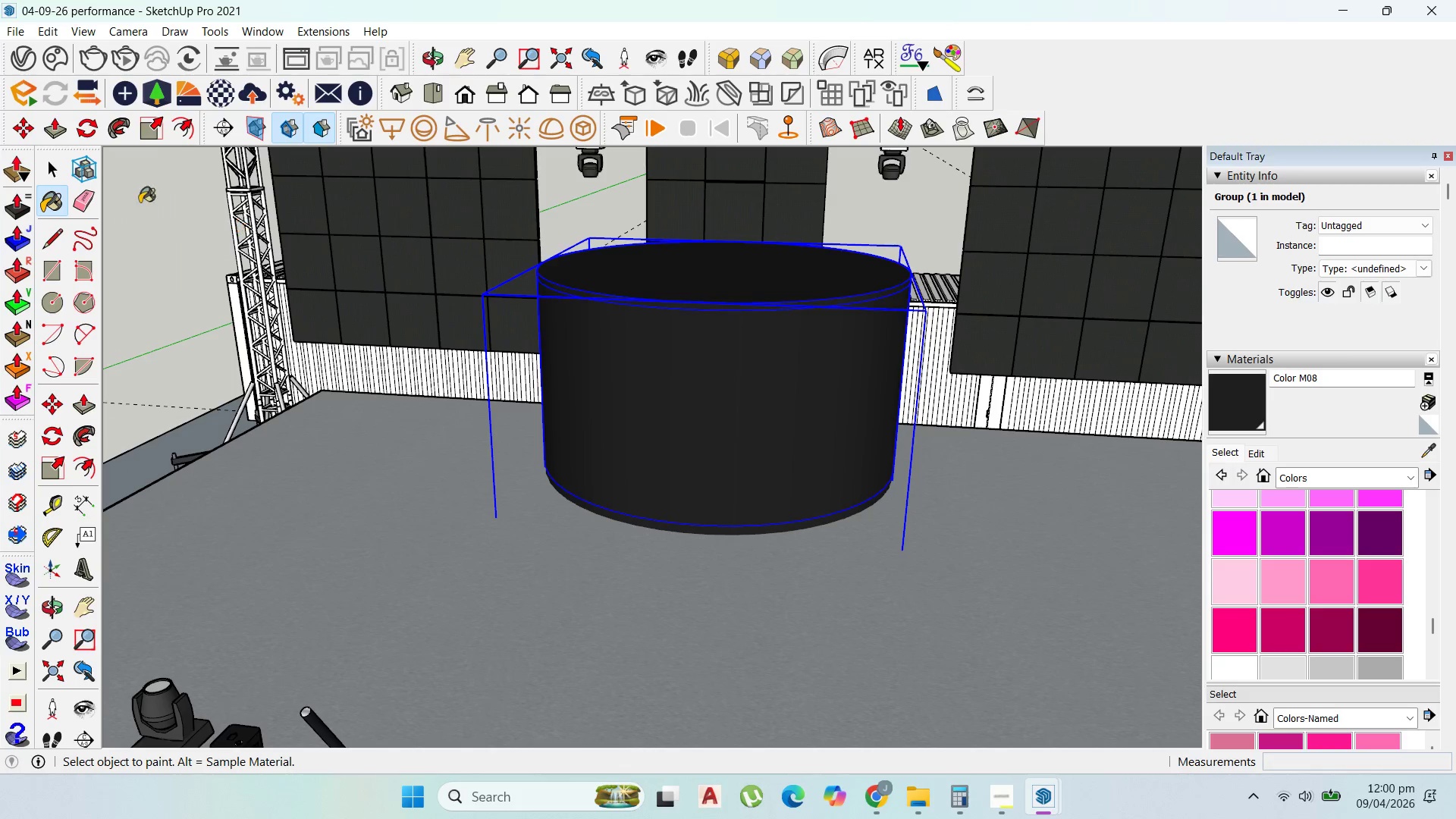 
left_click_drag(start_coordinate=[54, 171], to_coordinate=[59, 169])
 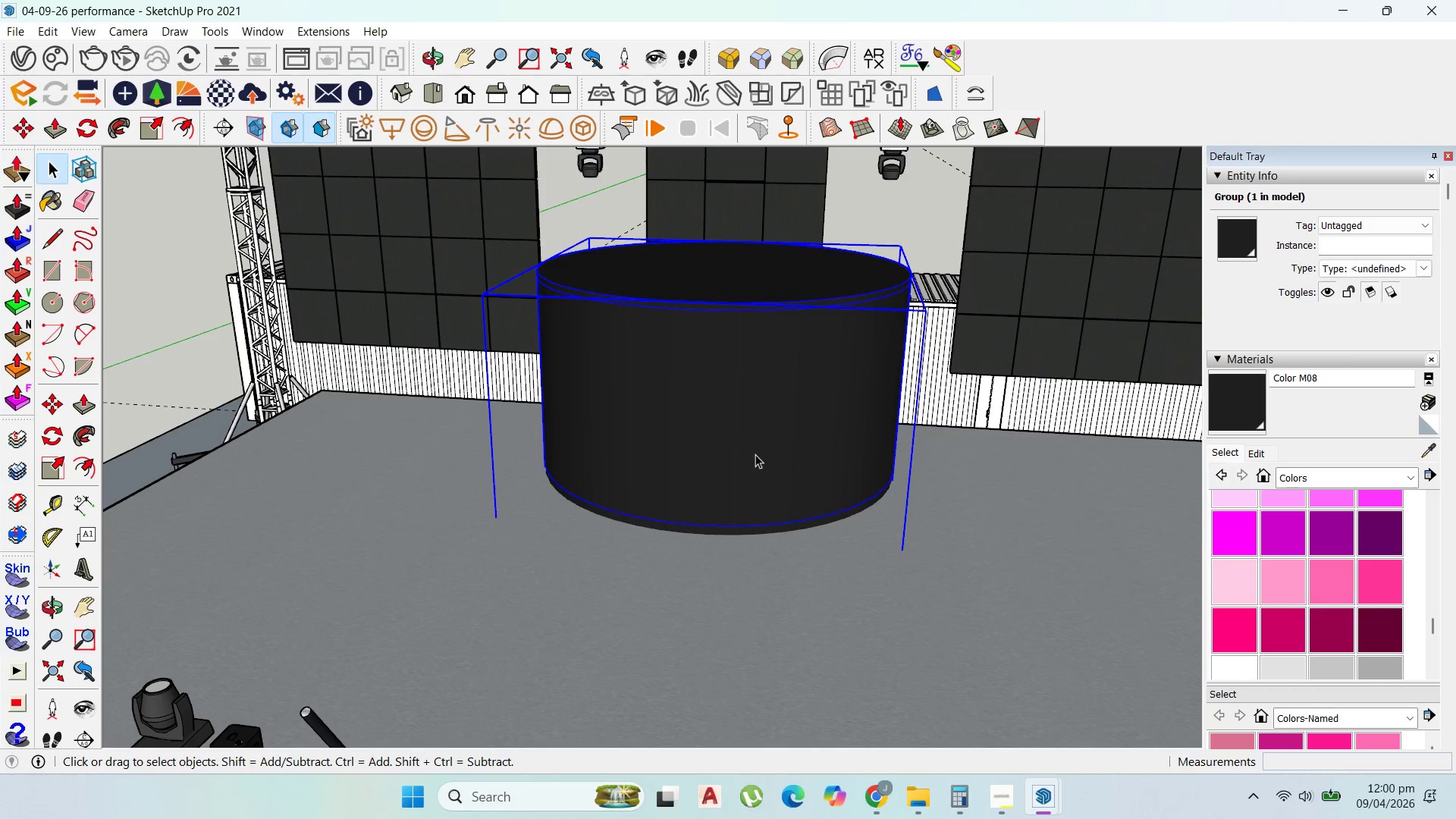 
double_click([755, 453])
 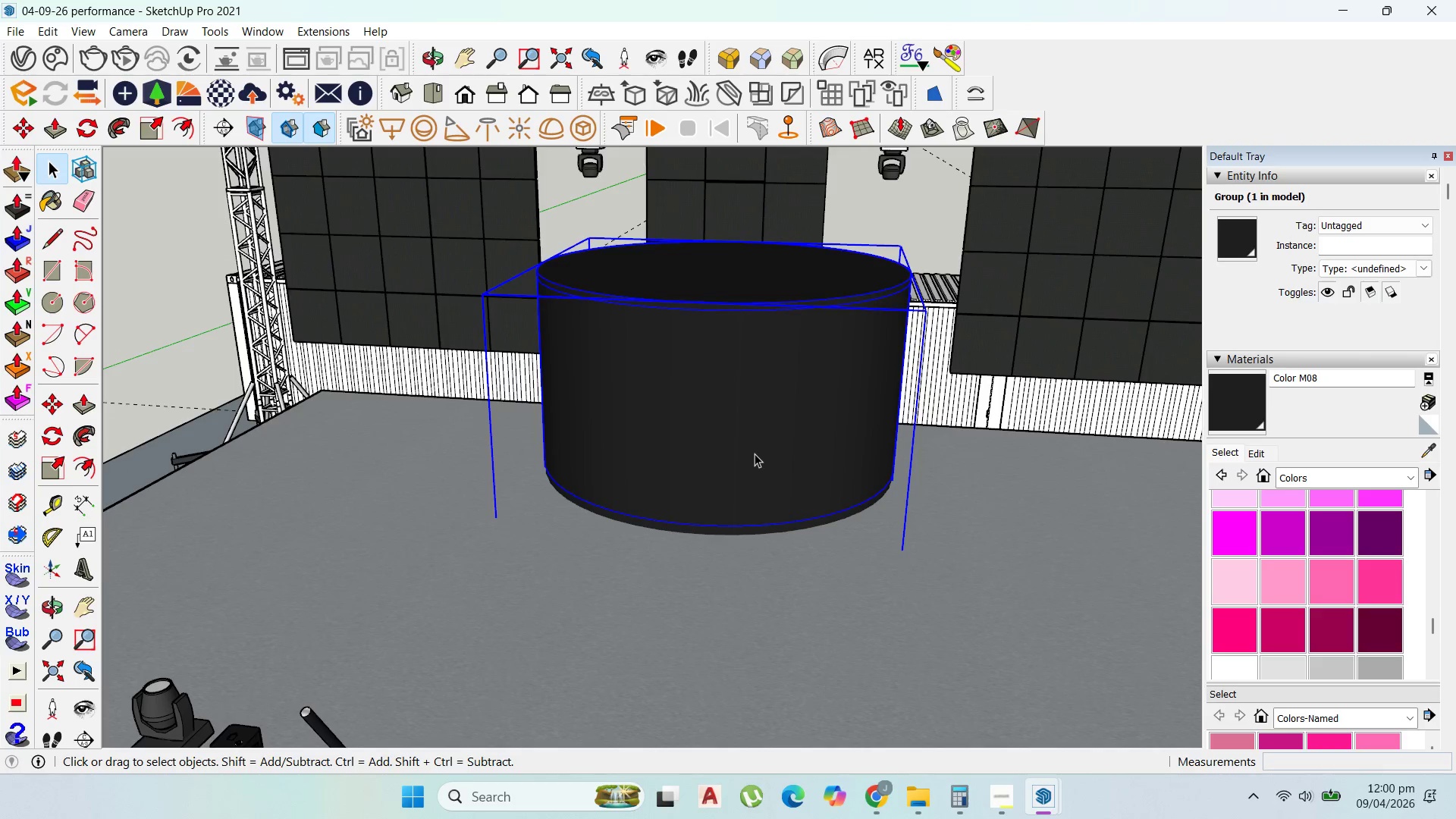 
triple_click([755, 453])
 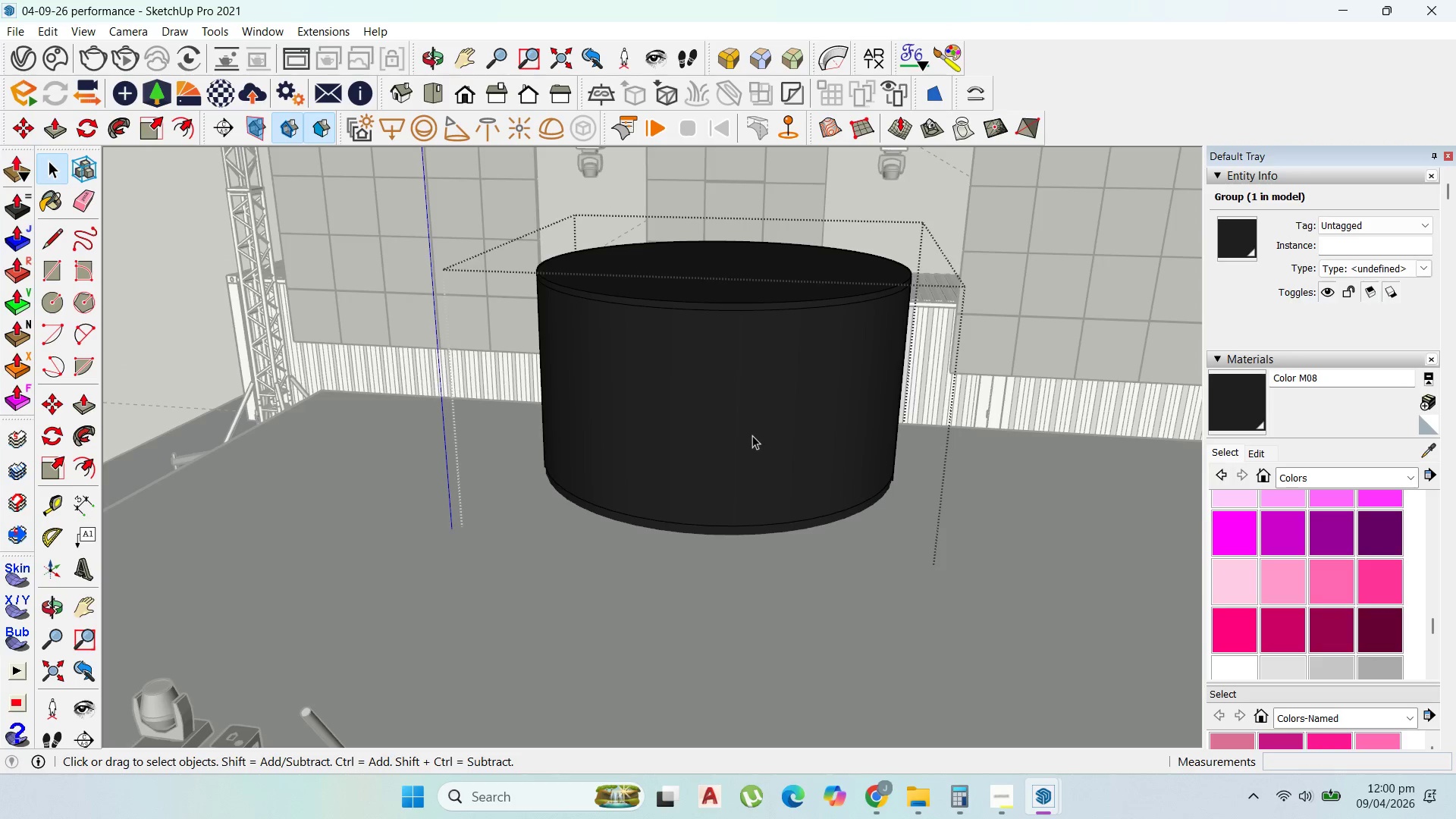 
left_click_drag(start_coordinate=[753, 428], to_coordinate=[758, 428])
 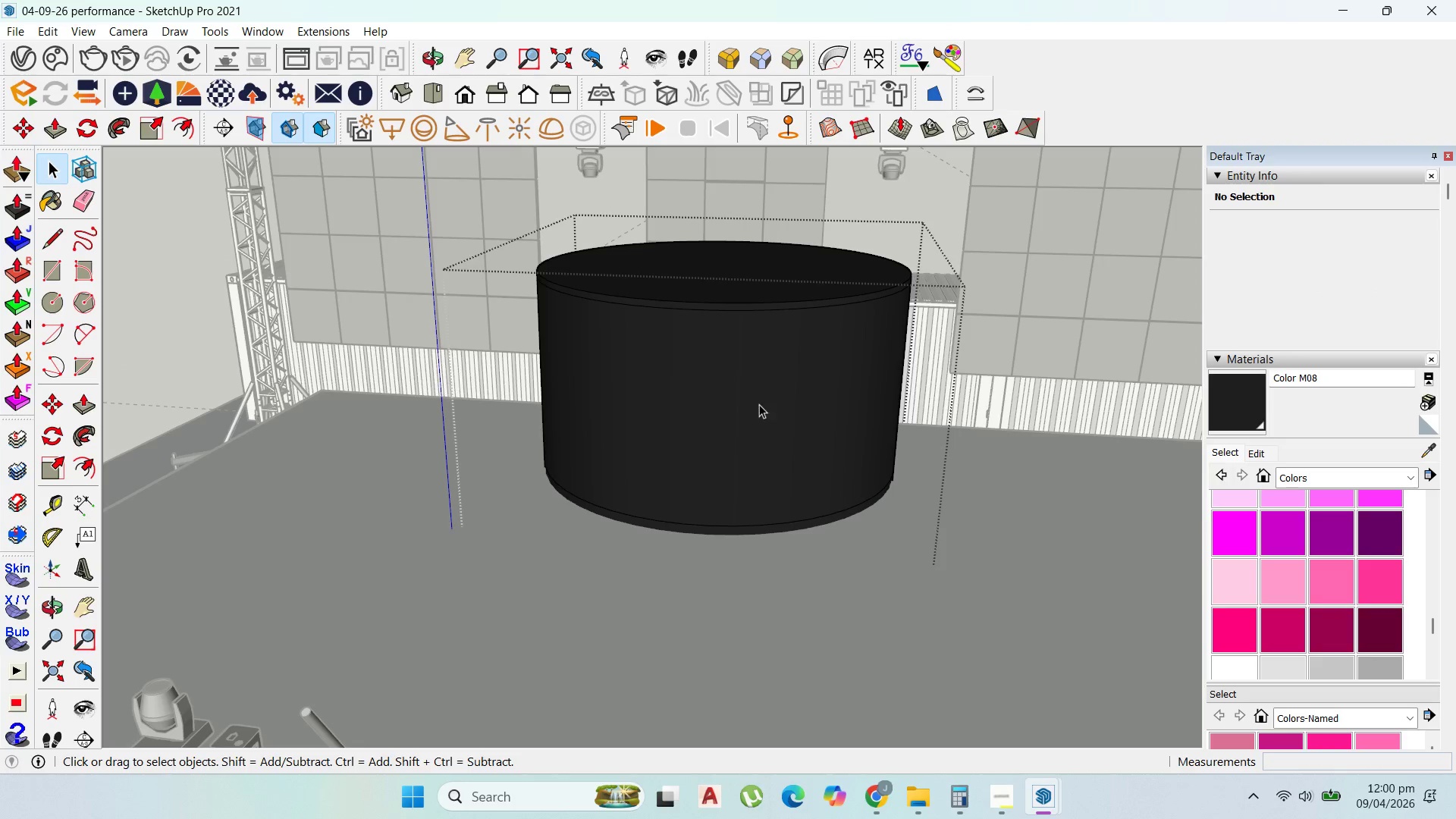 
left_click([759, 403])
 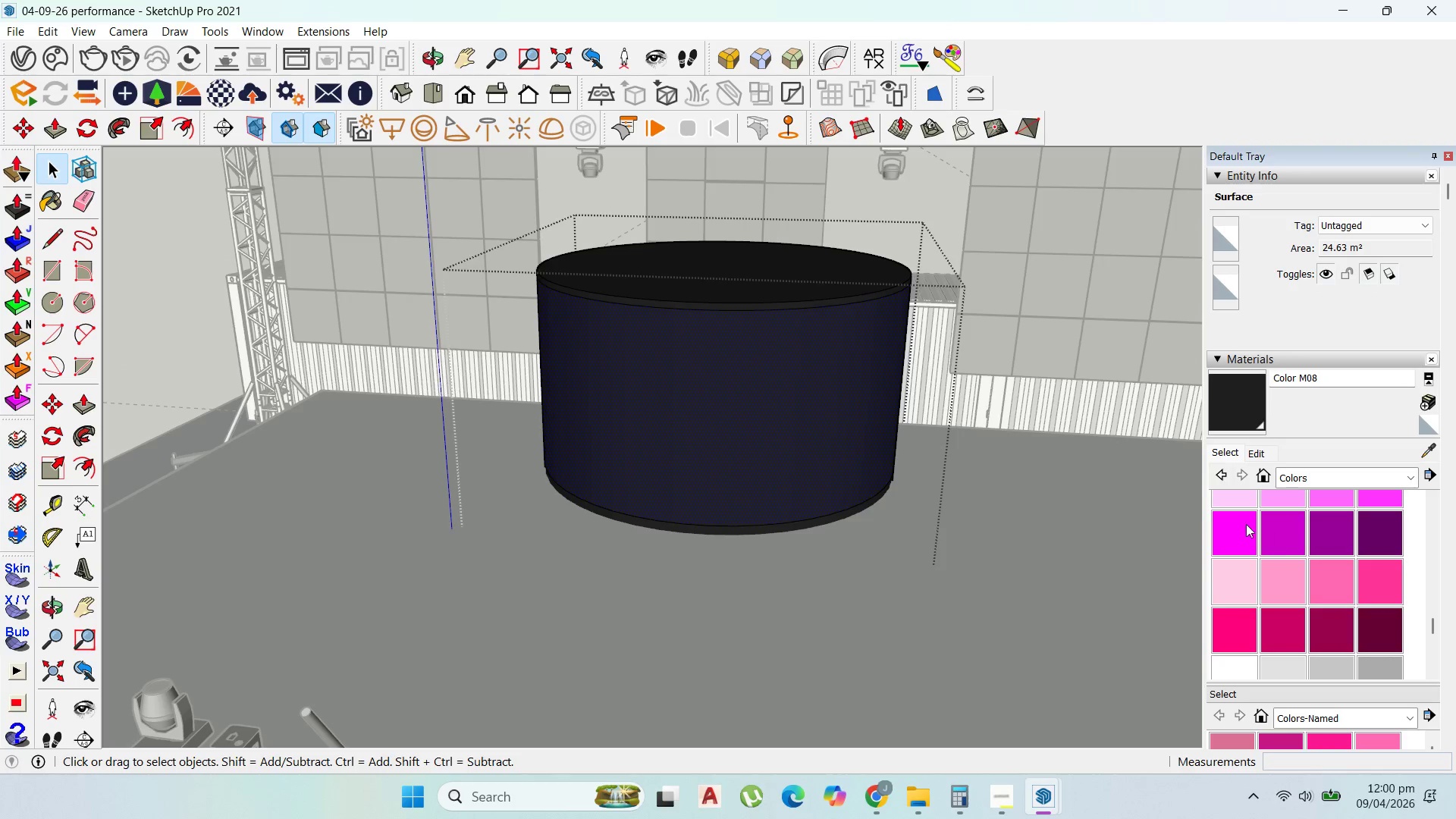 
left_click([1240, 524])
 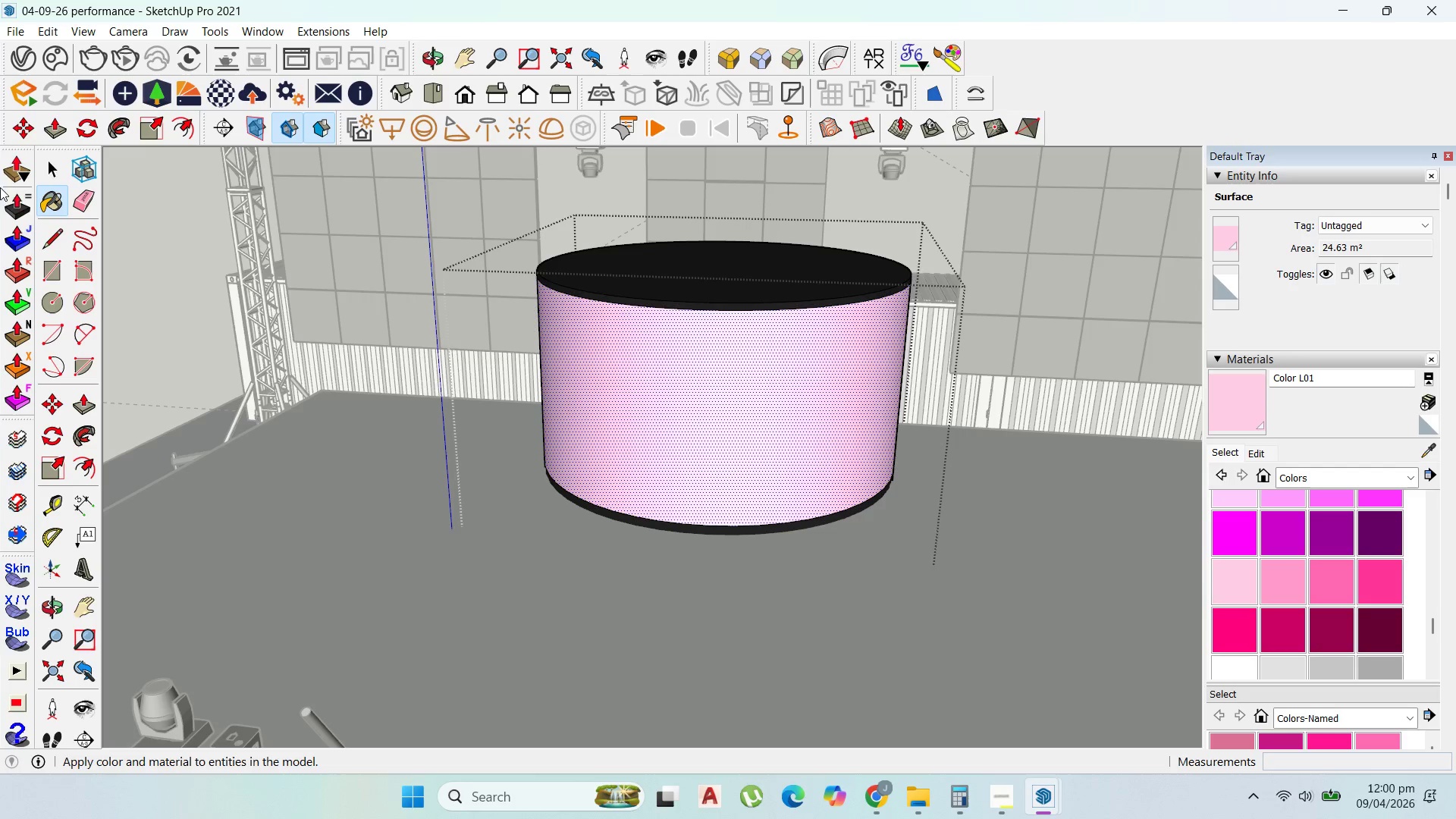 
key(Escape)
 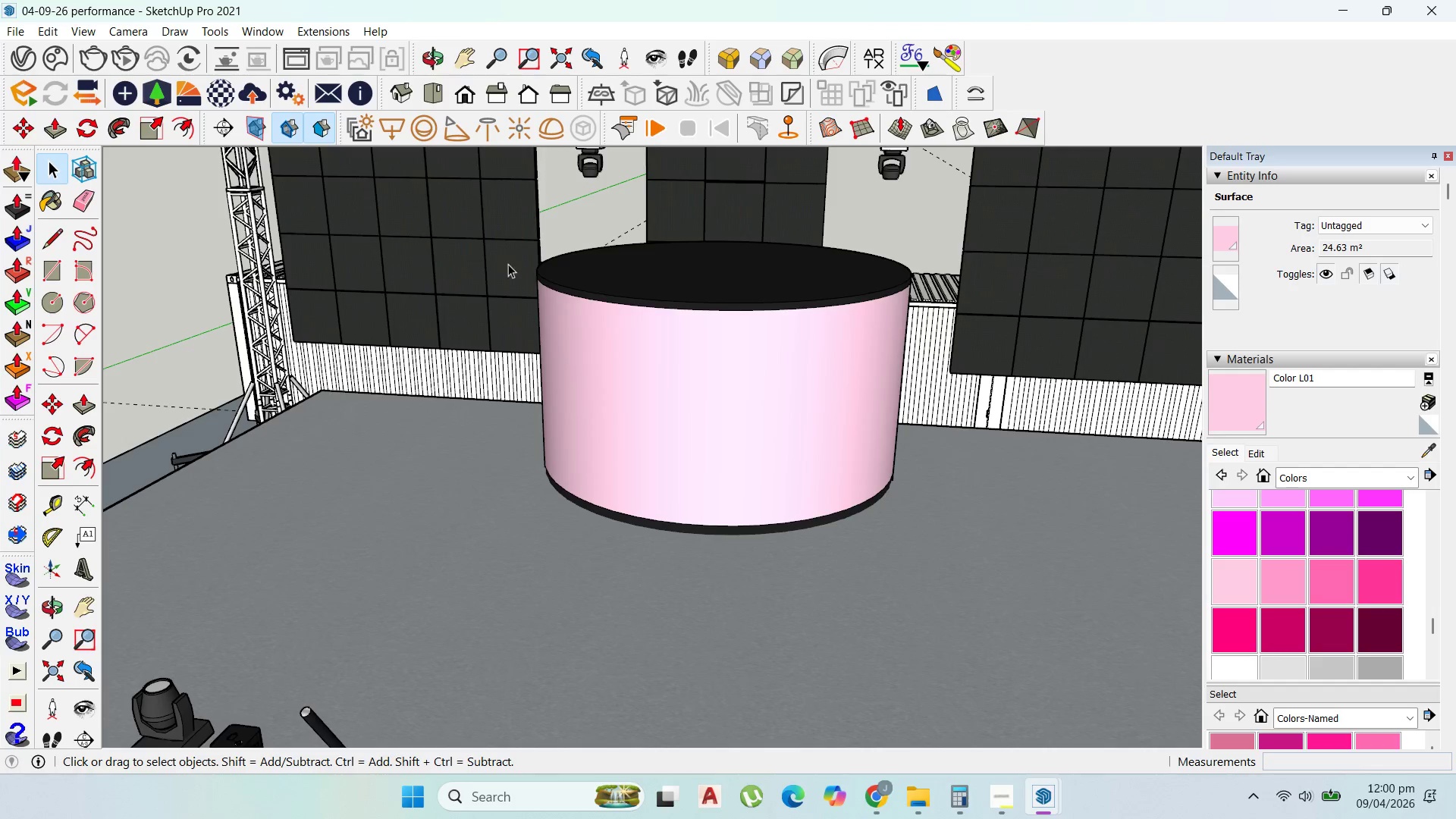 
key(Escape)
 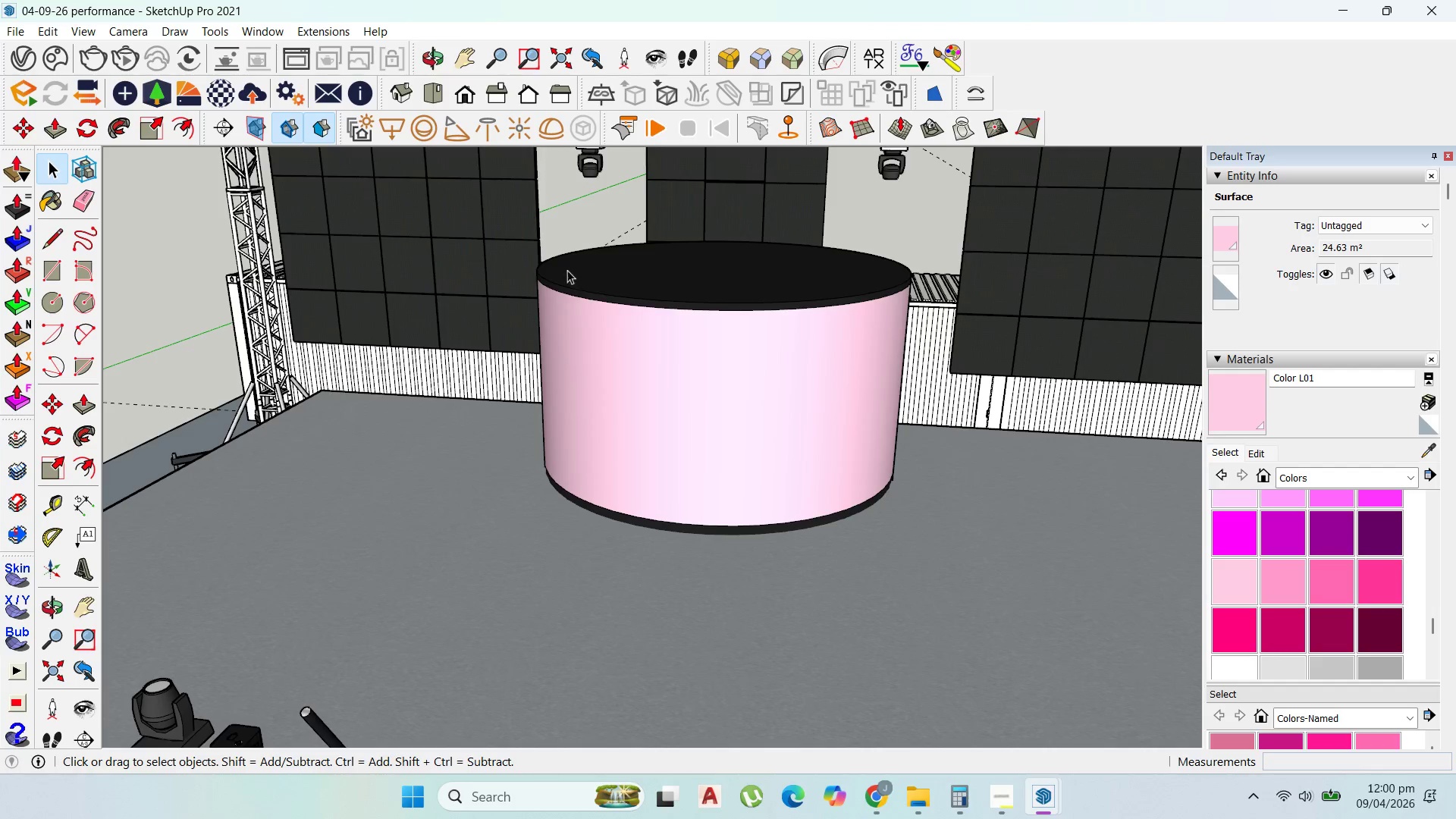 
key(Escape)
 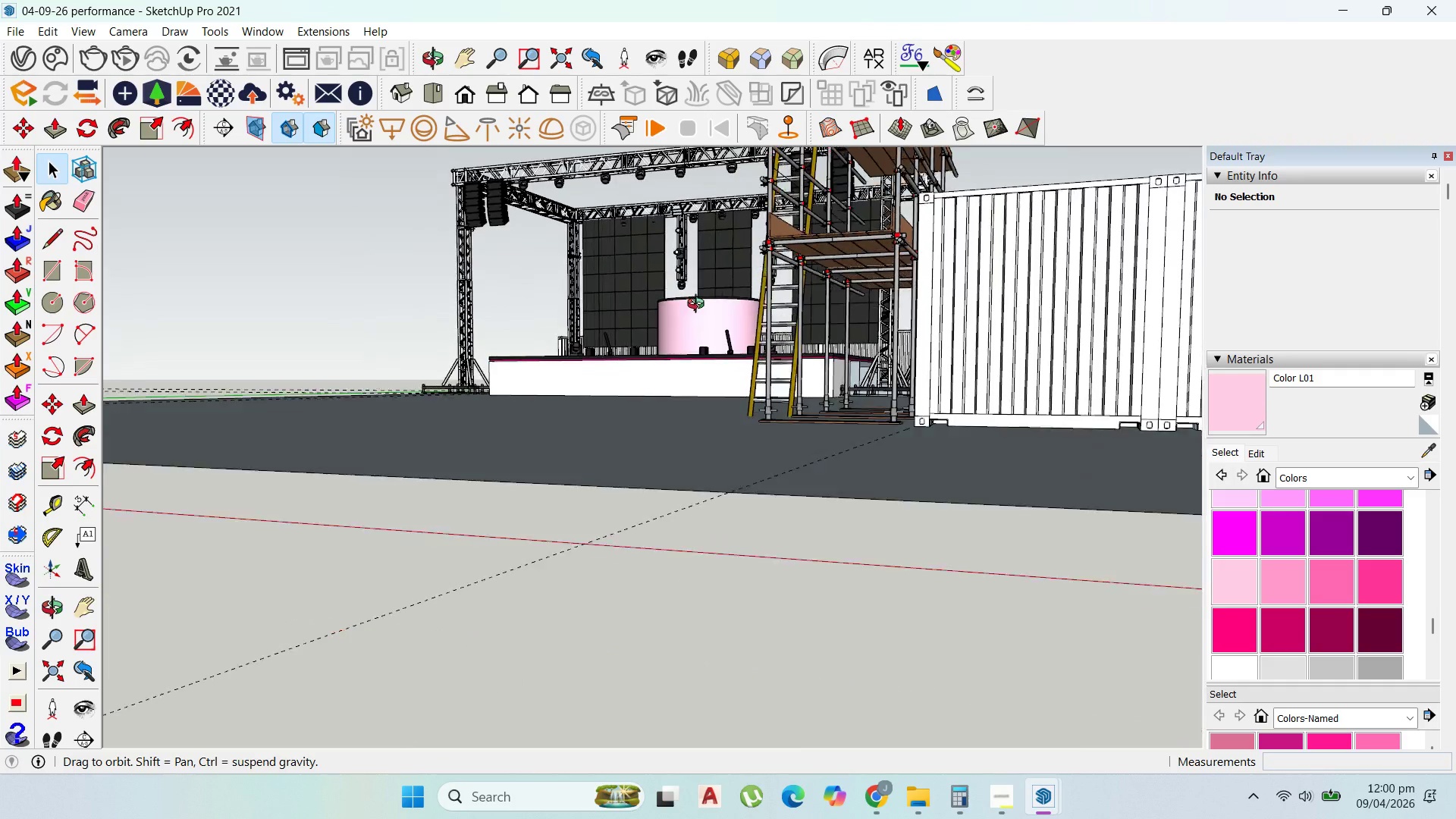 
scroll: coordinate [792, 418], scroll_direction: down, amount: 29.0
 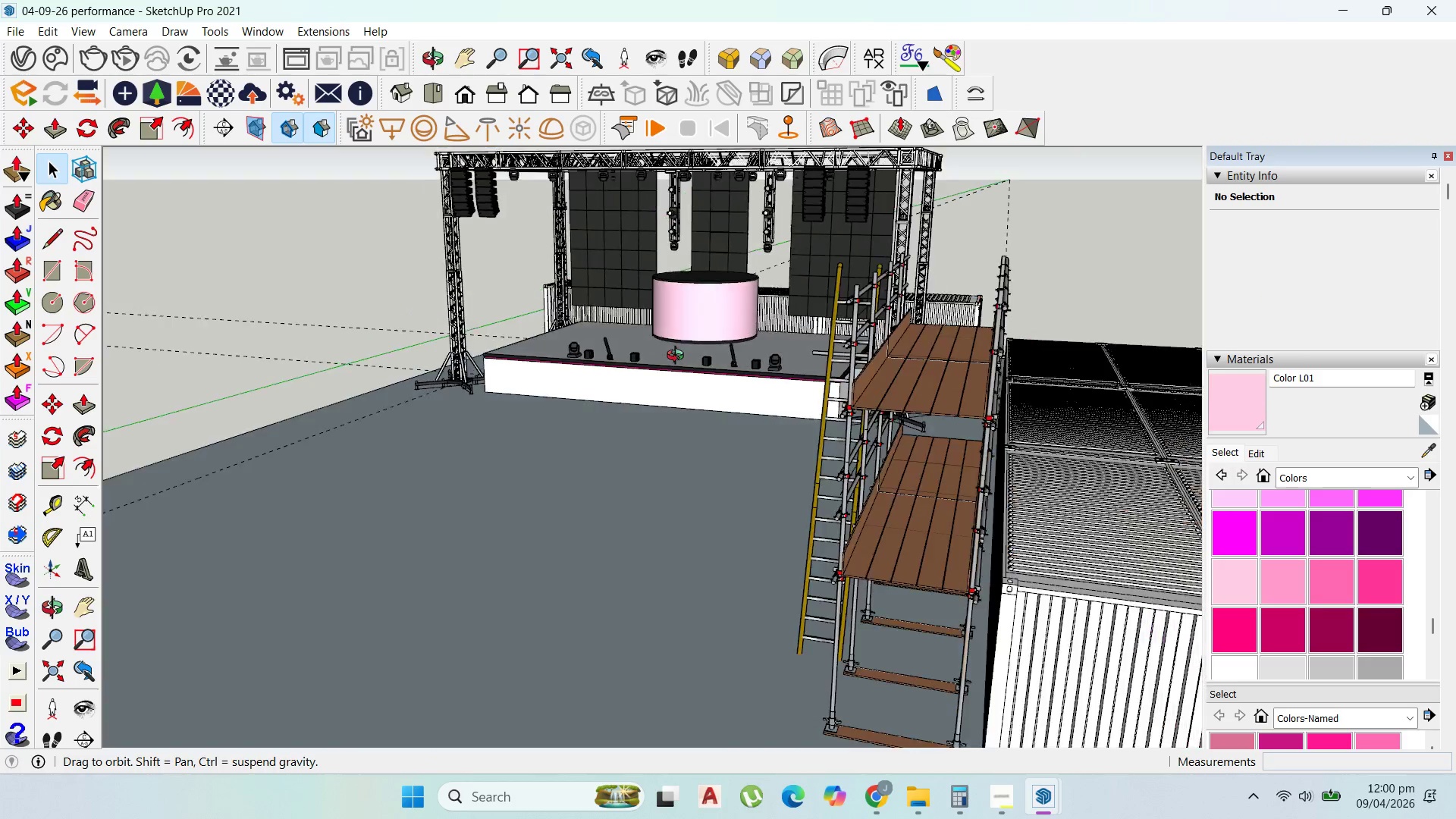 
scroll: coordinate [706, 278], scroll_direction: up, amount: 9.0
 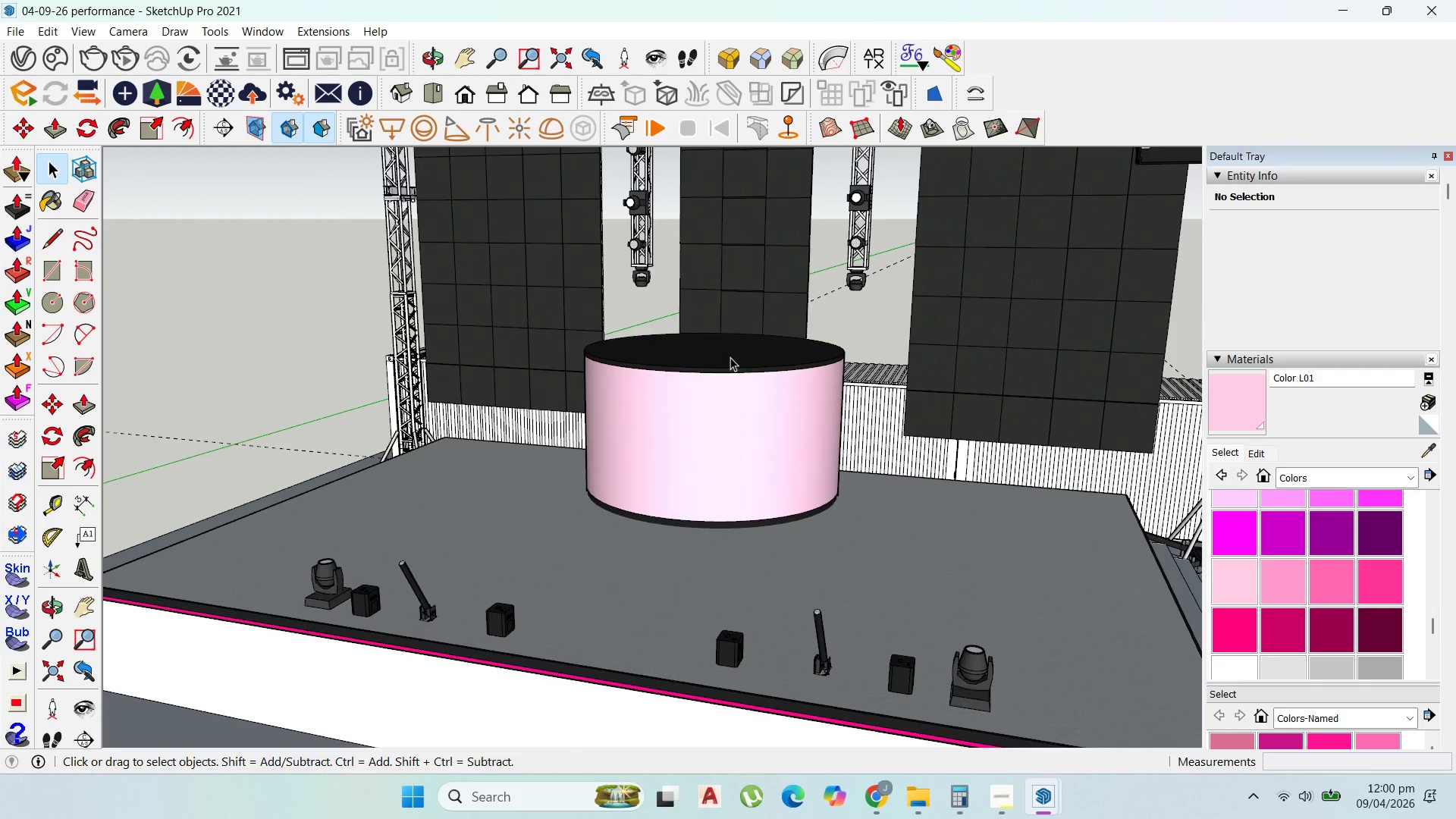 
double_click([730, 357])
 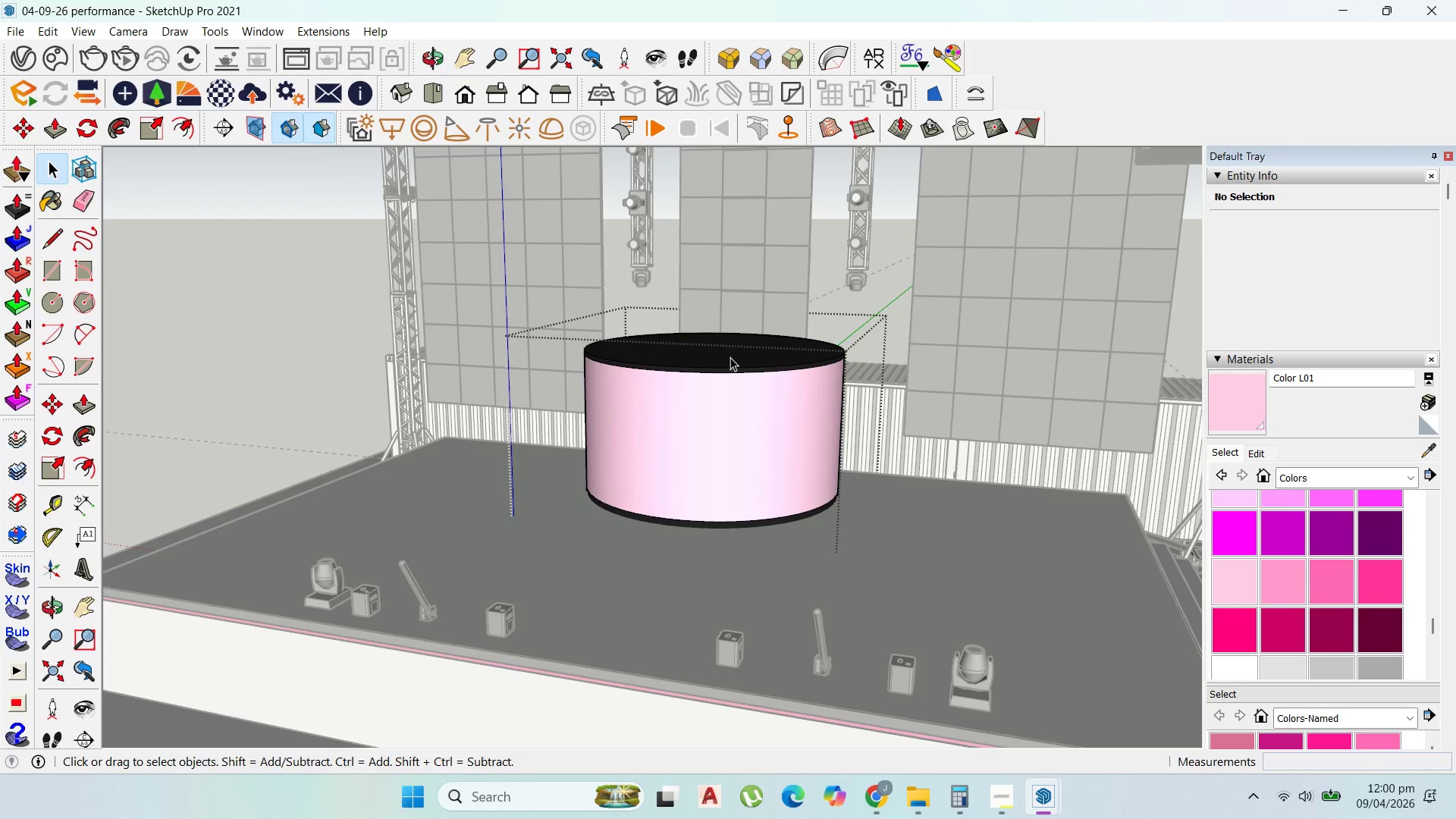 
triple_click([730, 357])
 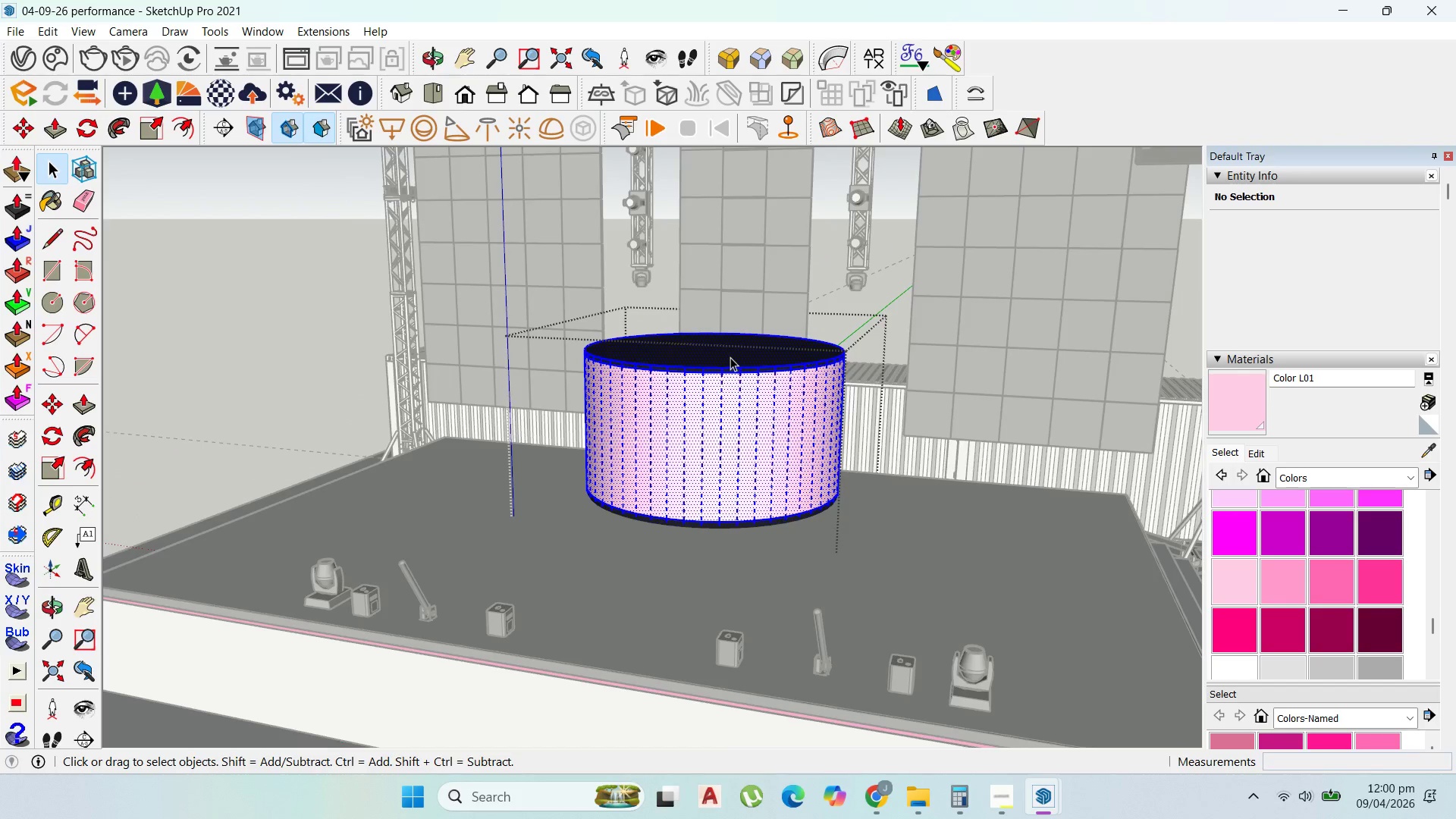 
triple_click([730, 357])
 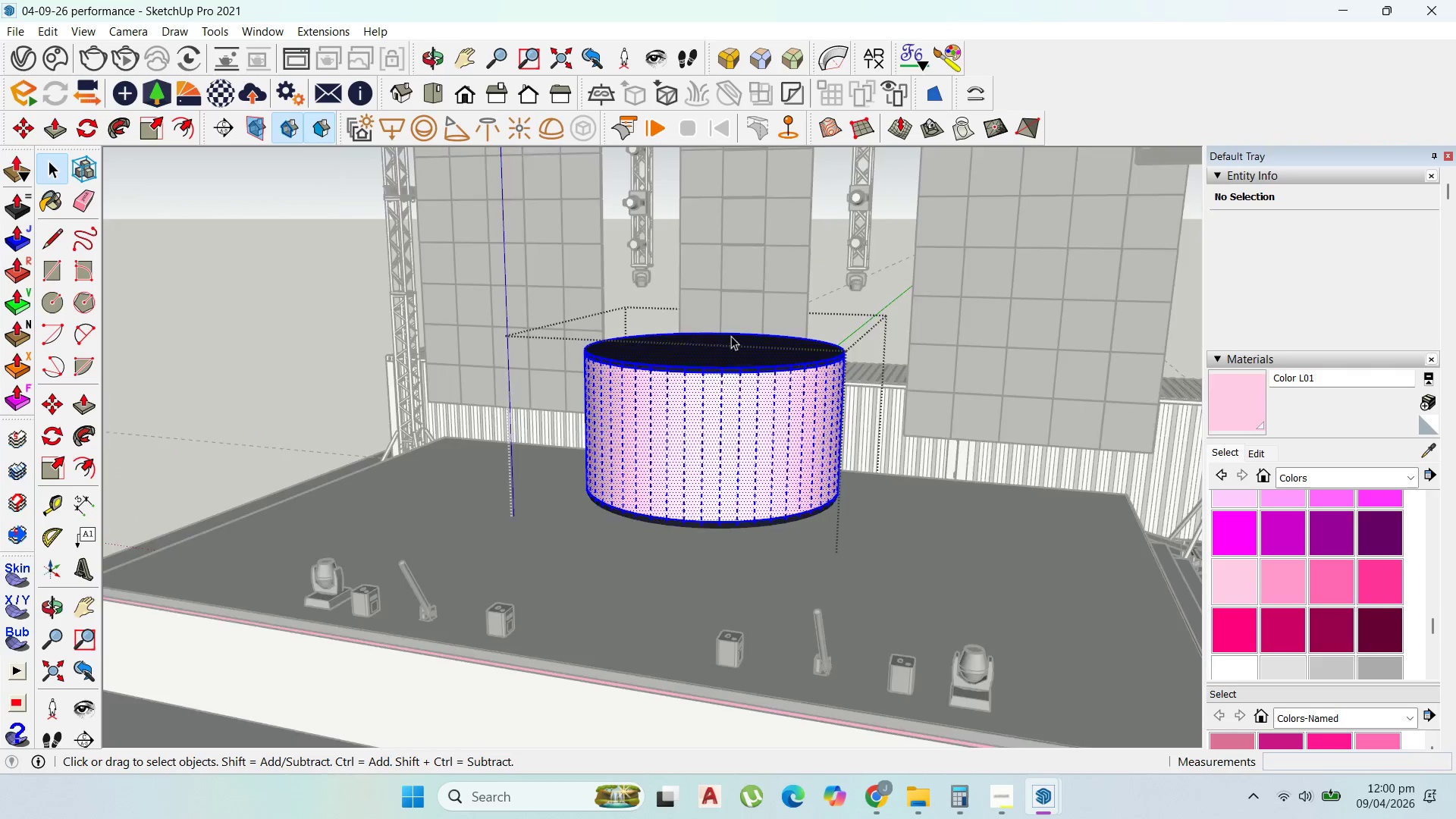 
scroll: coordinate [341, 347], scroll_direction: up, amount: 6.0
 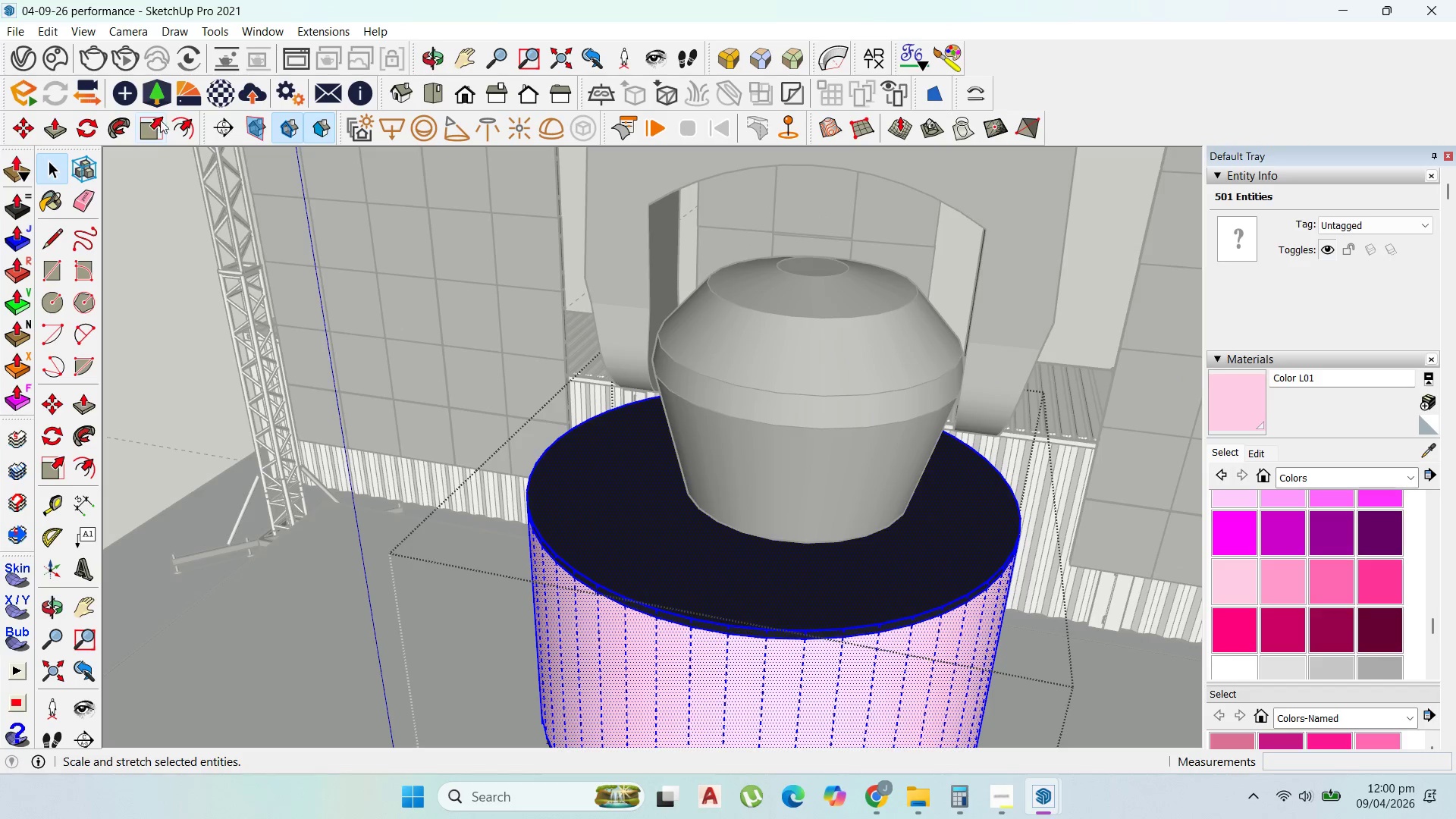 
left_click_drag(start_coordinate=[171, 120], to_coordinate=[177, 121])
 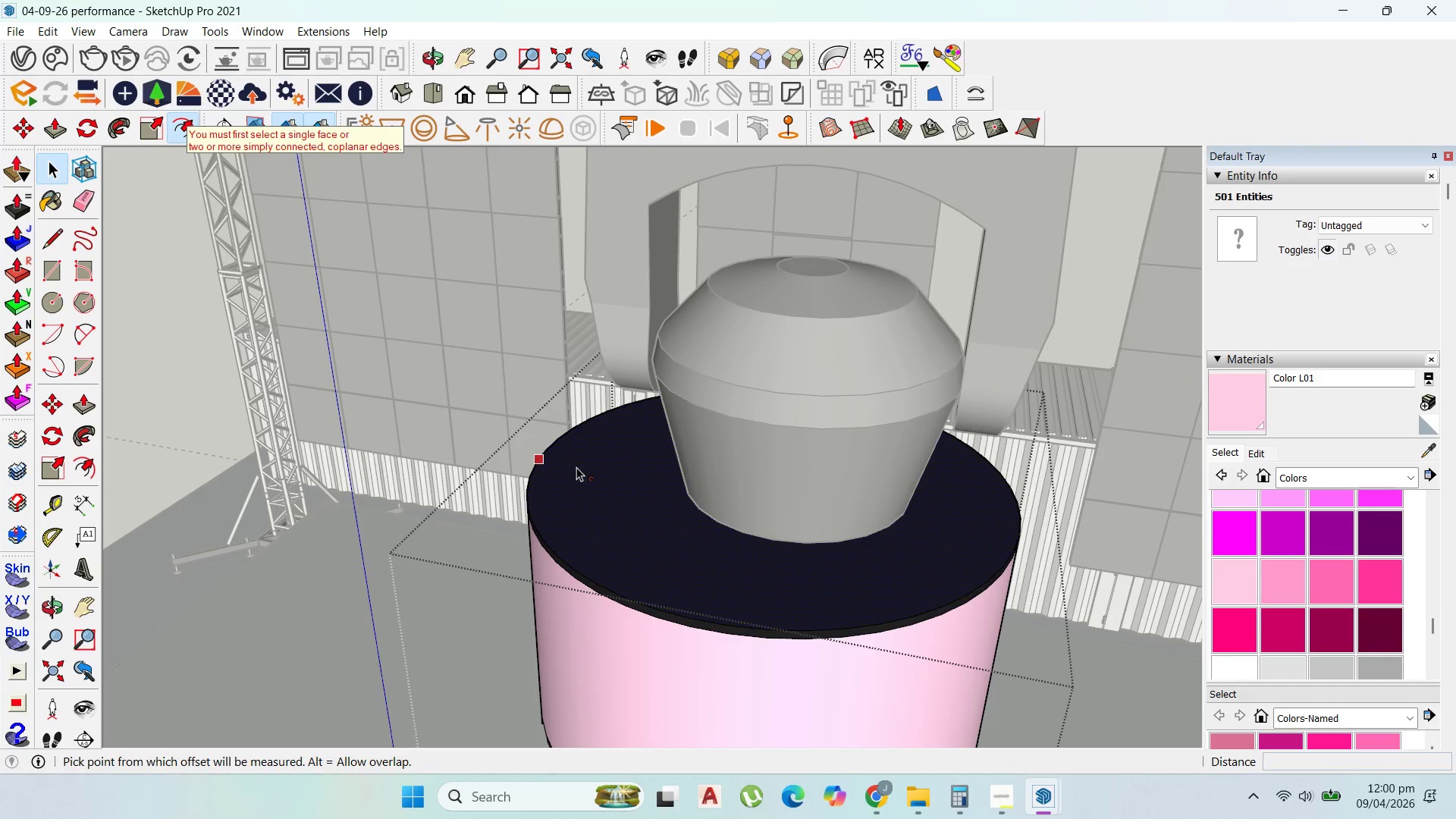 
left_click_drag(start_coordinate=[576, 469], to_coordinate=[554, 472])
 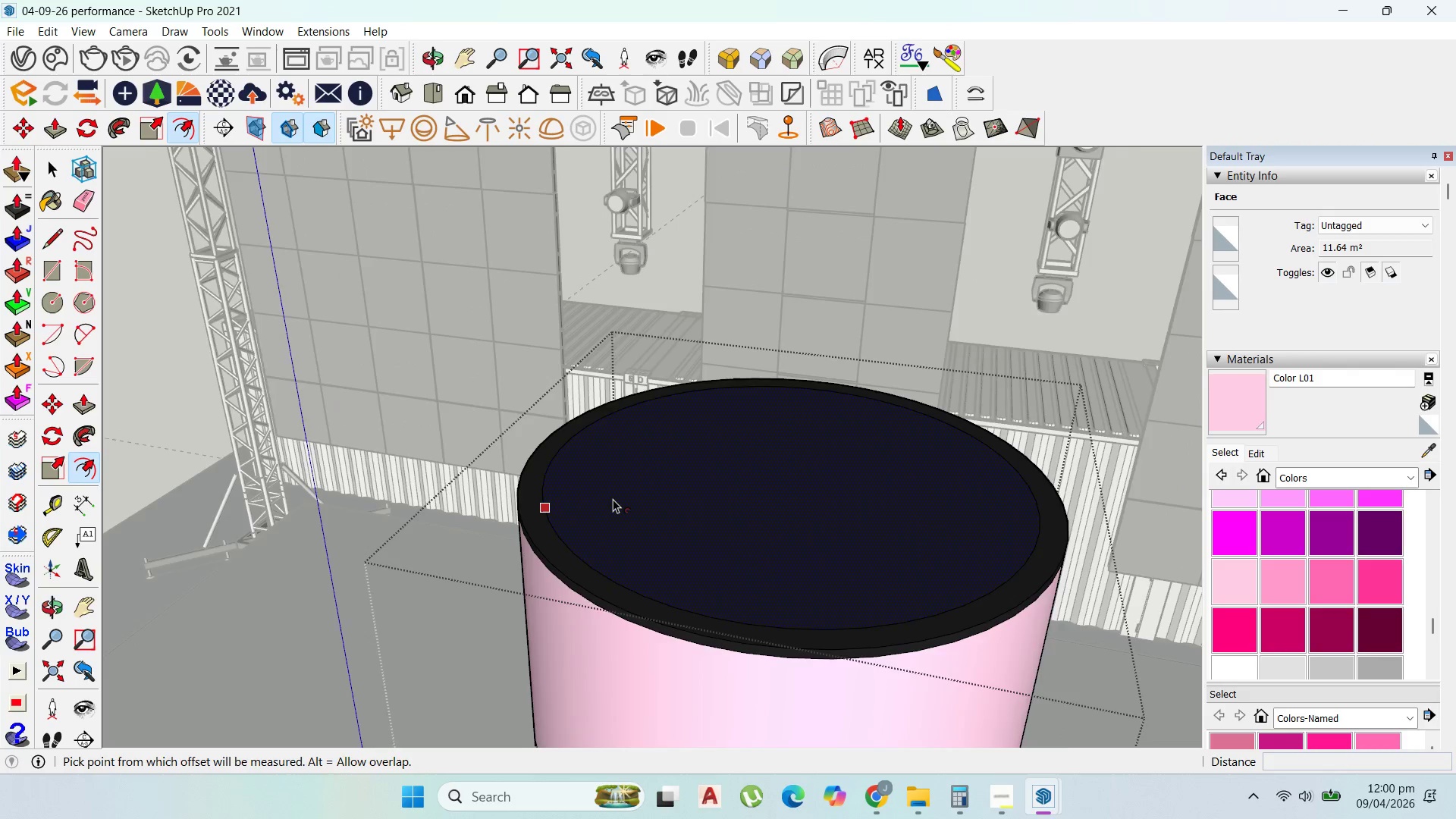 
scroll: coordinate [616, 502], scroll_direction: up, amount: 4.0
 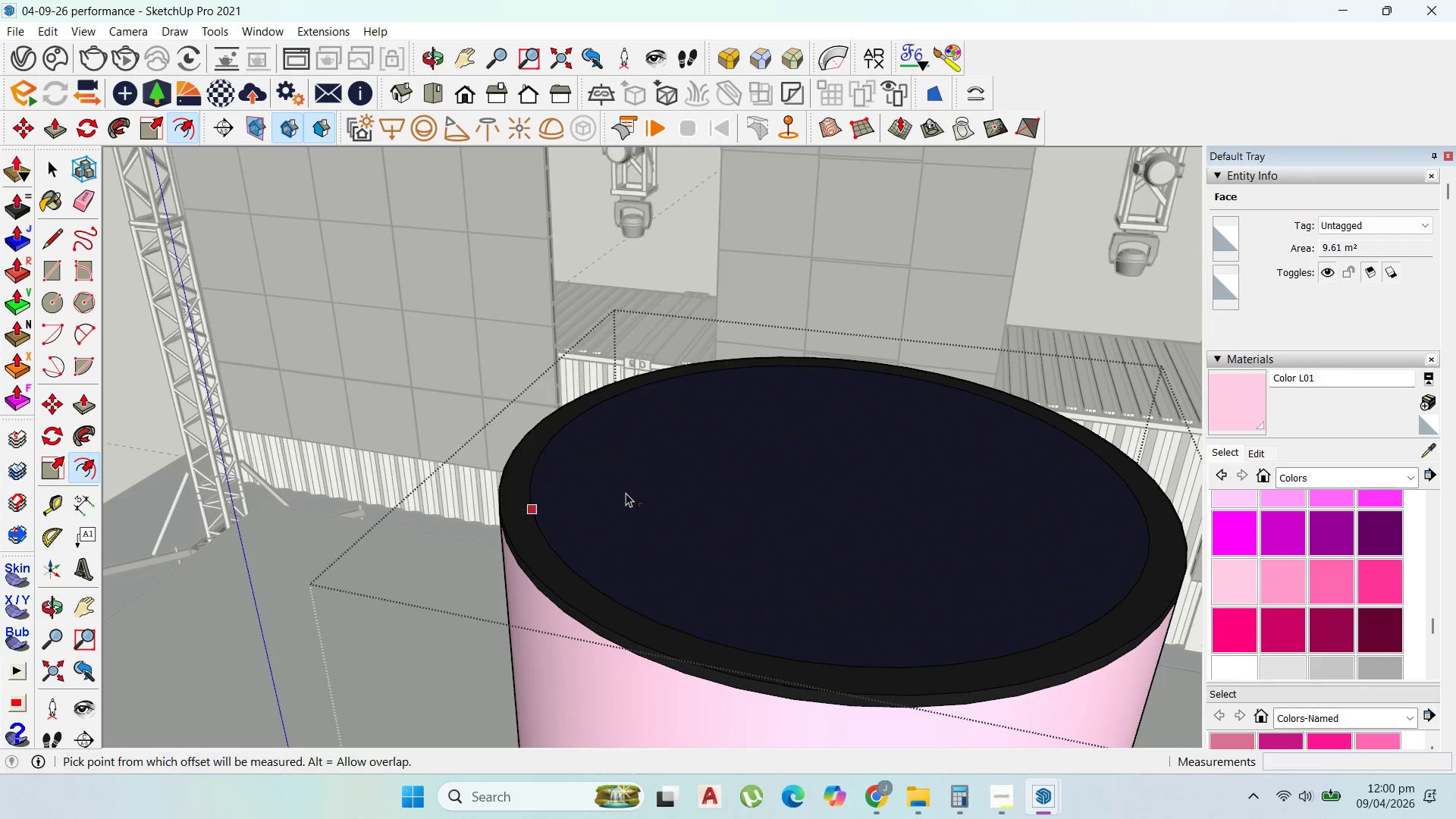 
key(P)
 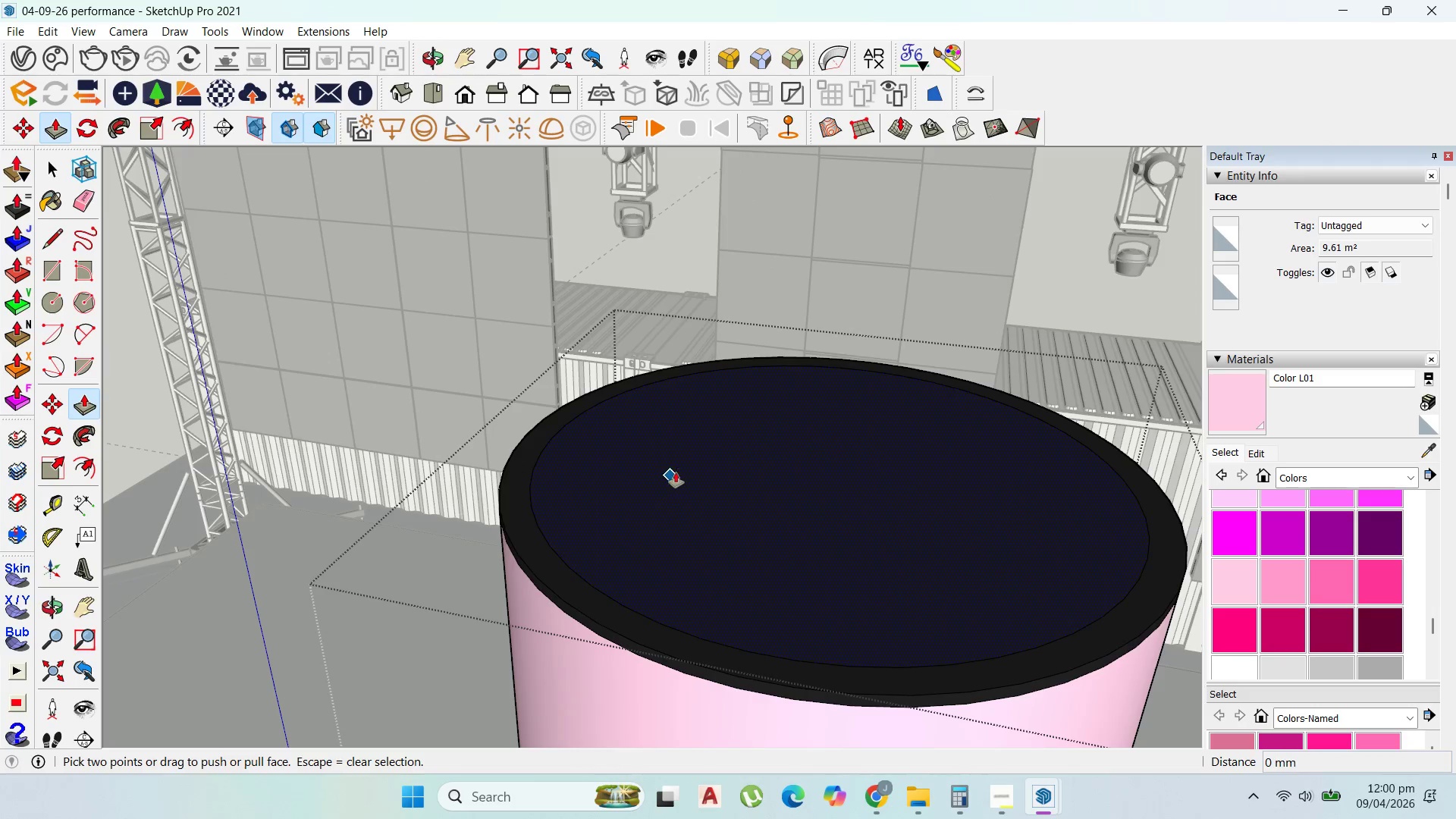 
key(Escape)
 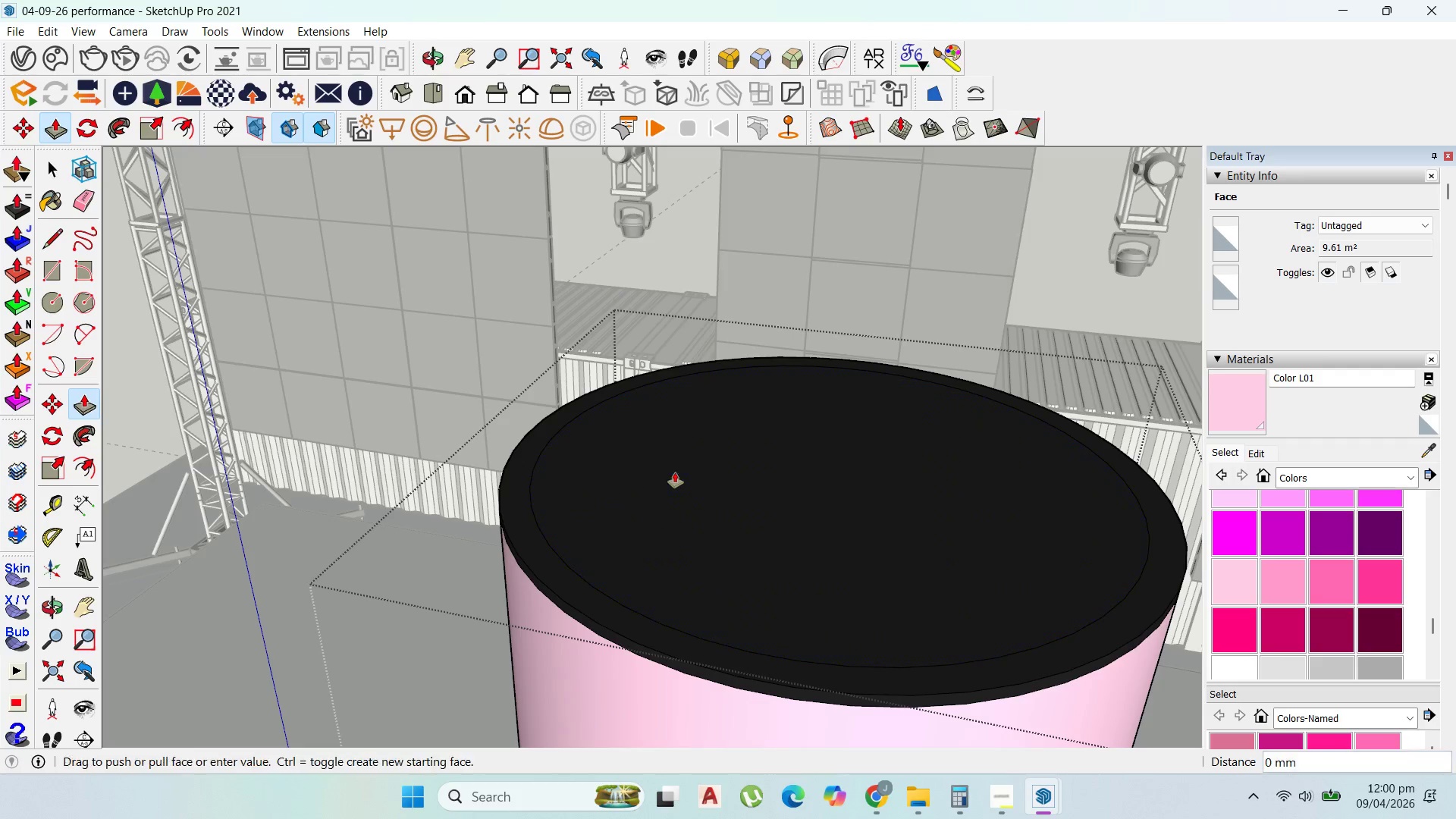 
left_click_drag(start_coordinate=[676, 472], to_coordinate=[671, 552])
 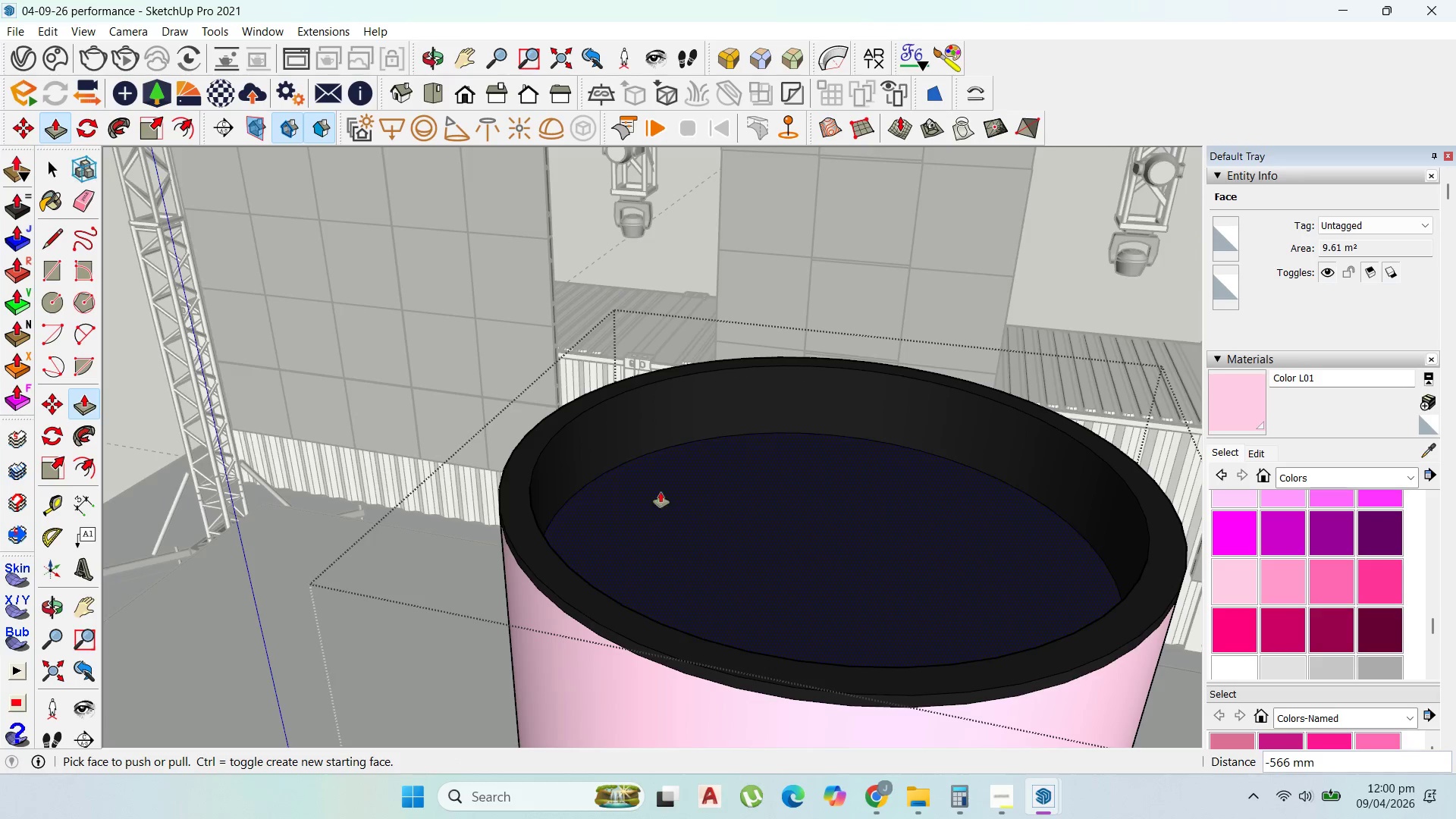 
scroll: coordinate [613, 333], scroll_direction: down, amount: 13.0
 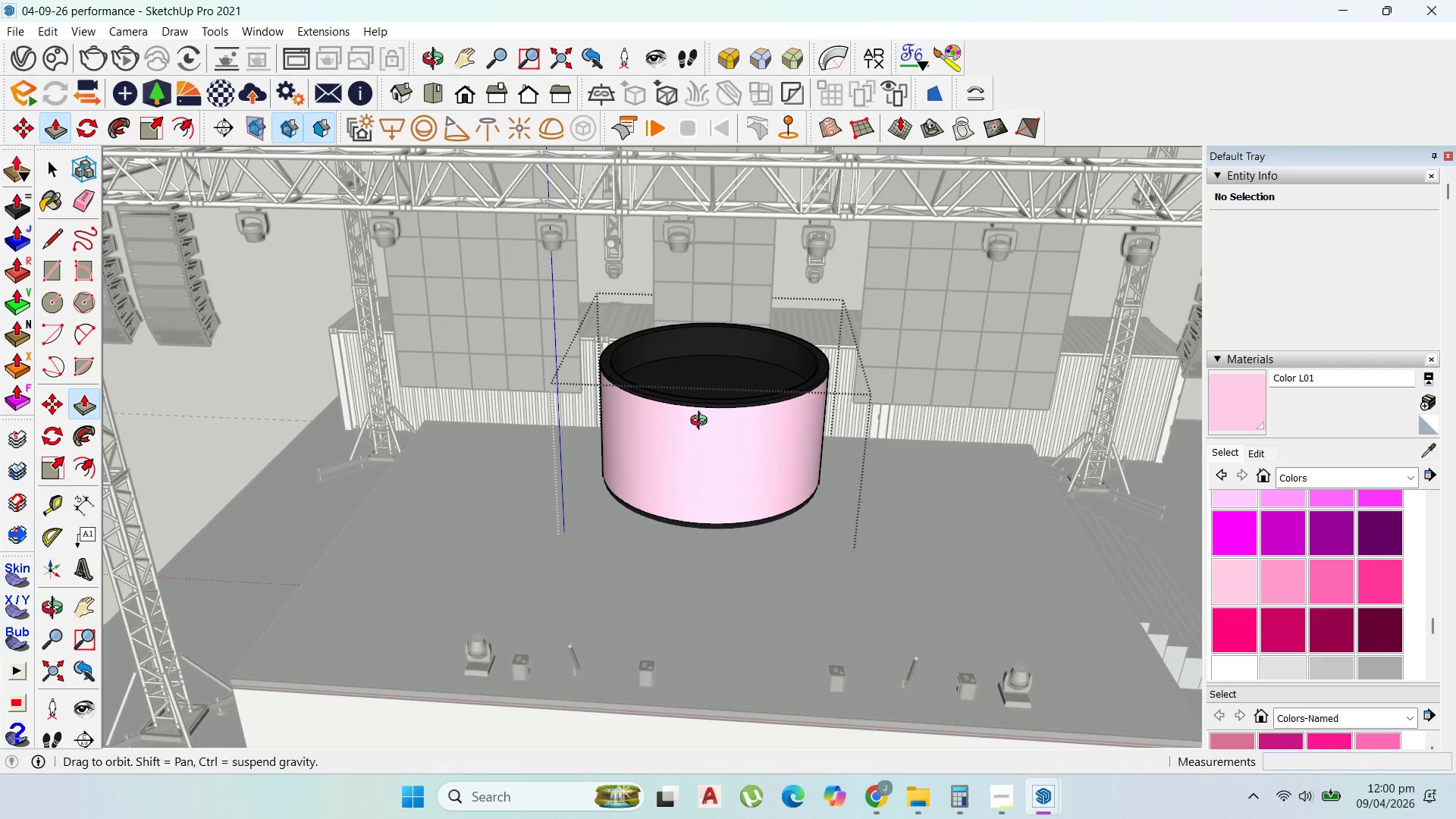 
scroll: coordinate [701, 376], scroll_direction: up, amount: 3.0
 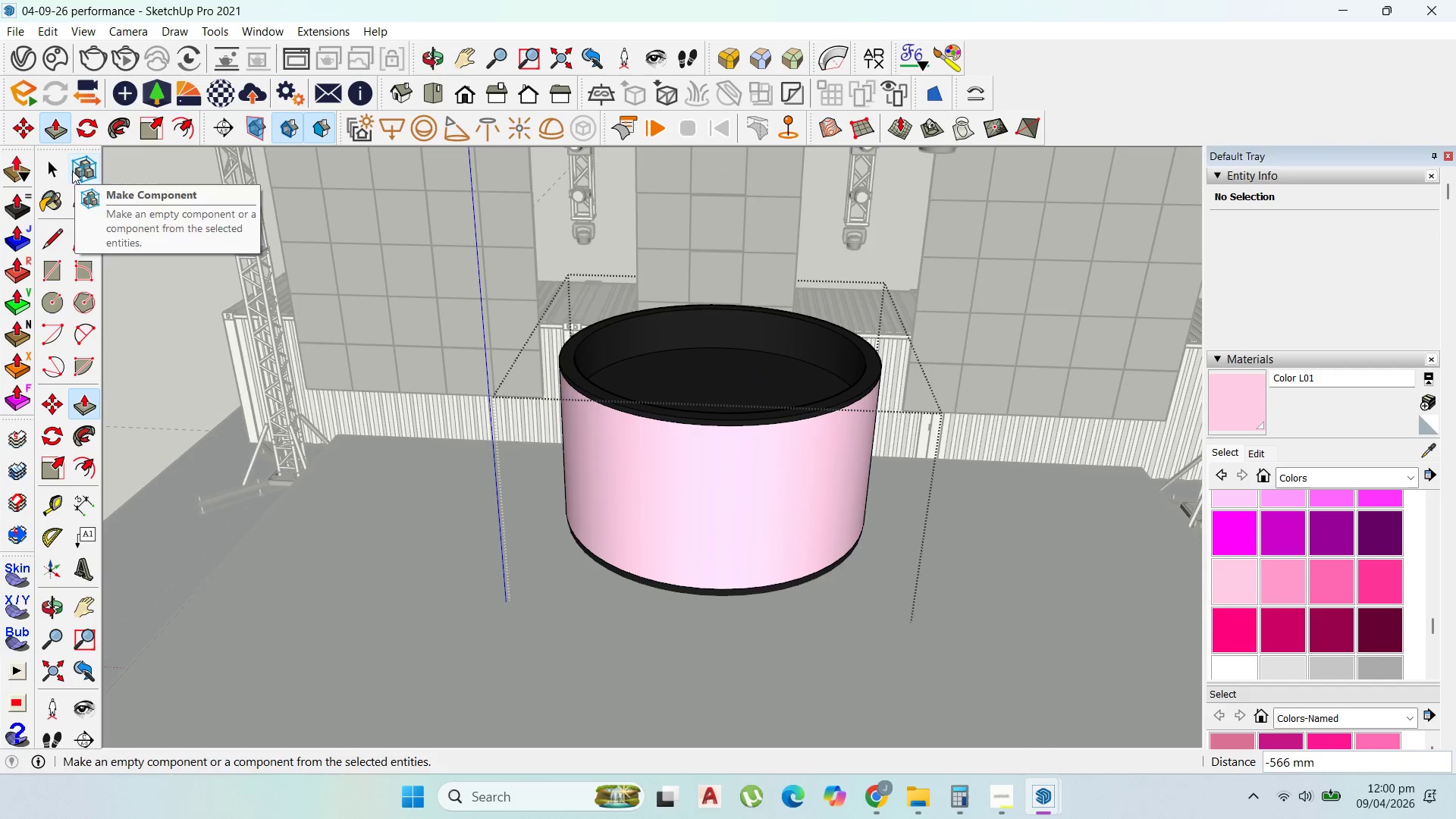 
left_click([56, 171])
 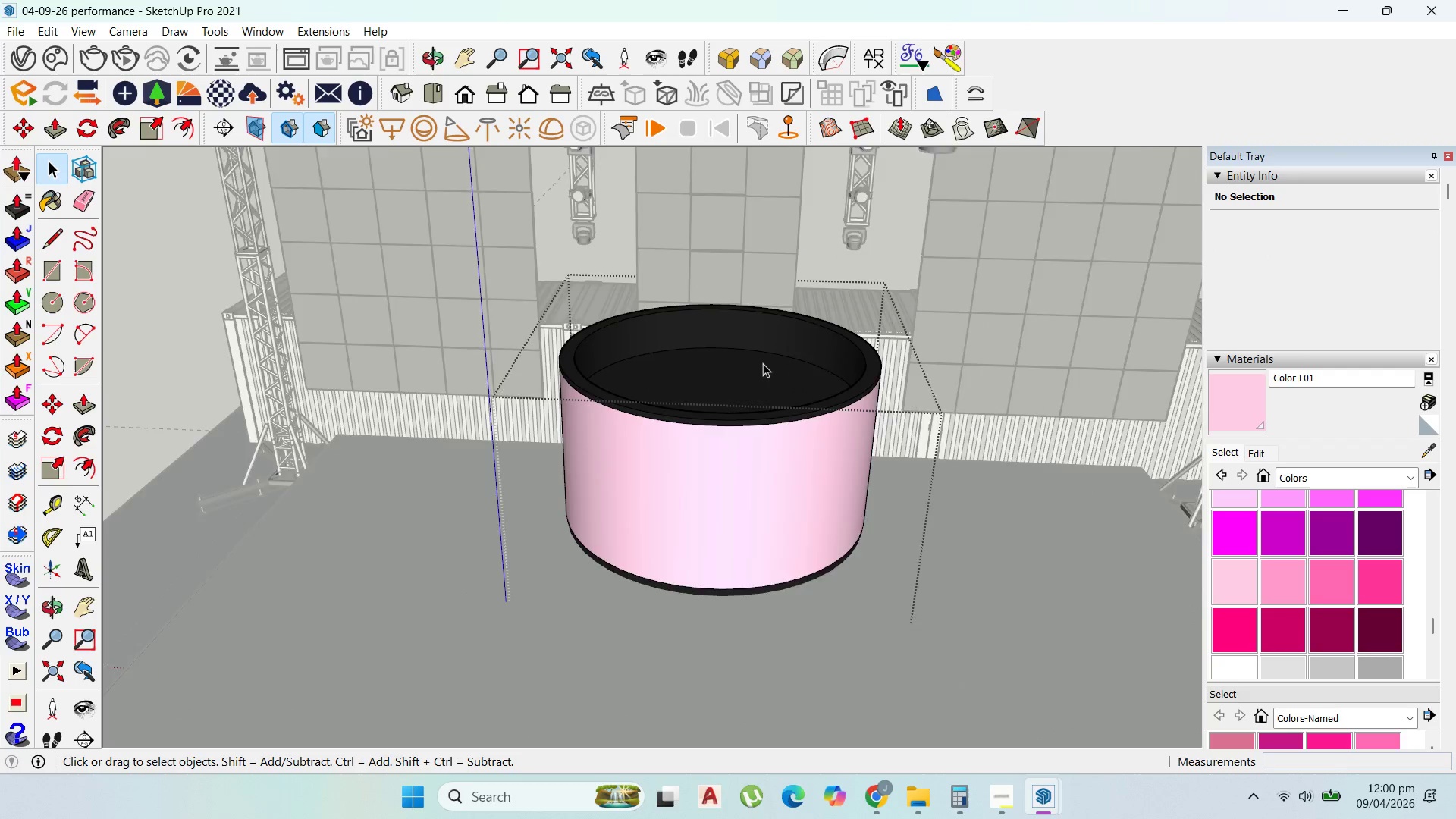 
scroll: coordinate [777, 363], scroll_direction: up, amount: 4.0
 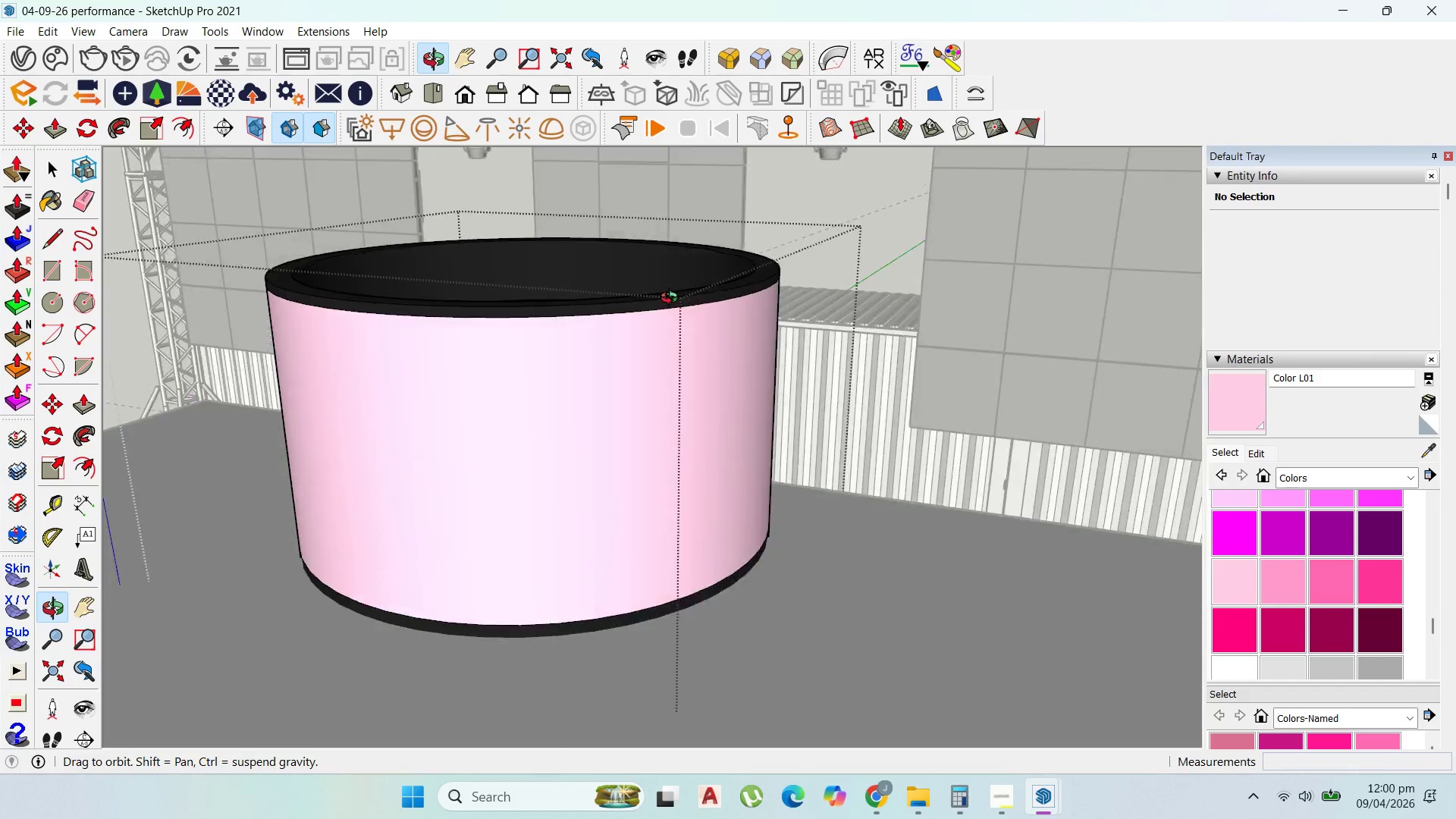 
key(Escape)
 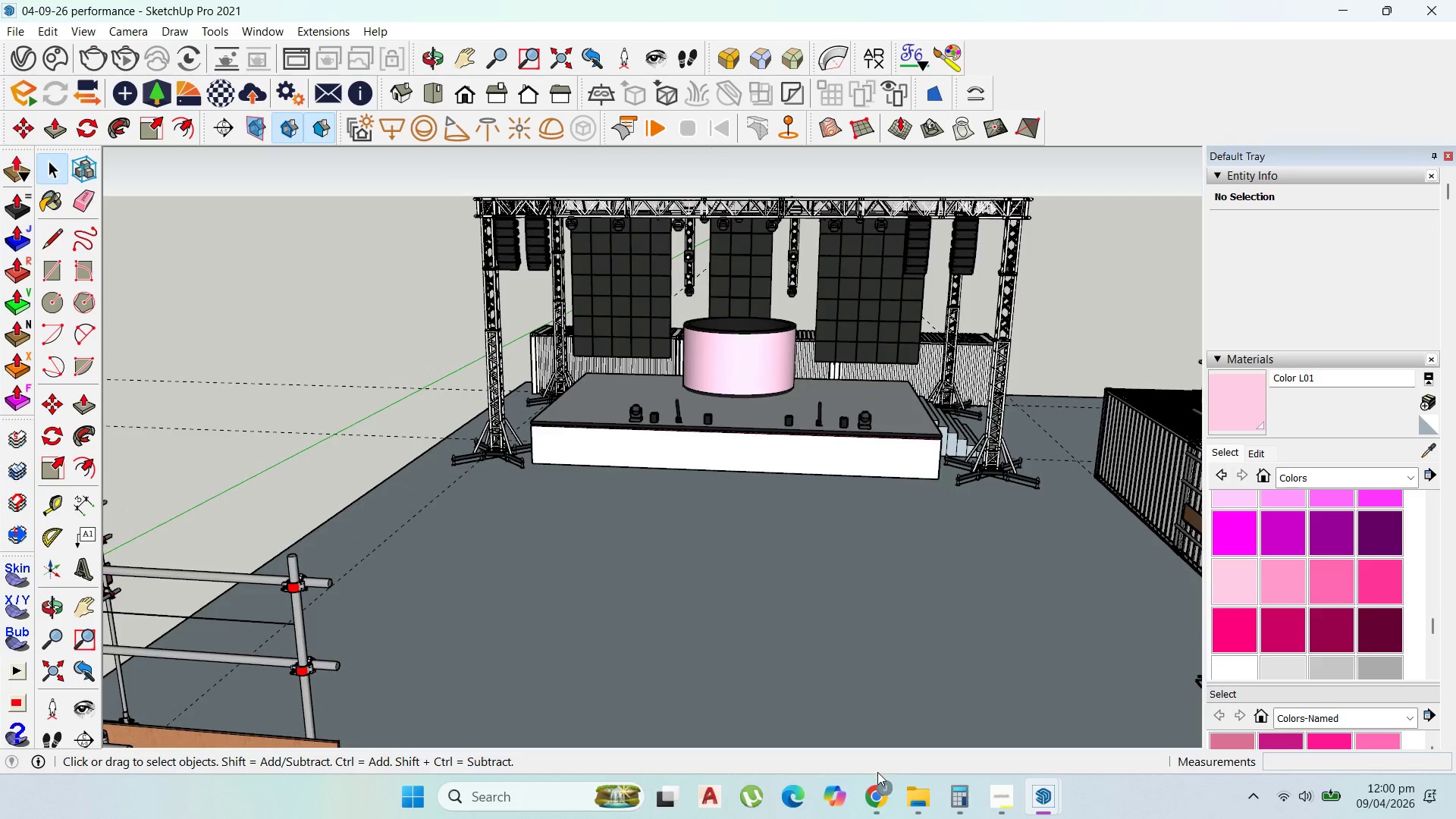 
scroll: coordinate [789, 463], scroll_direction: down, amount: 35.0
 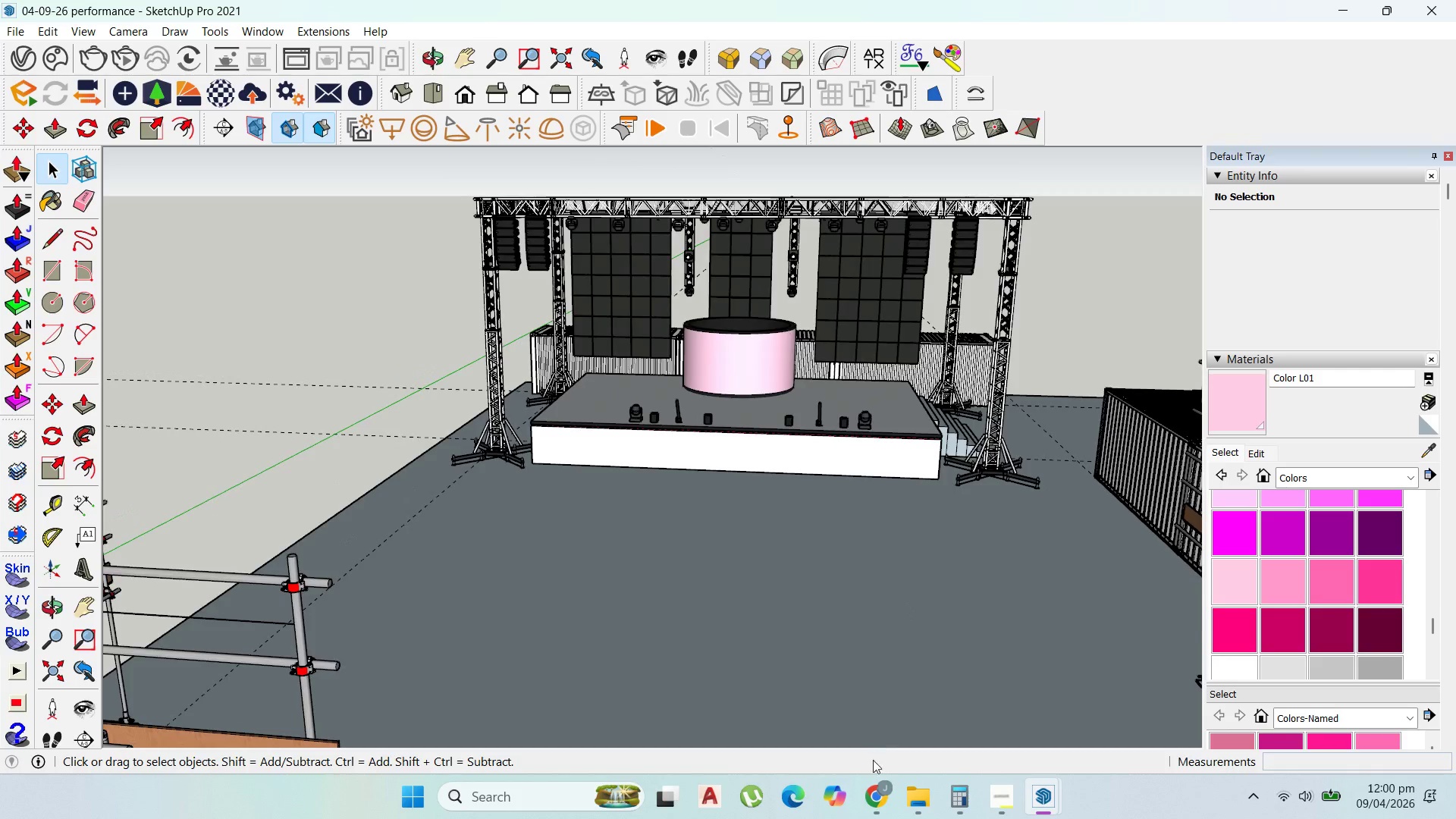 
left_click([880, 780])
 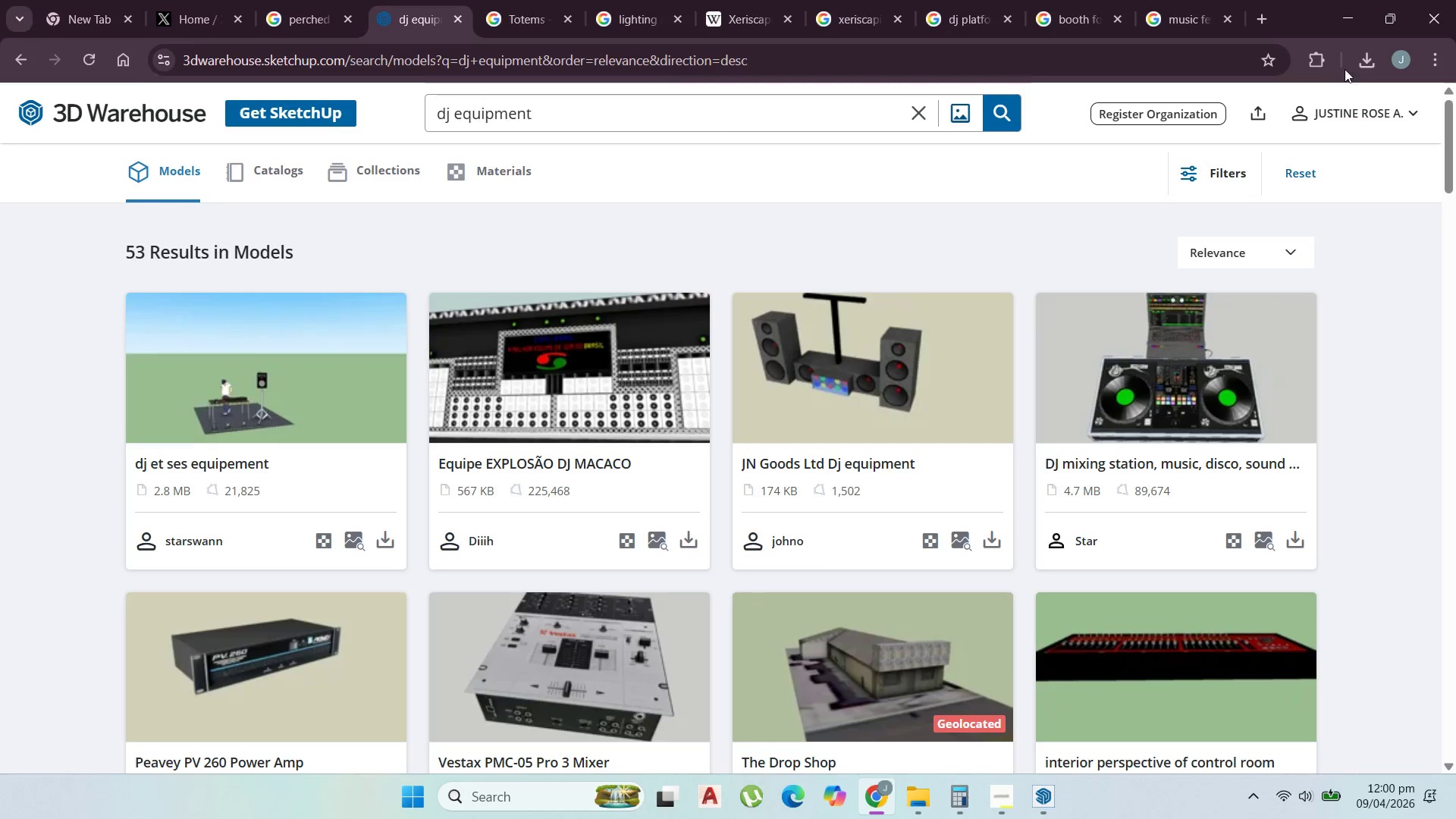 
scroll: coordinate [1094, 232], scroll_direction: up, amount: 1.0
 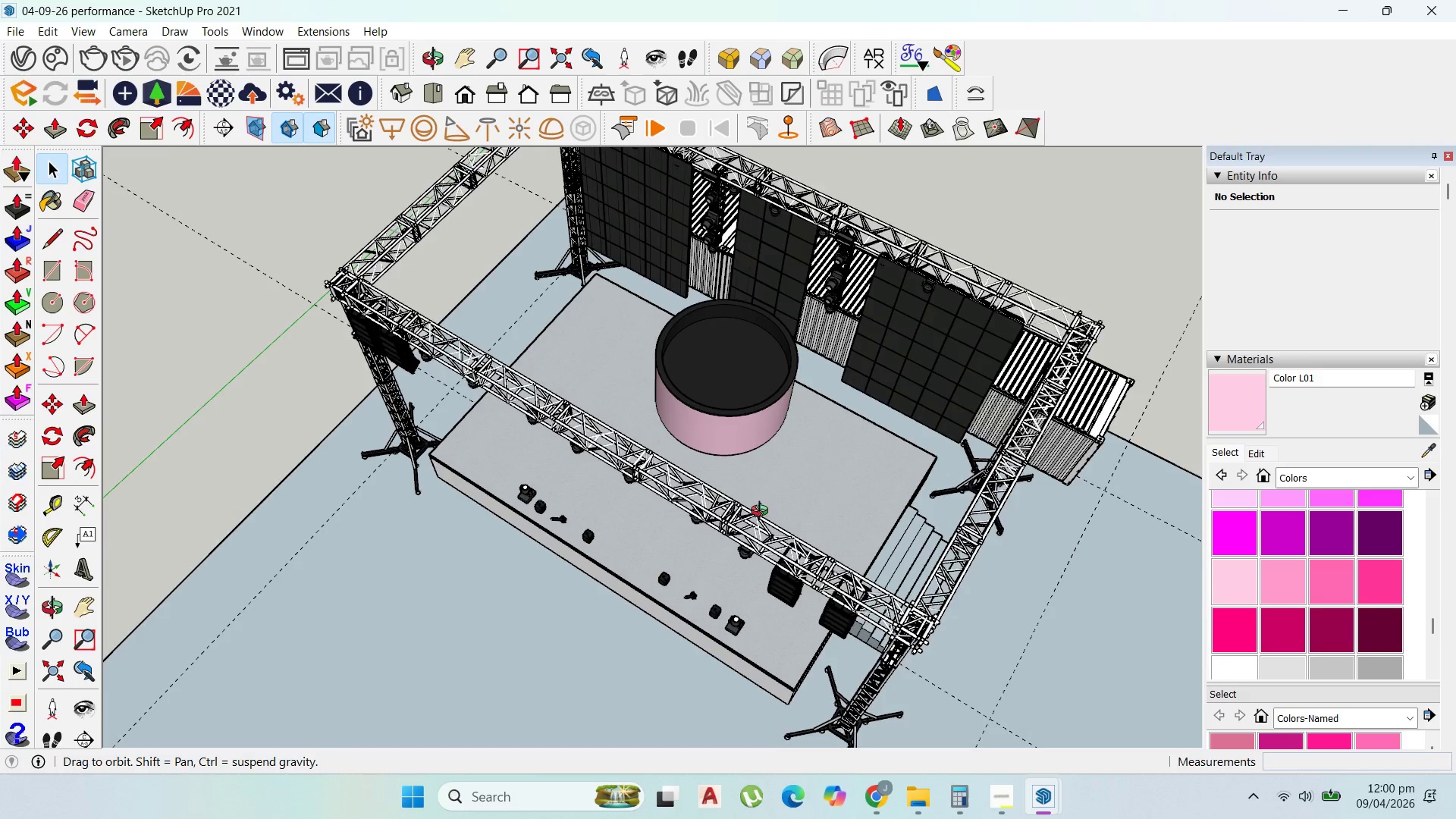 
left_click([721, 369])
 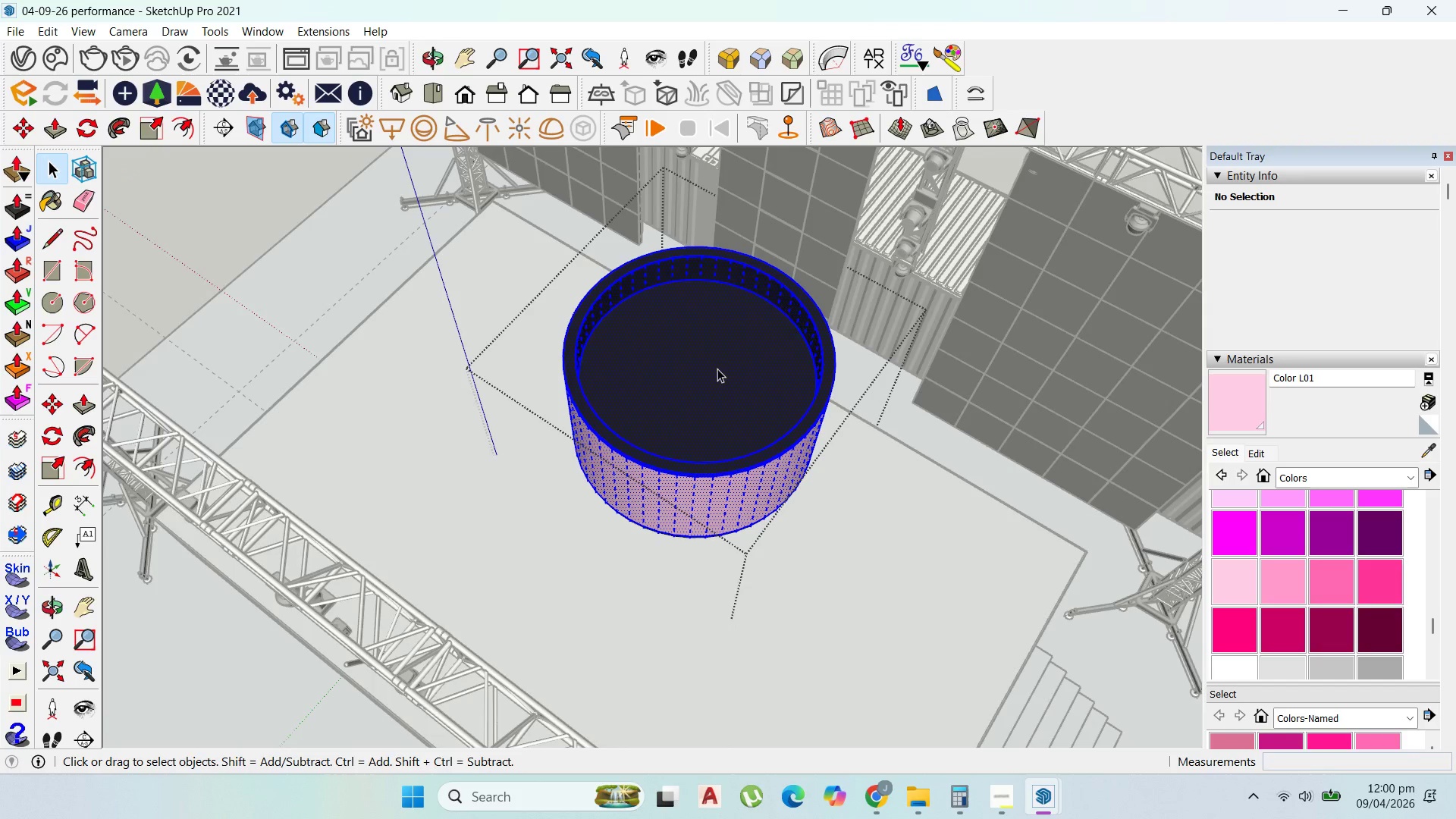 
scroll: coordinate [726, 369], scroll_direction: up, amount: 10.0
 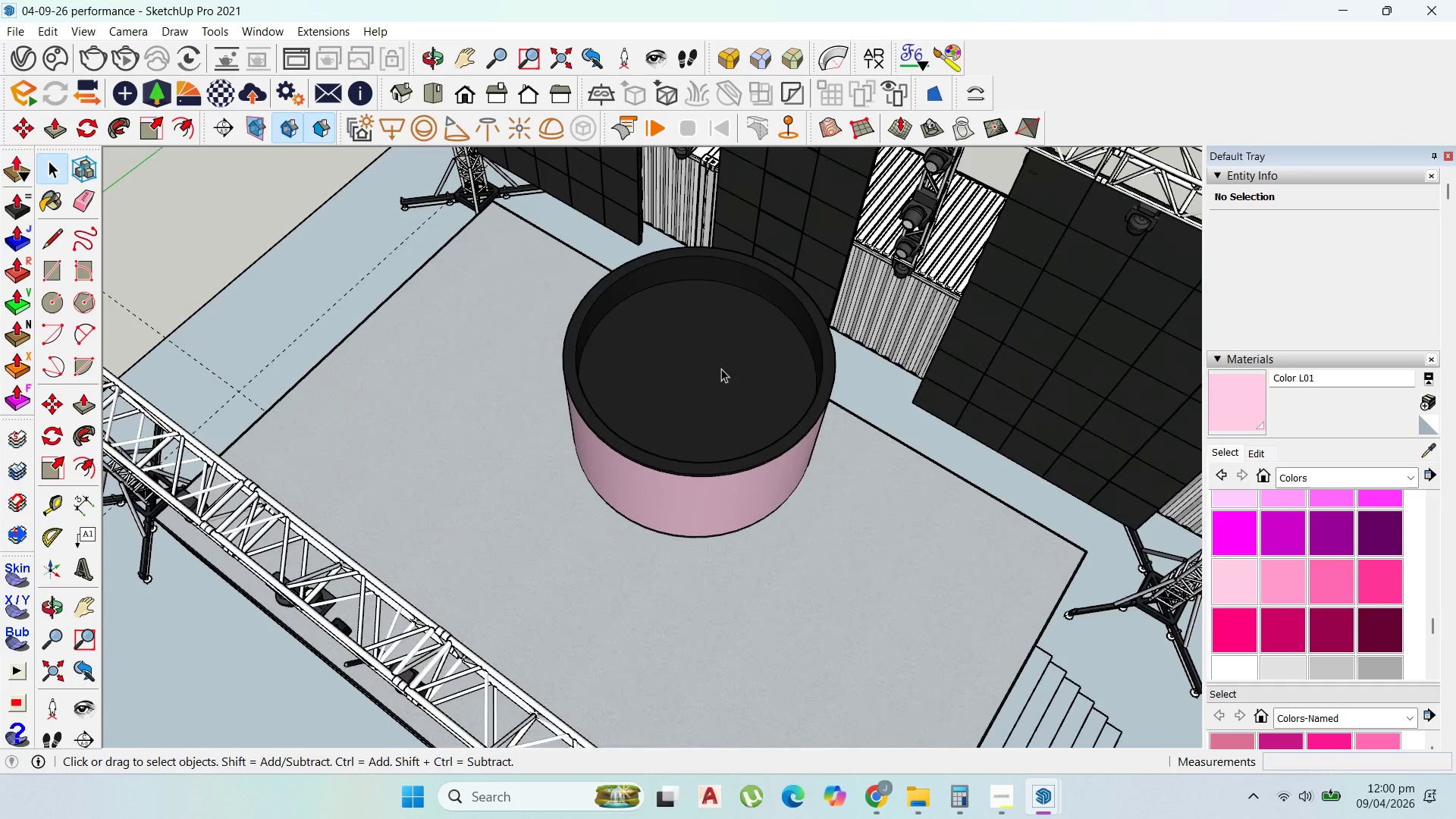 
left_click([714, 361])
 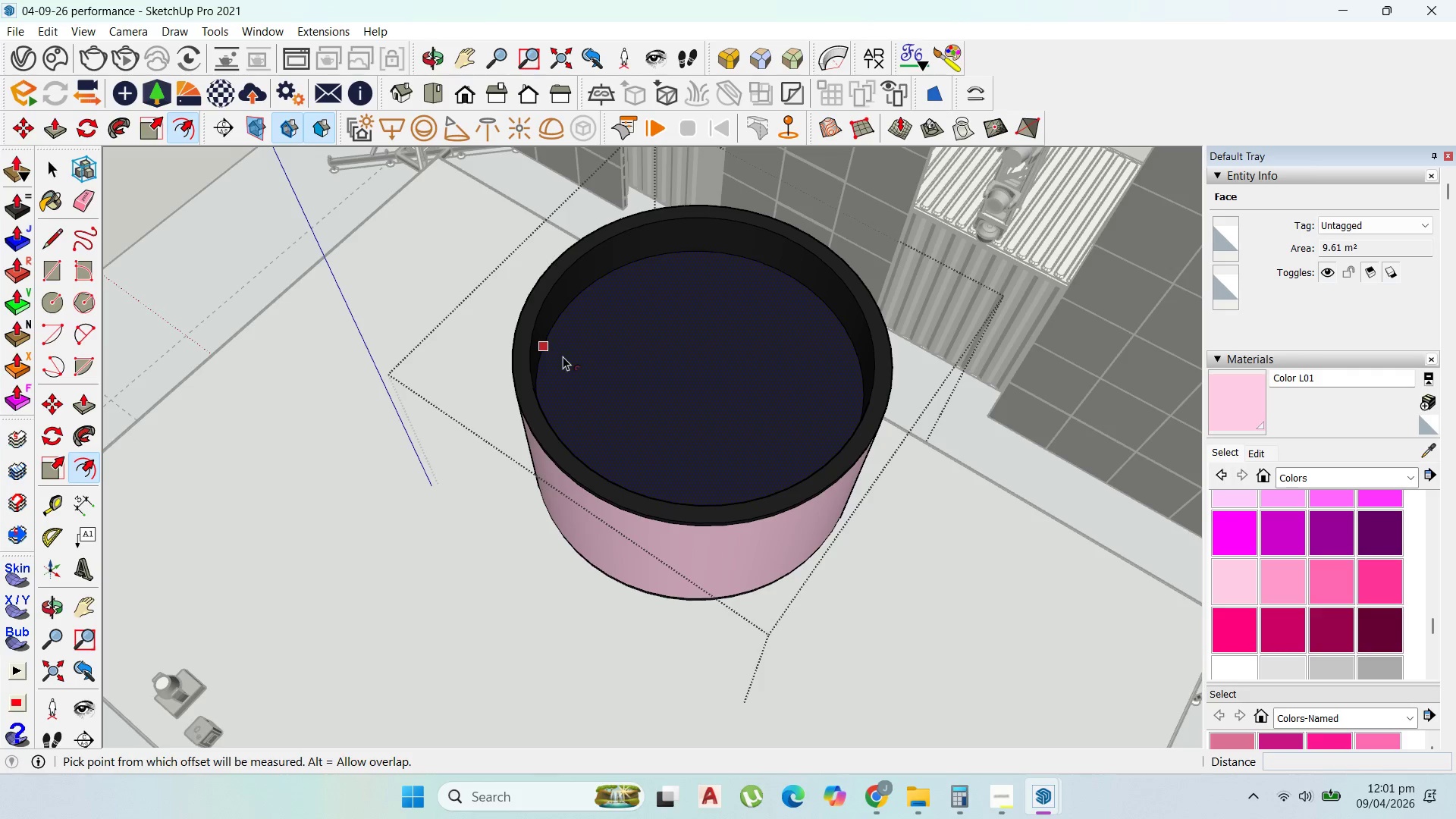 
scroll: coordinate [692, 362], scroll_direction: up, amount: 3.0
 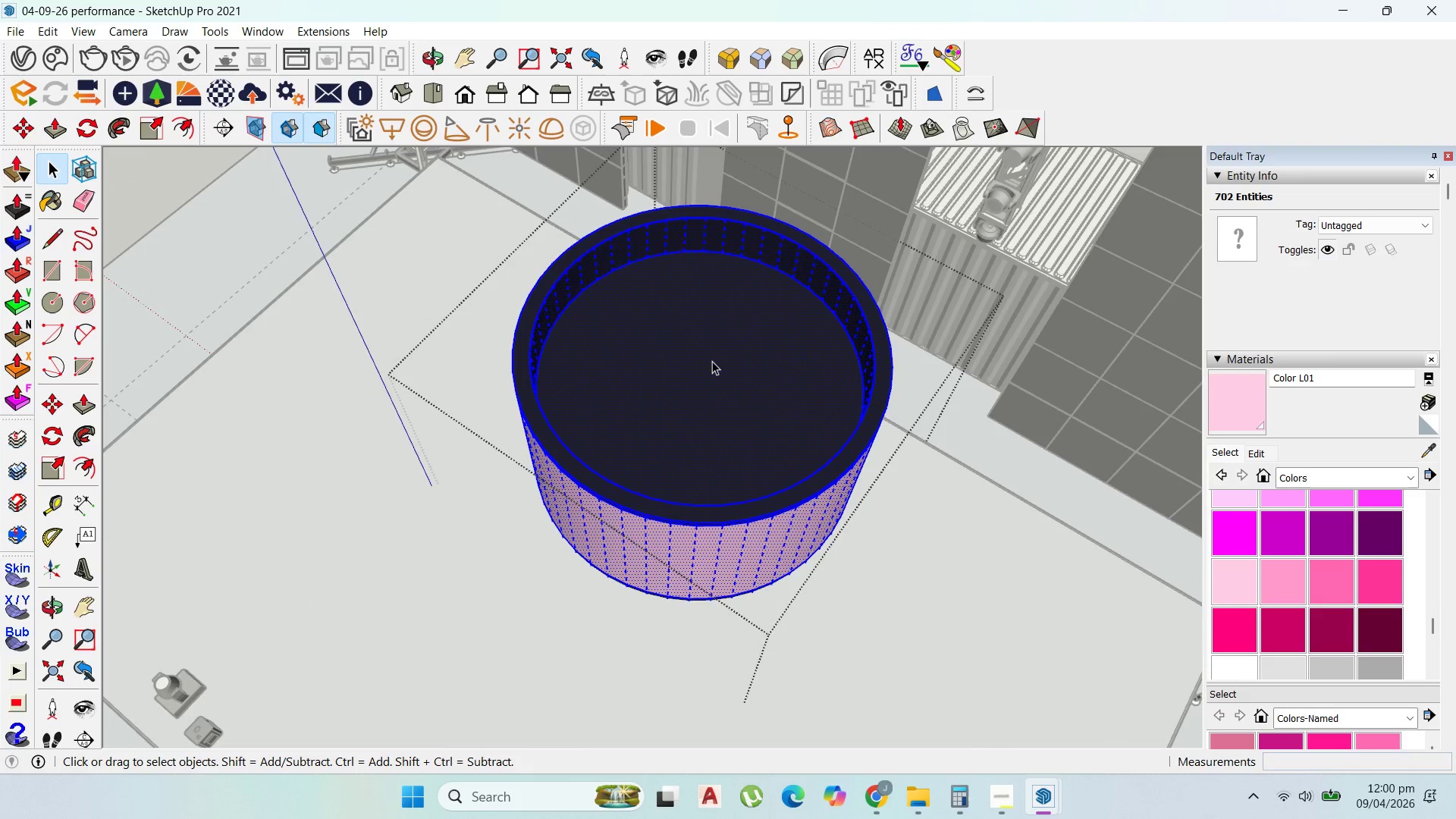 
left_click_drag(start_coordinate=[566, 357], to_coordinate=[585, 366])
 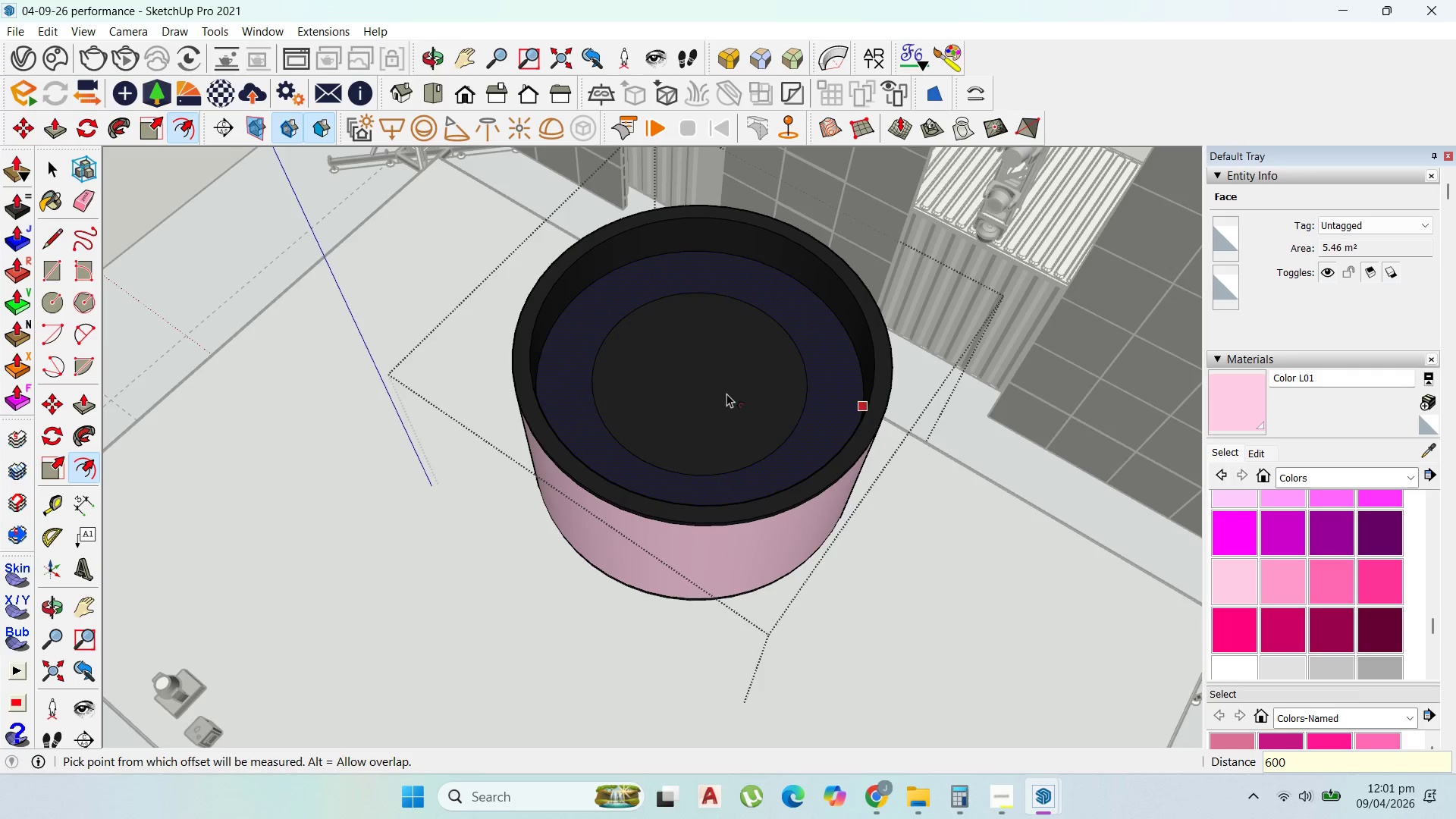 
type(600)
 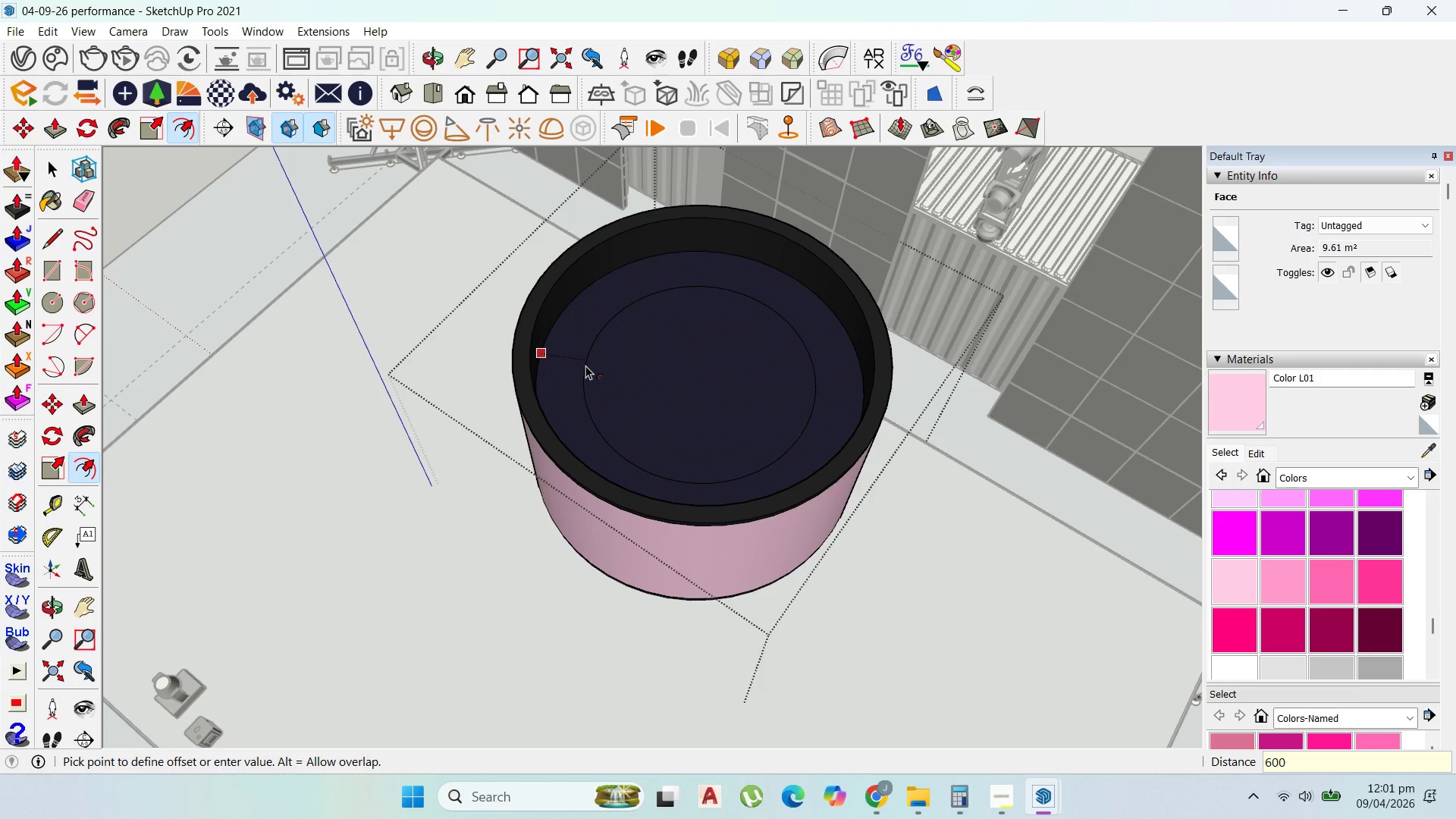 
key(Enter)
 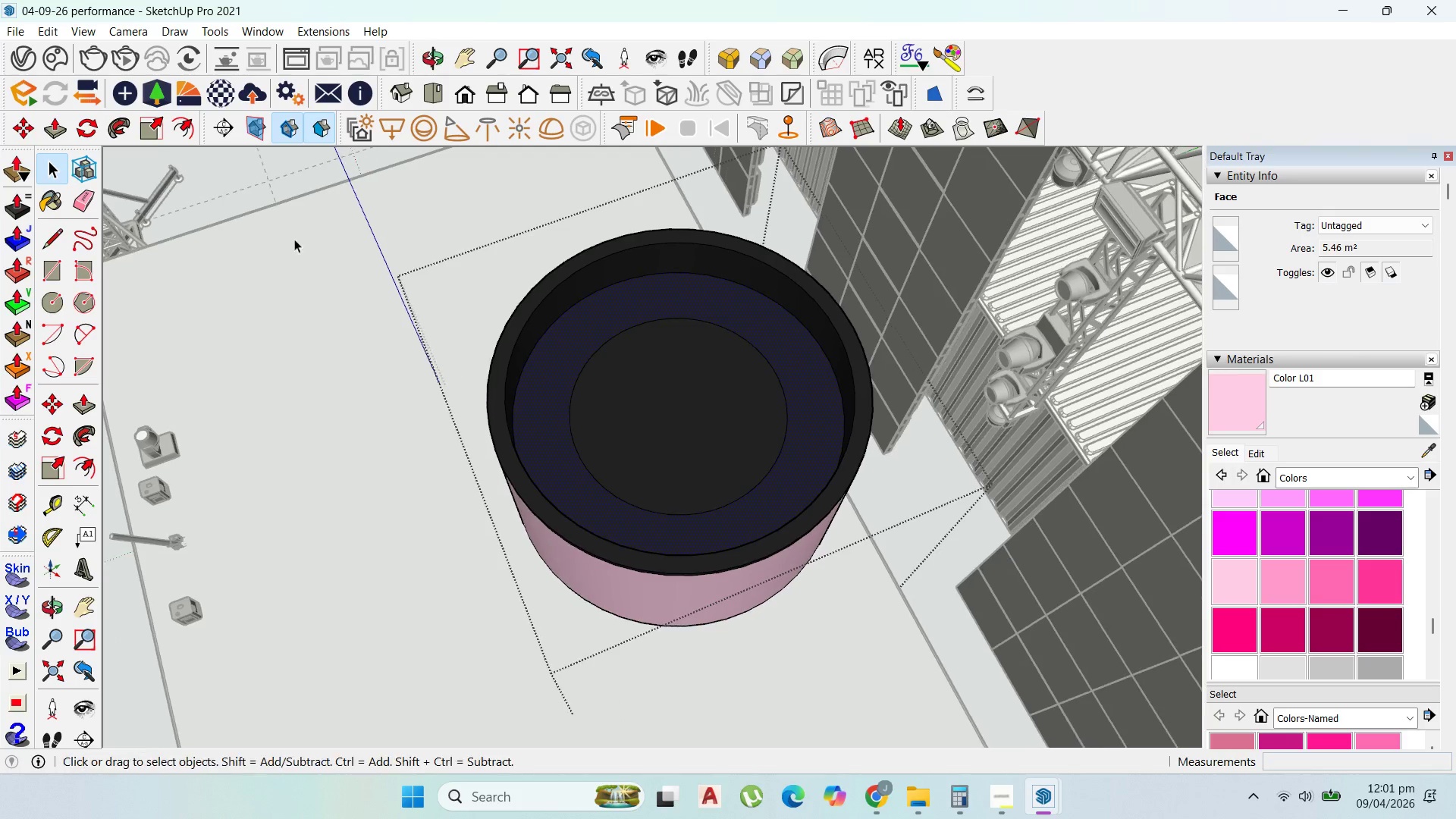 
wait(7.39)
 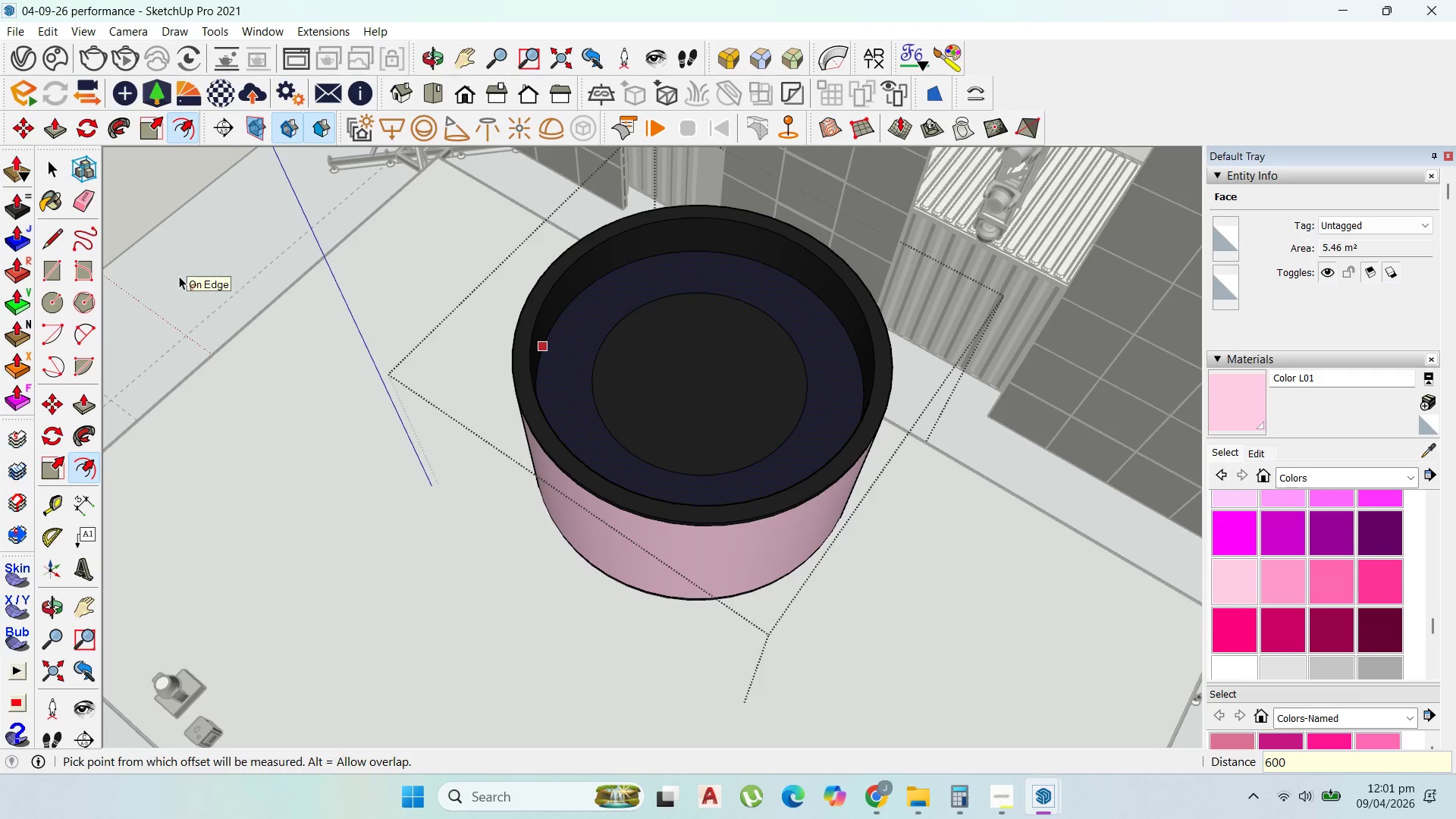 
left_click([588, 303])
 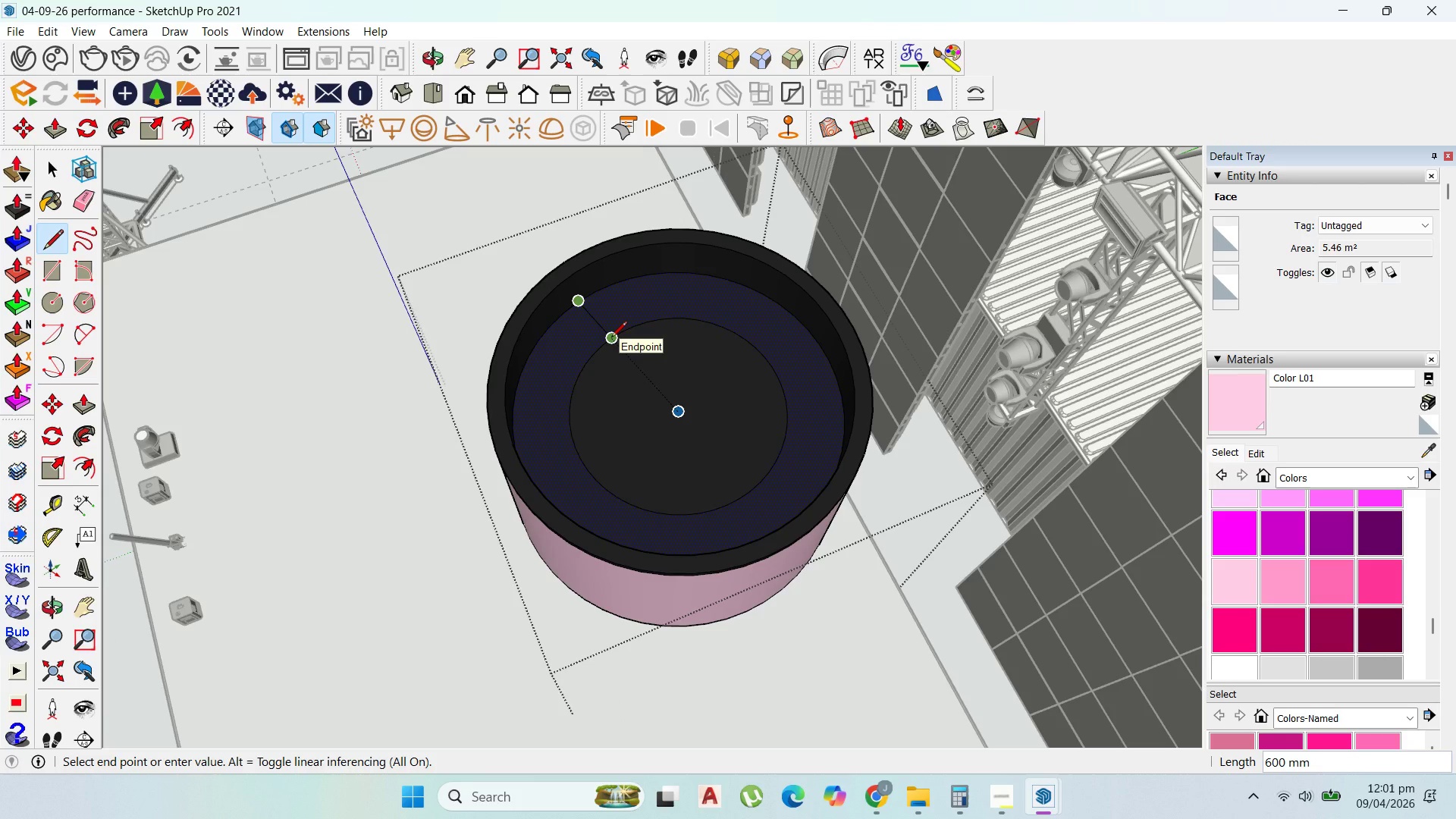 
scroll: coordinate [603, 338], scroll_direction: up, amount: 7.0
 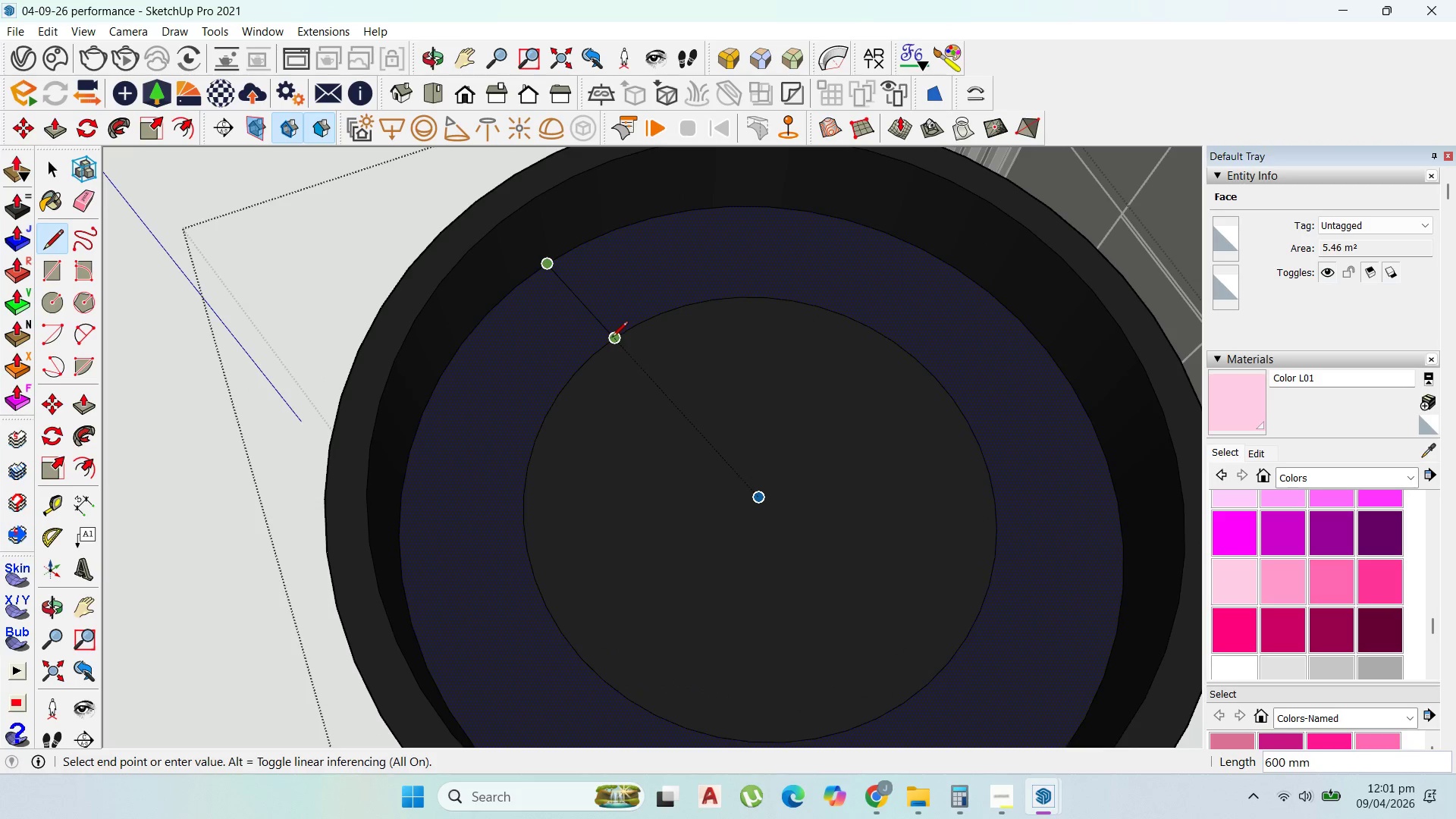 
left_click([612, 338])
 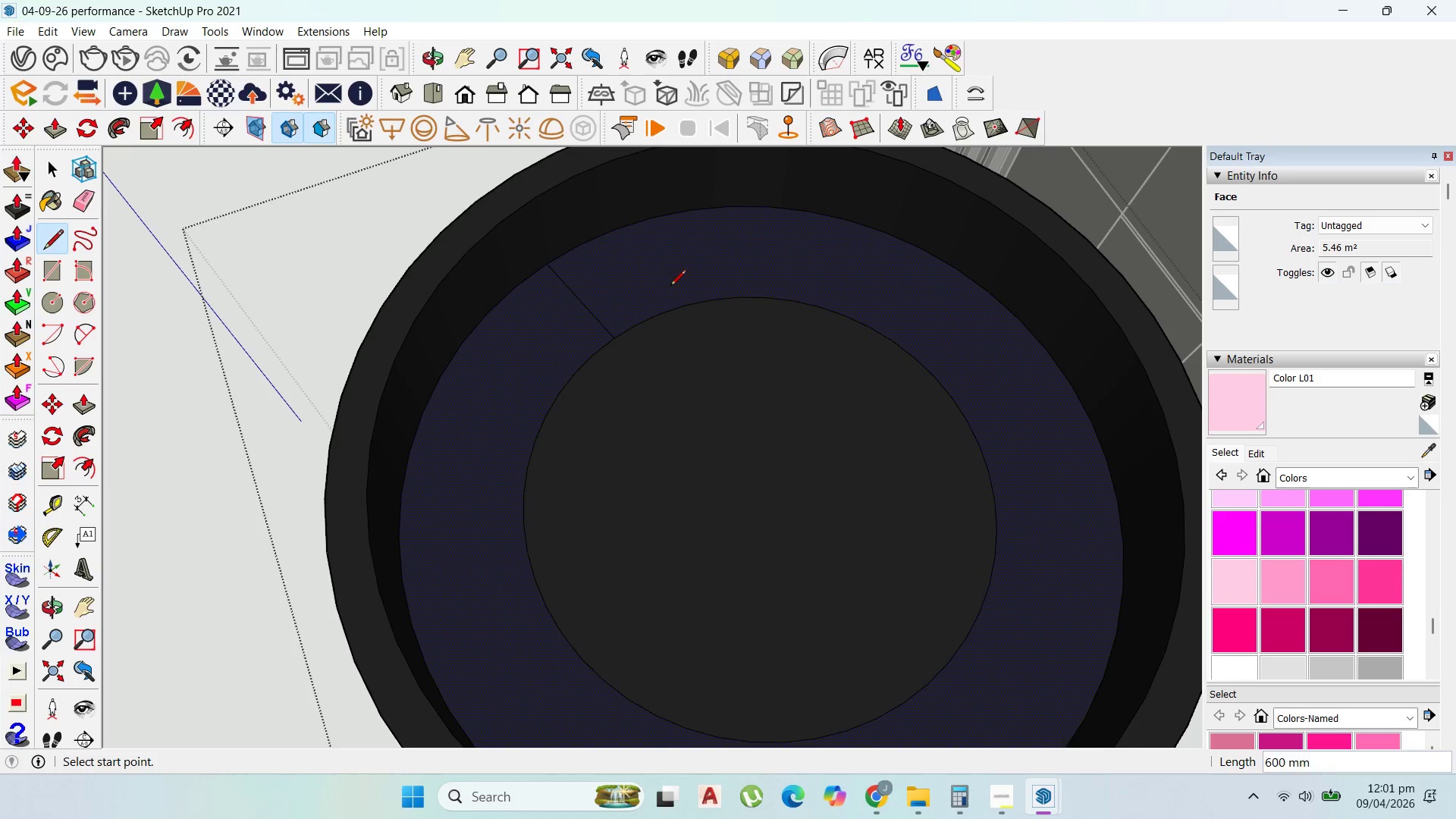 
scroll: coordinate [751, 294], scroll_direction: down, amount: 10.0
 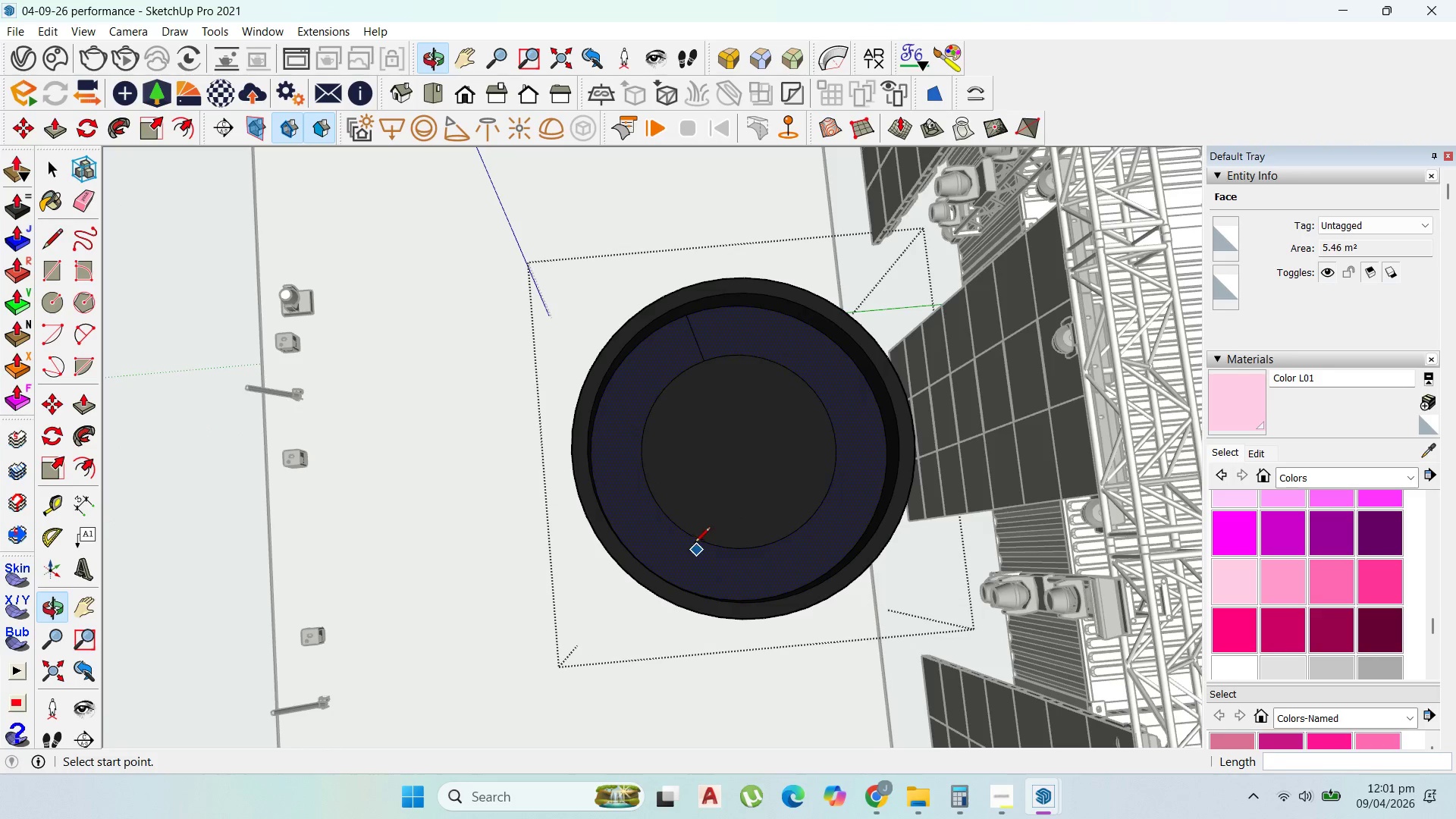 
left_click([695, 537])
 